 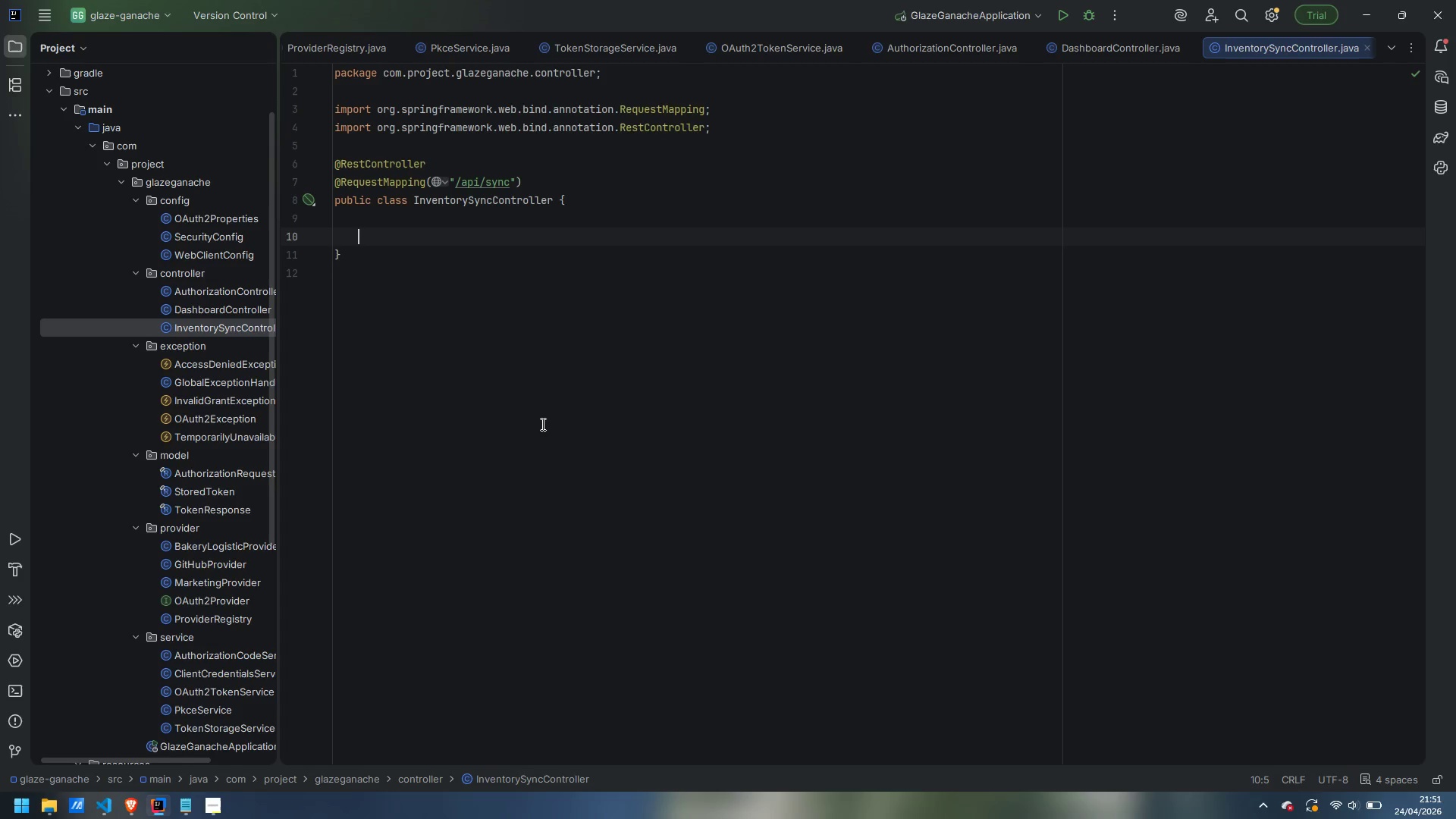 
hold_key(key=ShiftLeft, duration=0.45)
 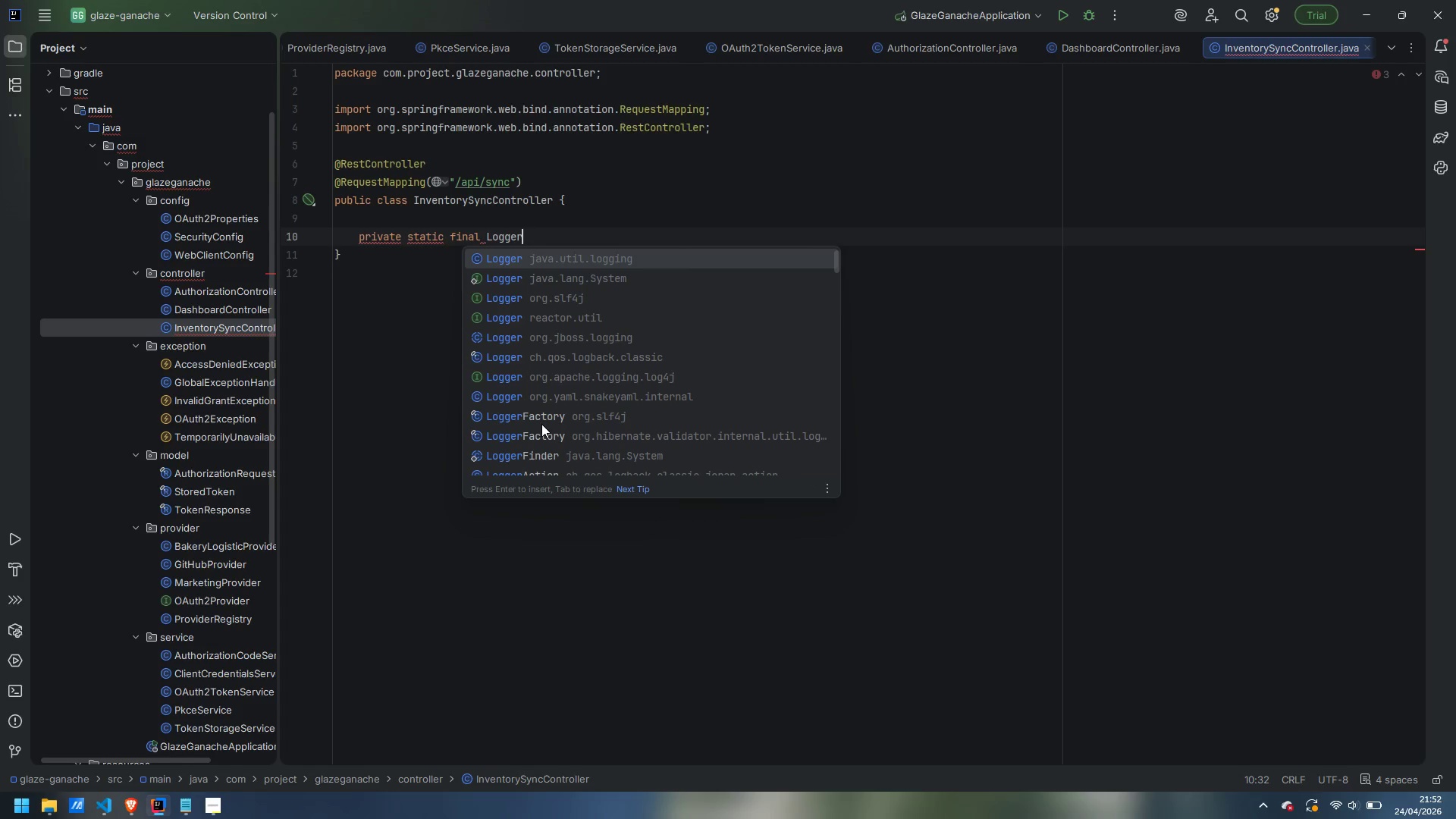 
key(ArrowDown)
 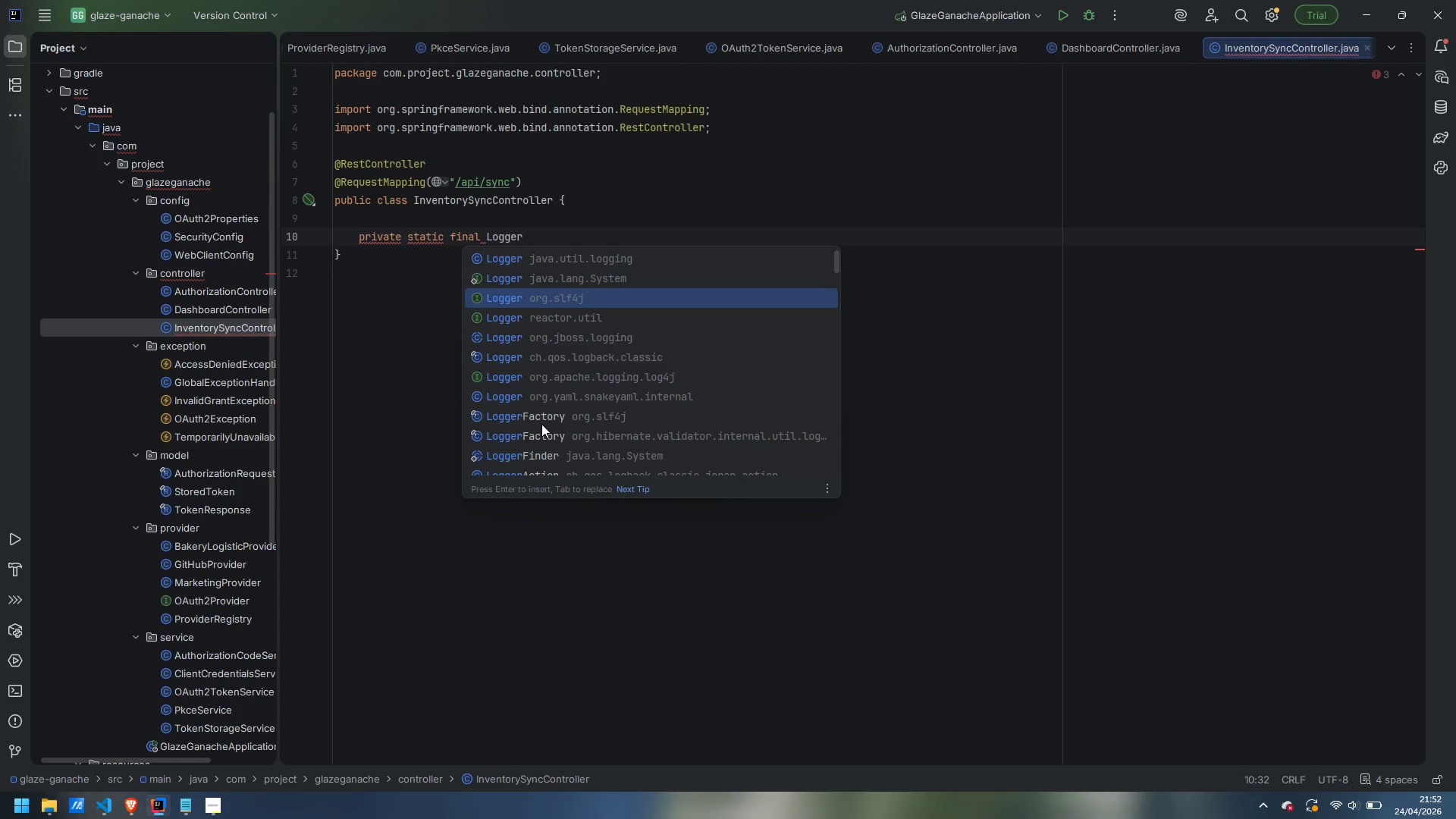 
key(ArrowDown)
 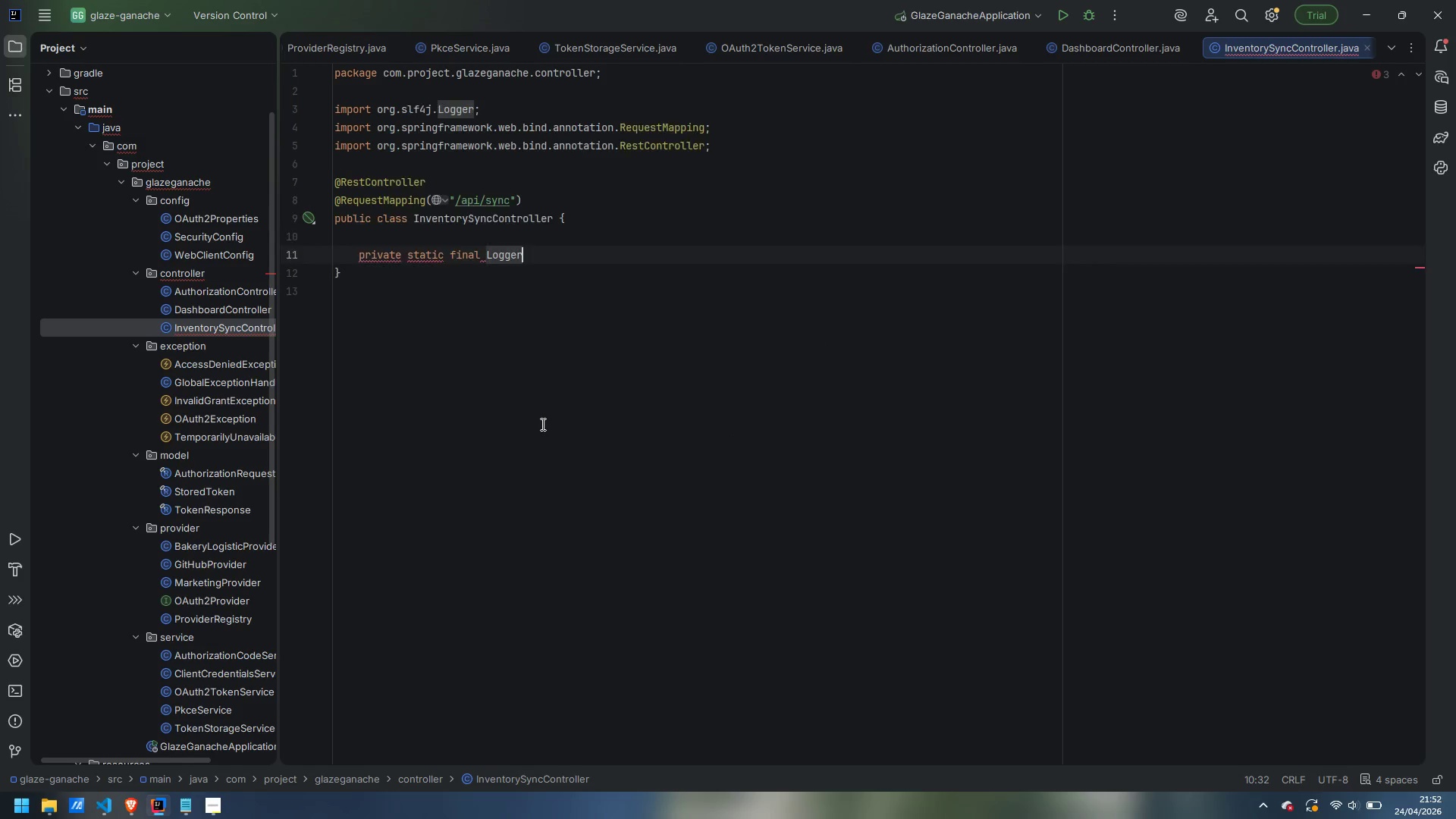 
key(Enter)
 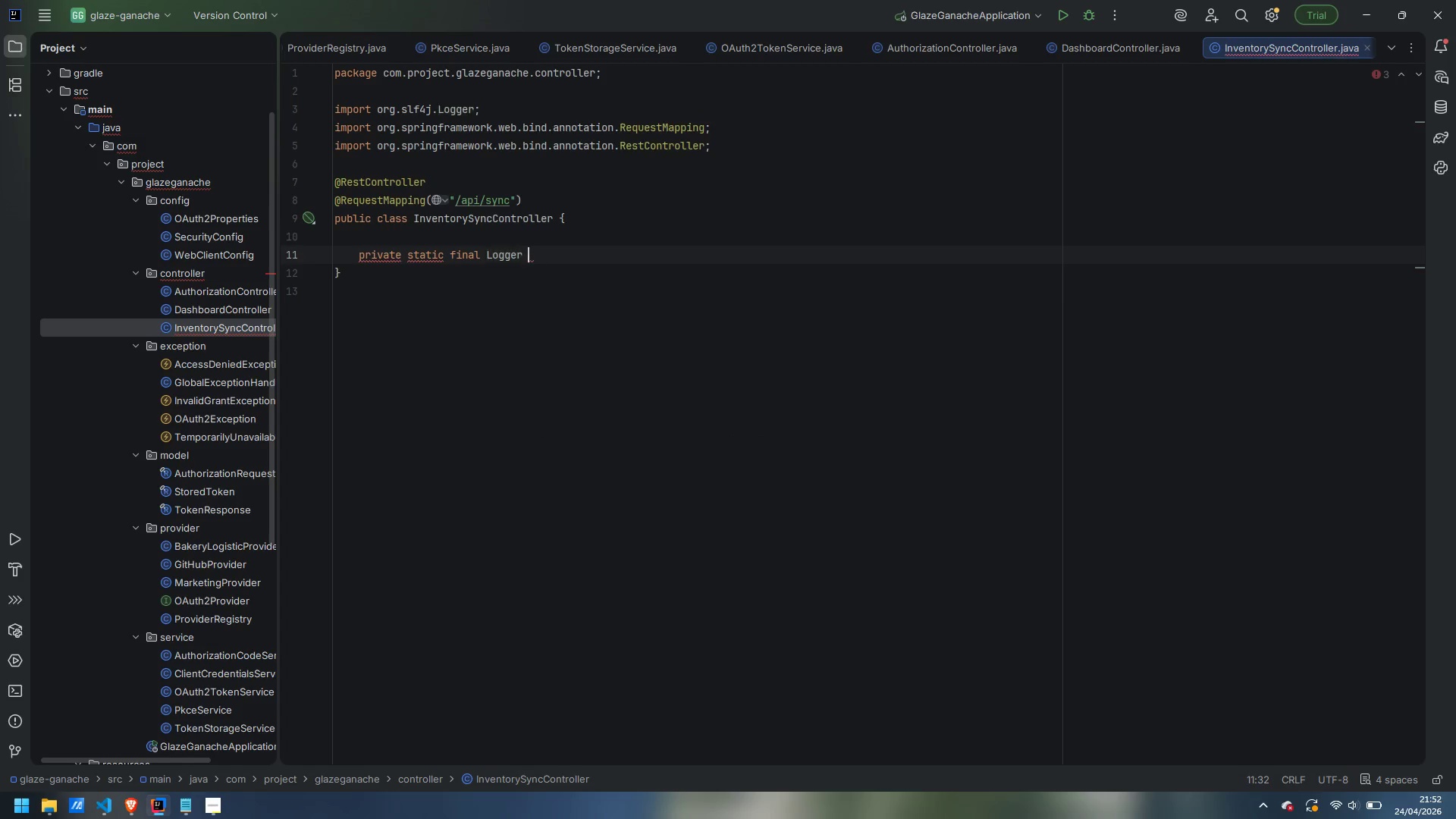 
type( log = LoggerFactory)
 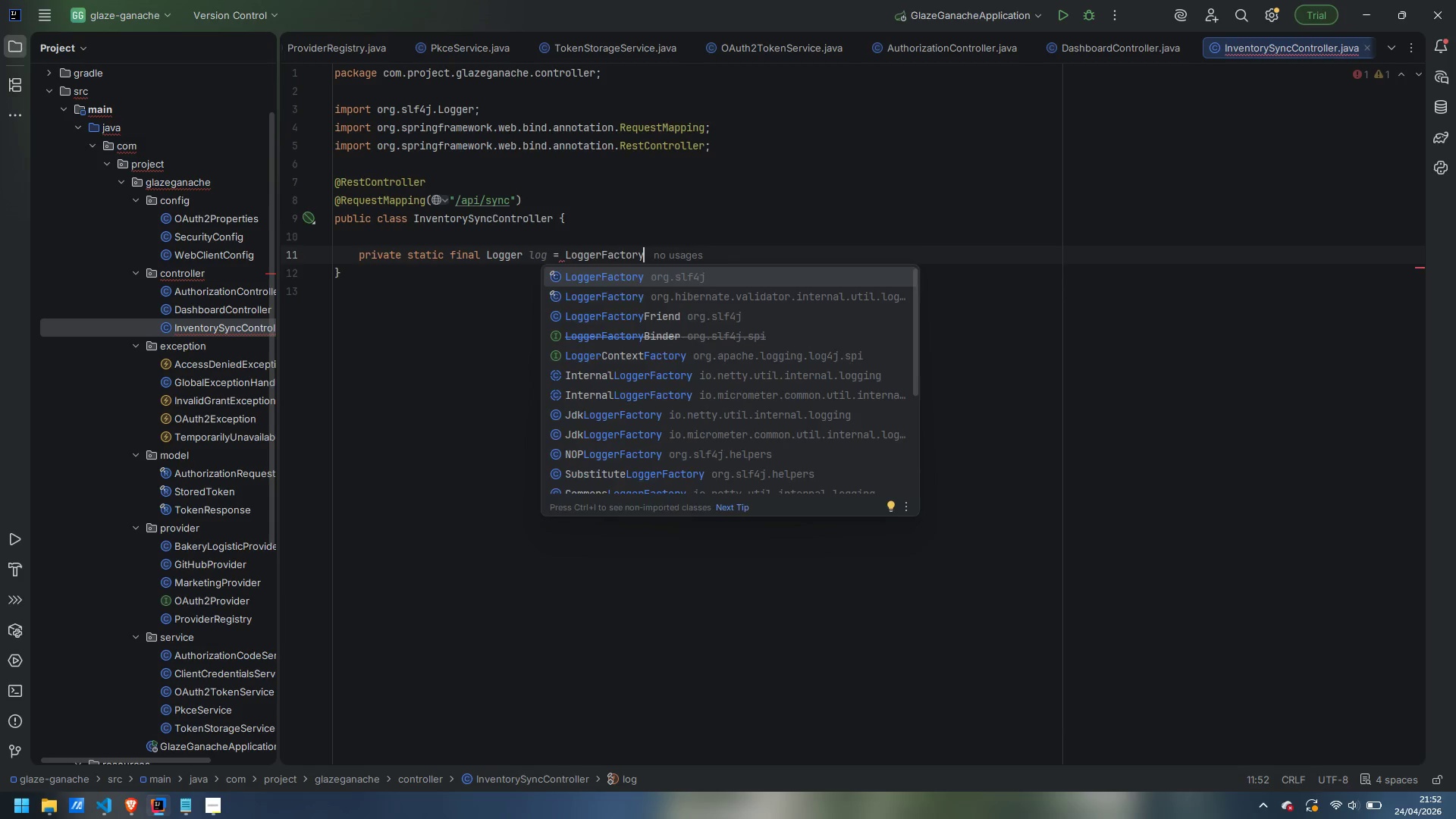 
key(Enter)
 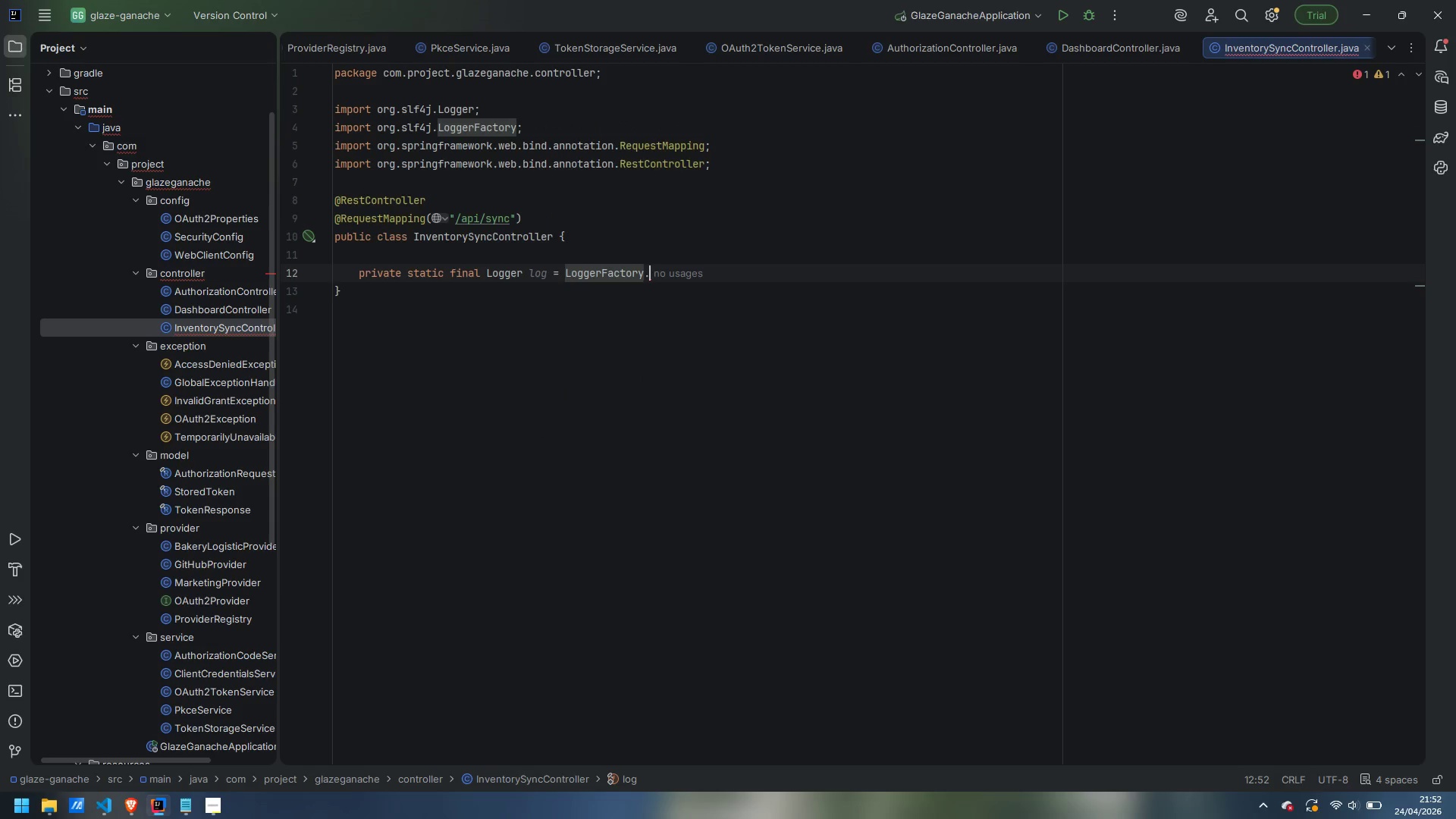 
type(.getLogger(Invenrot)
key(Backspace)
key(Backspace)
key(Backspace)
type(torySyncController.class)
 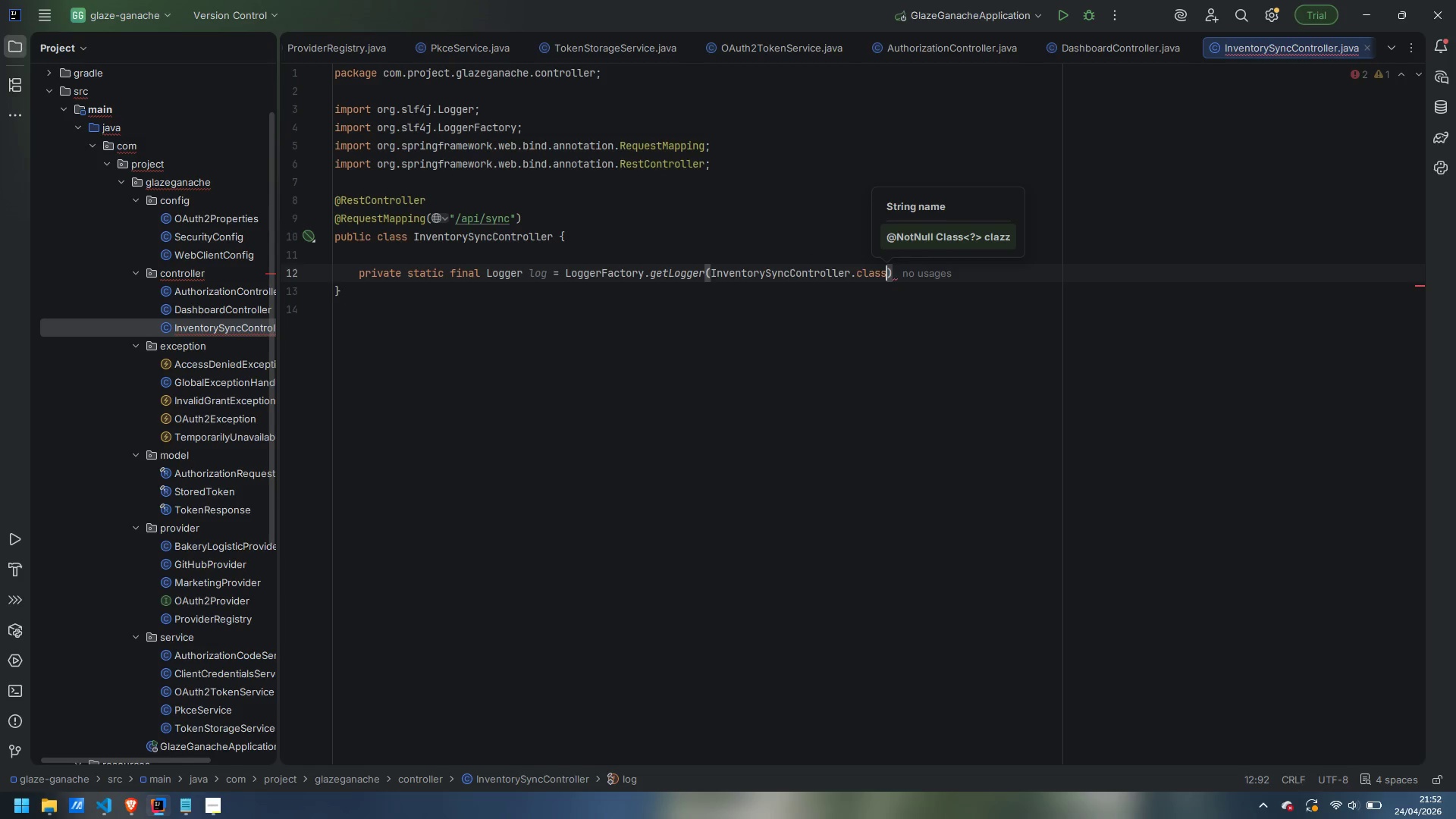 
key(ArrowRight)
 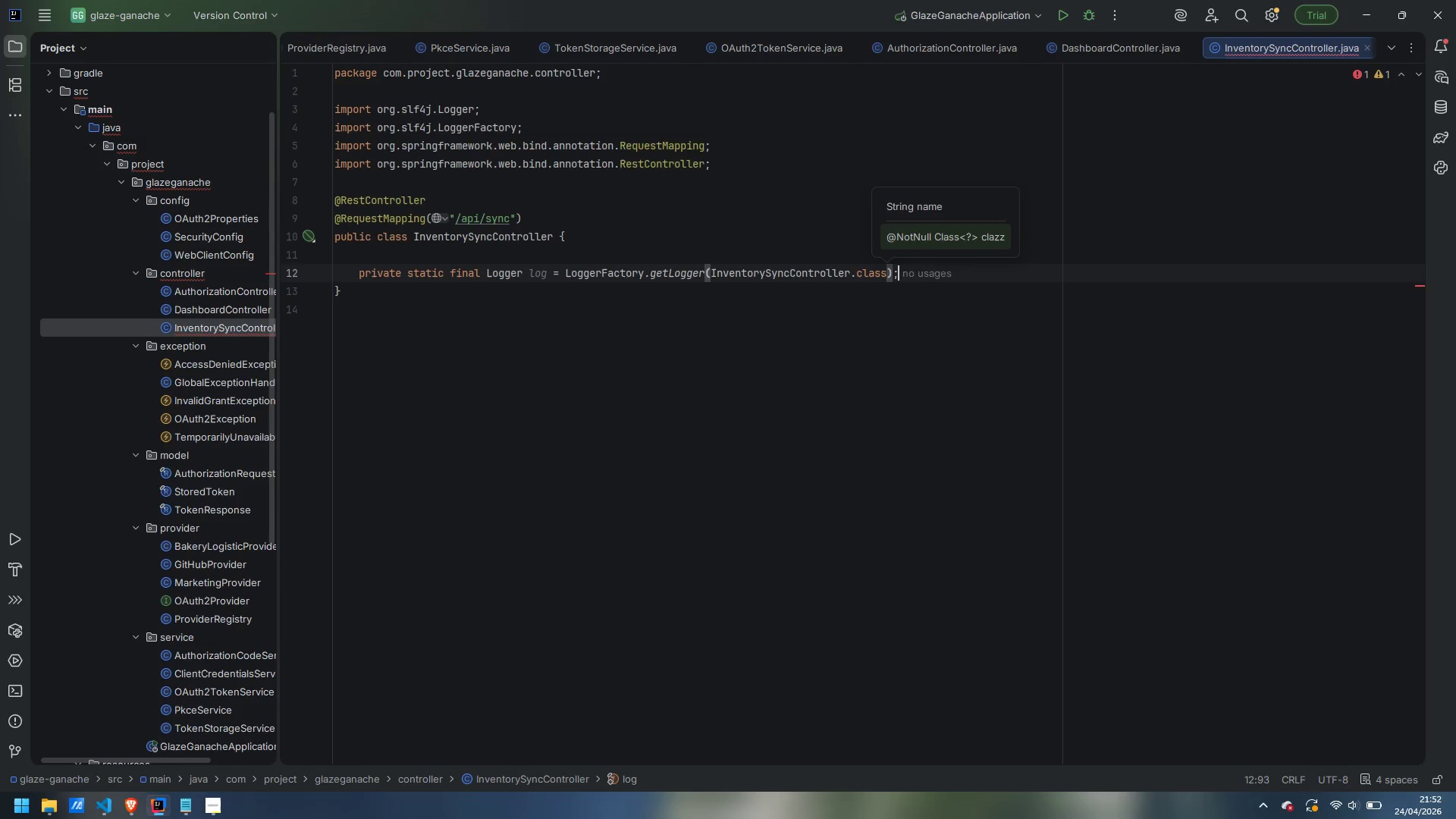 
key(Semicolon)
 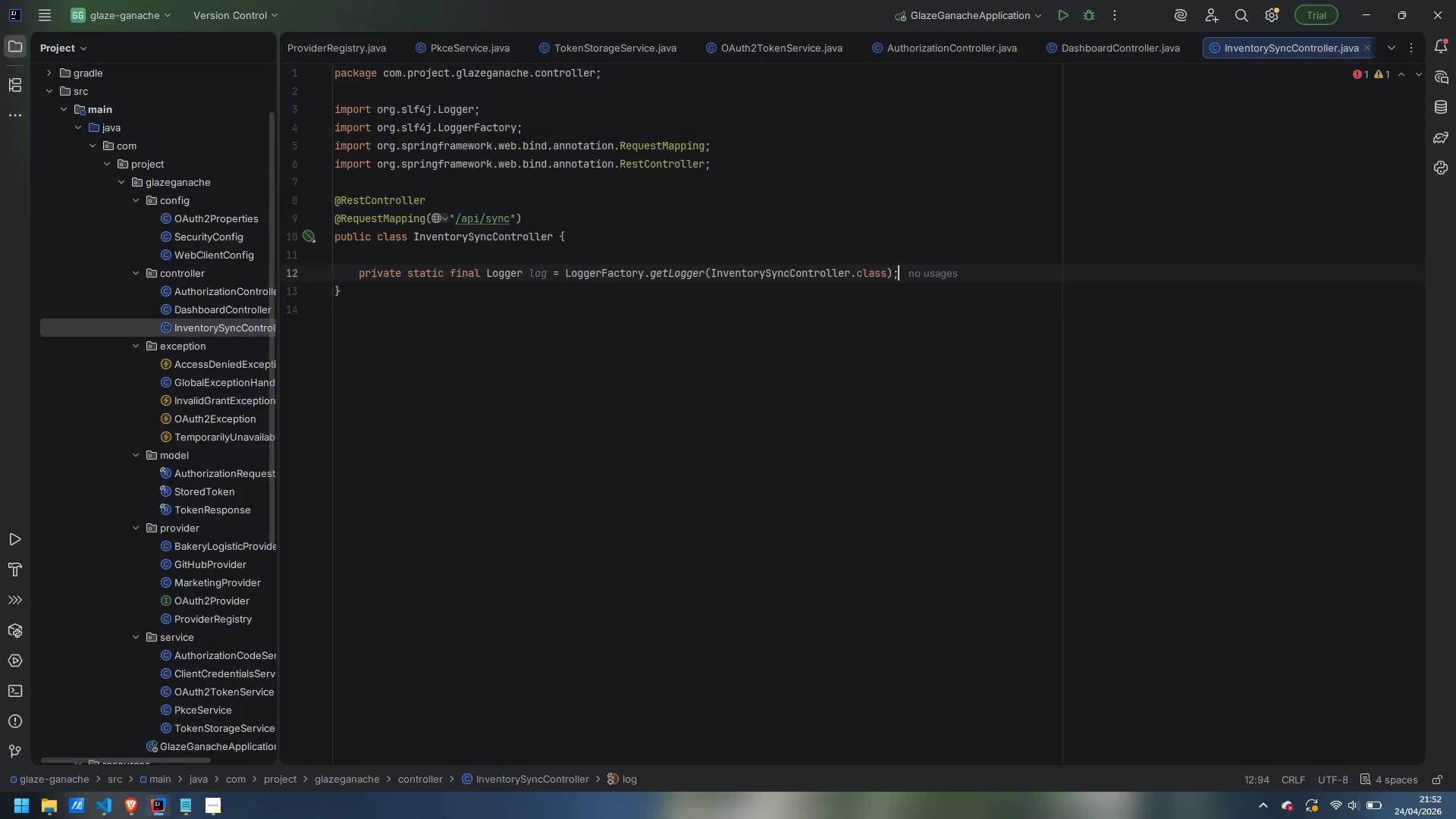 
key(Enter)
 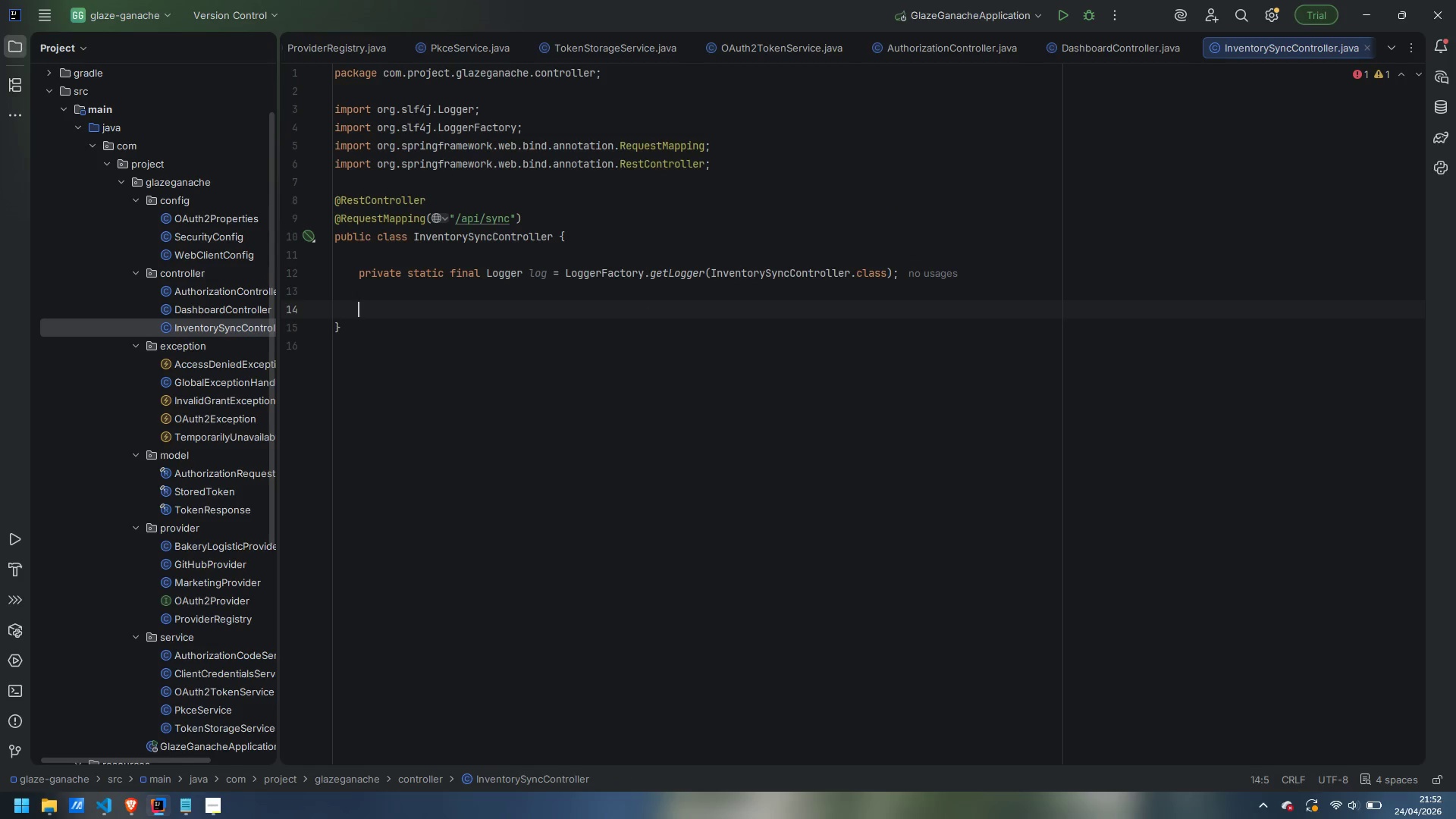 
key(Enter)
 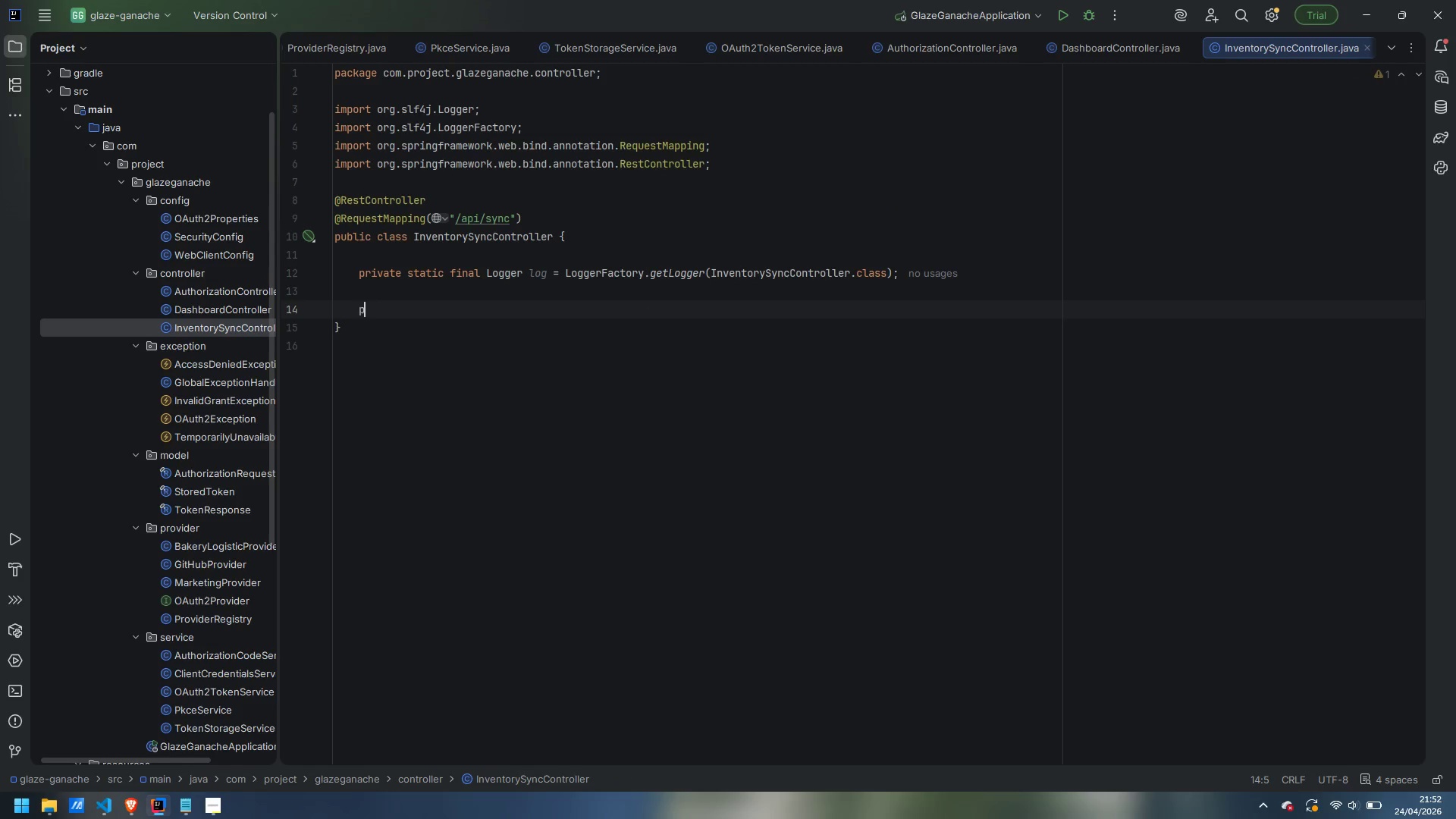 
type(private final ClientCredentialsService)
 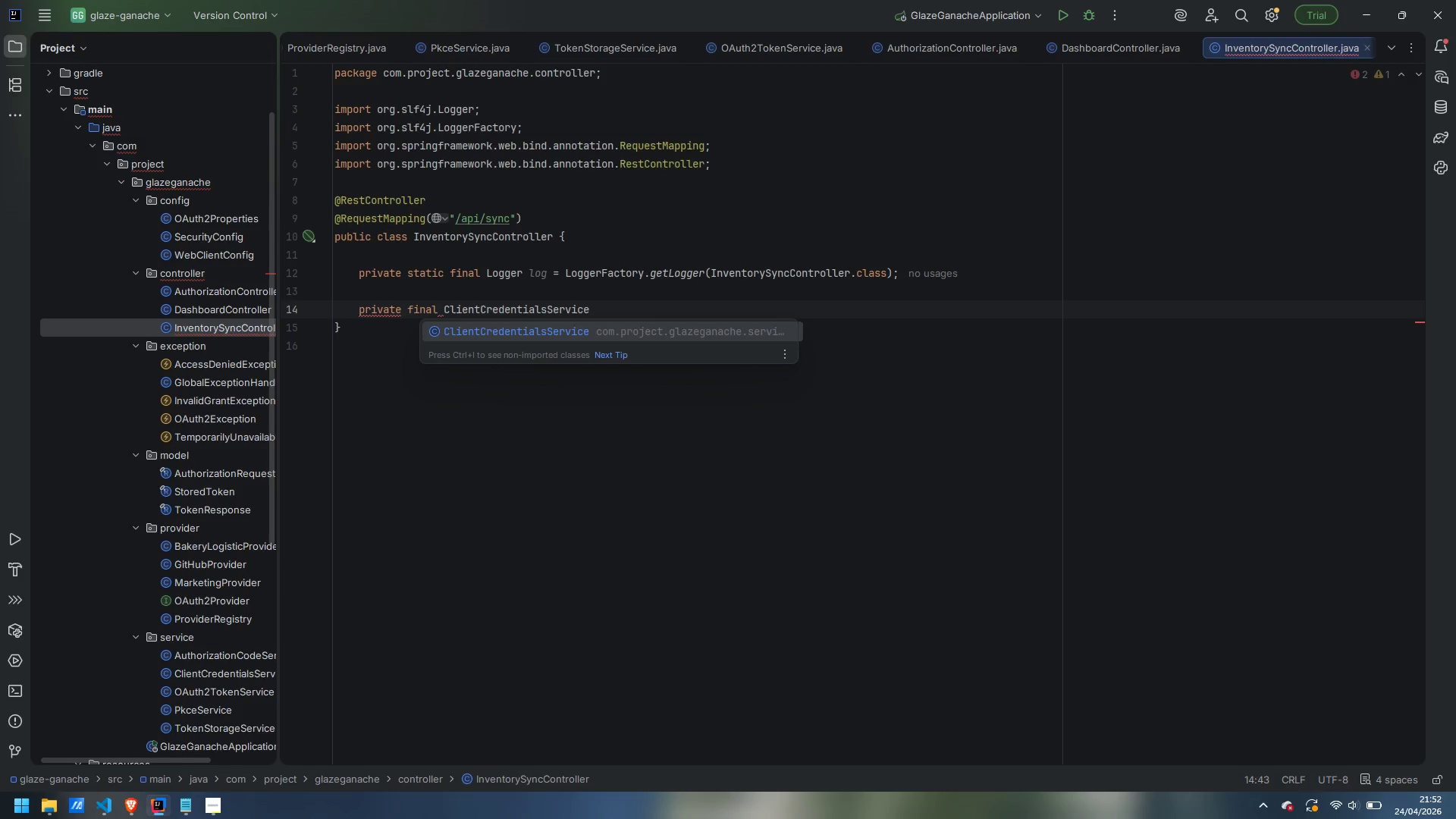 
key(Enter)
 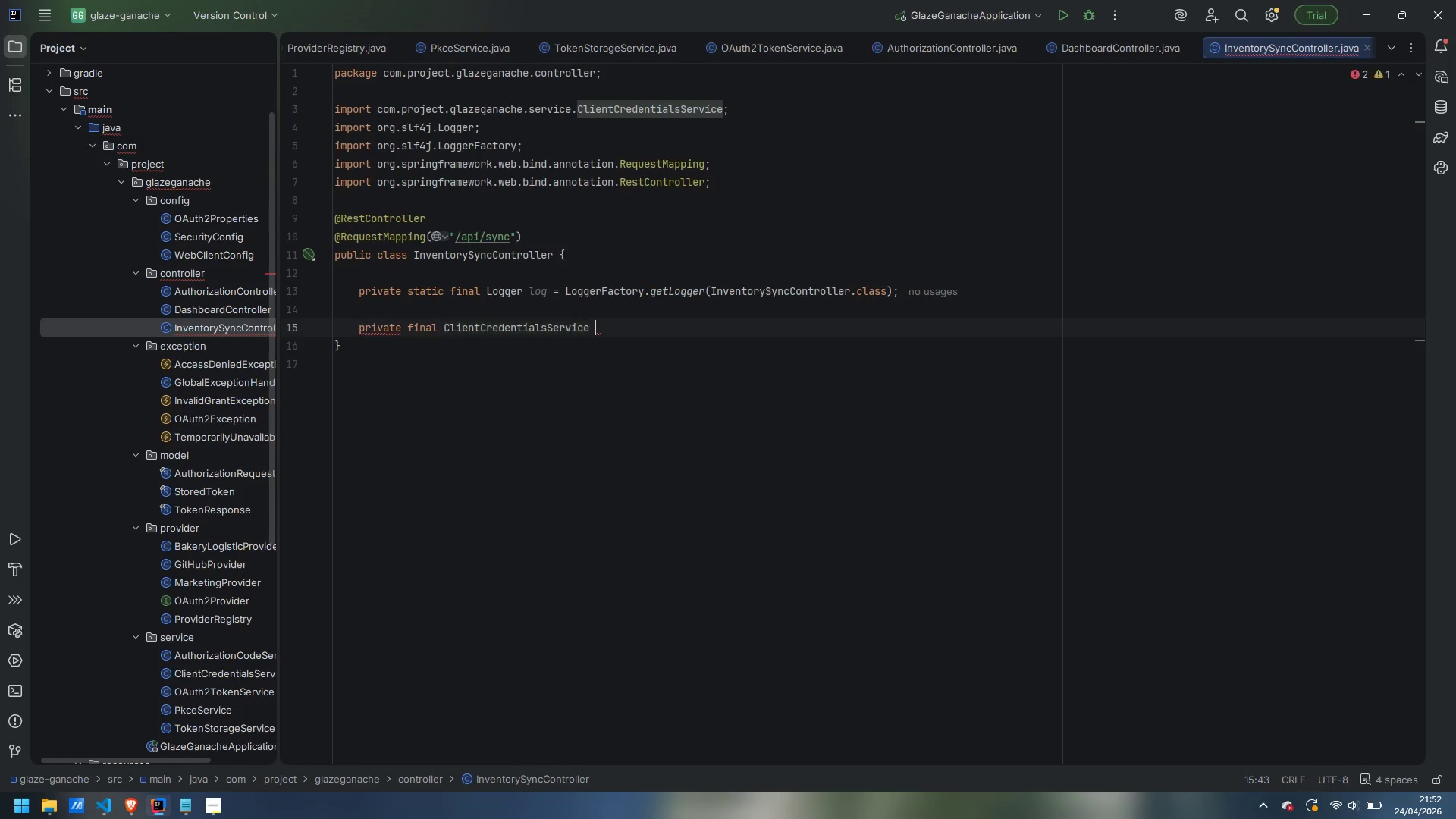 
type( clientCredentials;)
 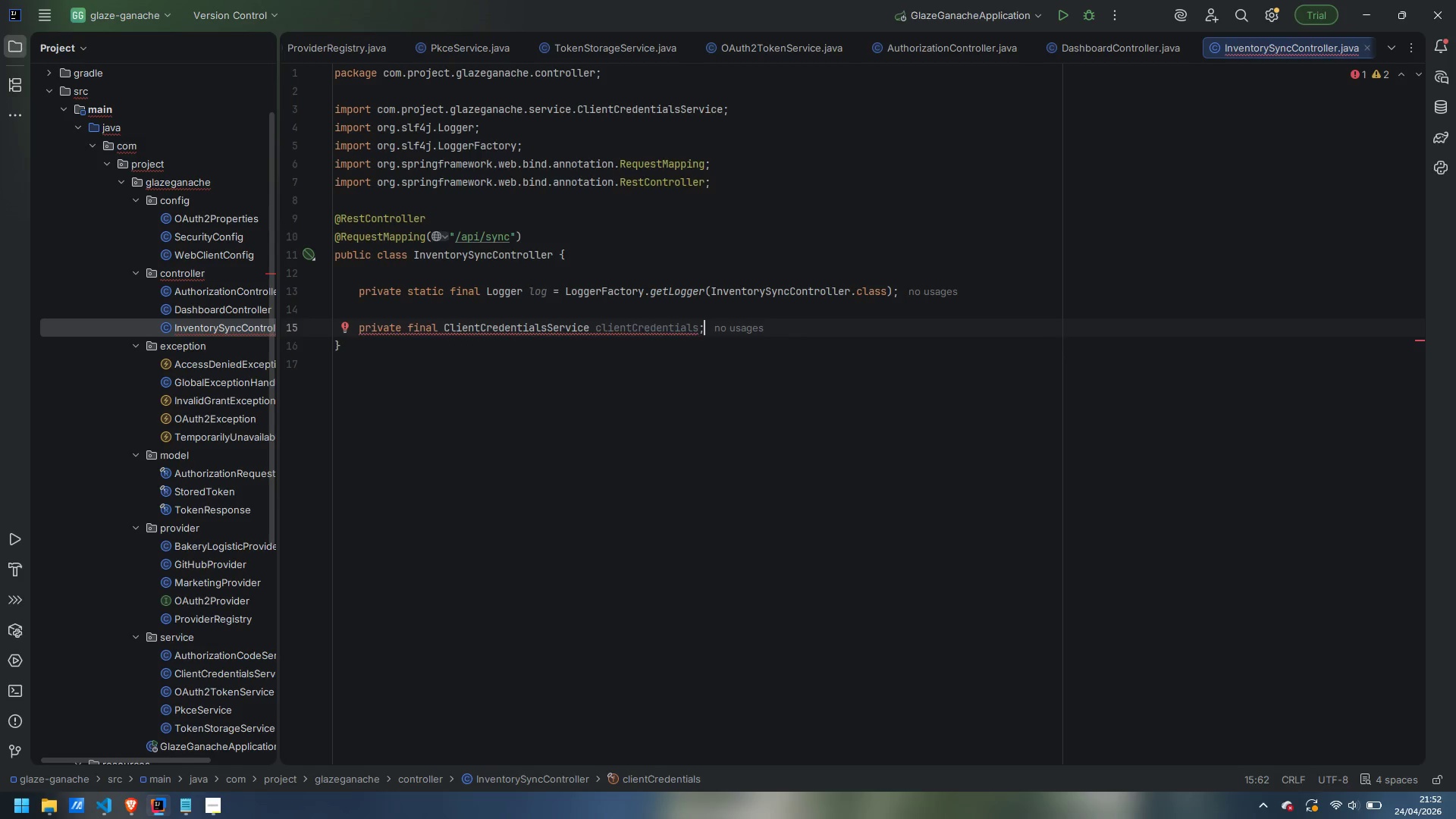 
key(Enter)
 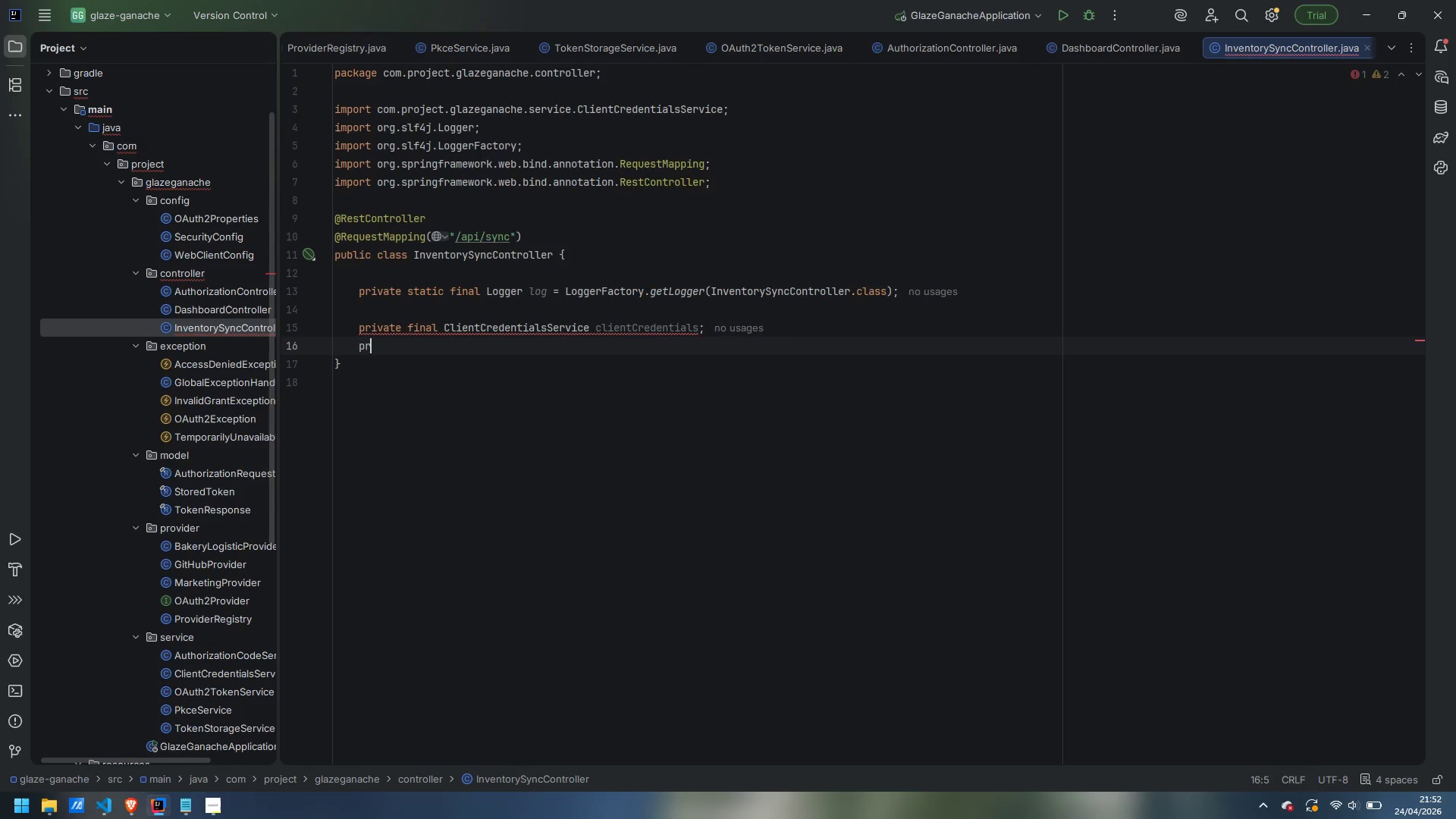 
type(private final OAuth2TokenService)
 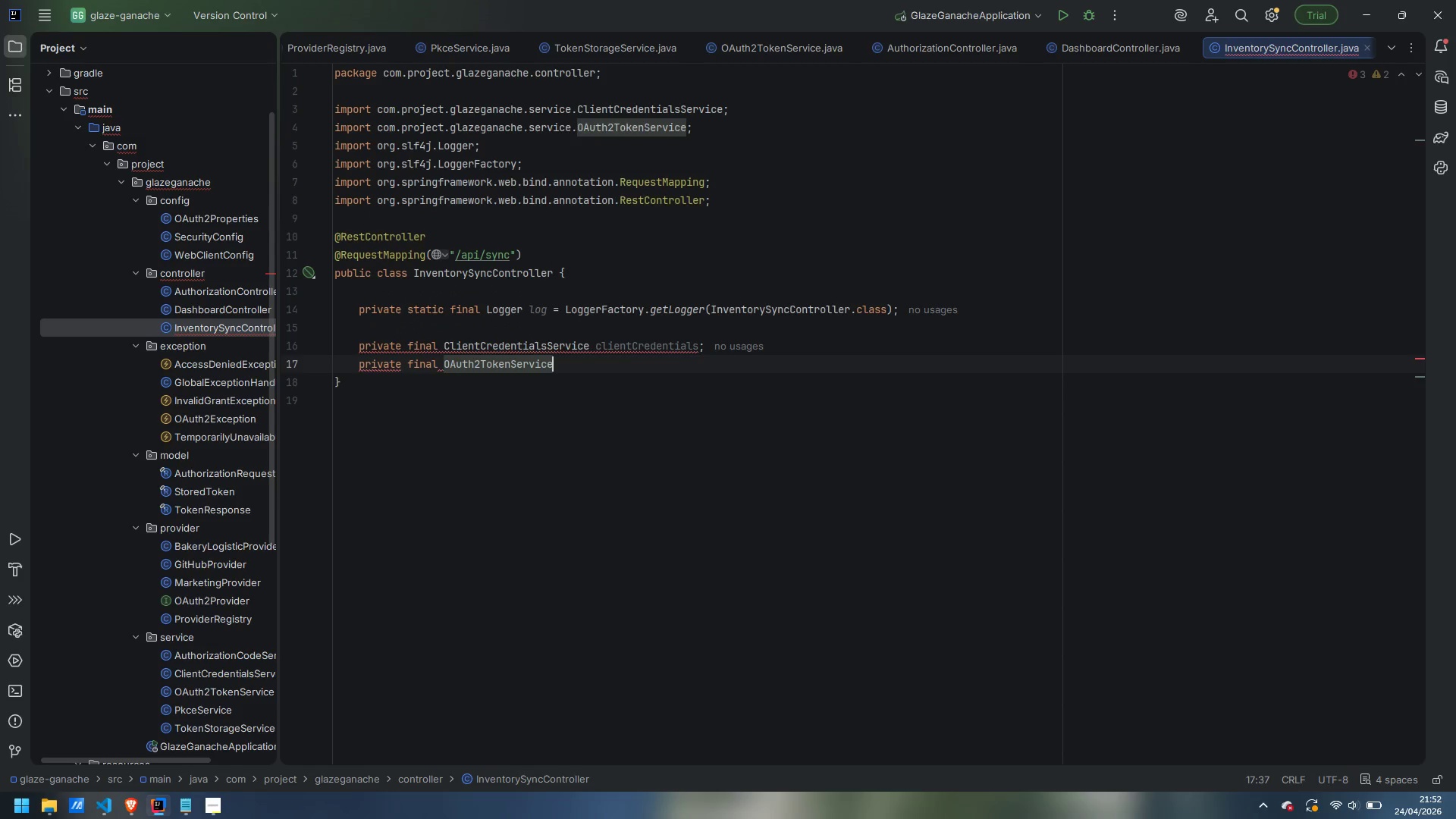 
 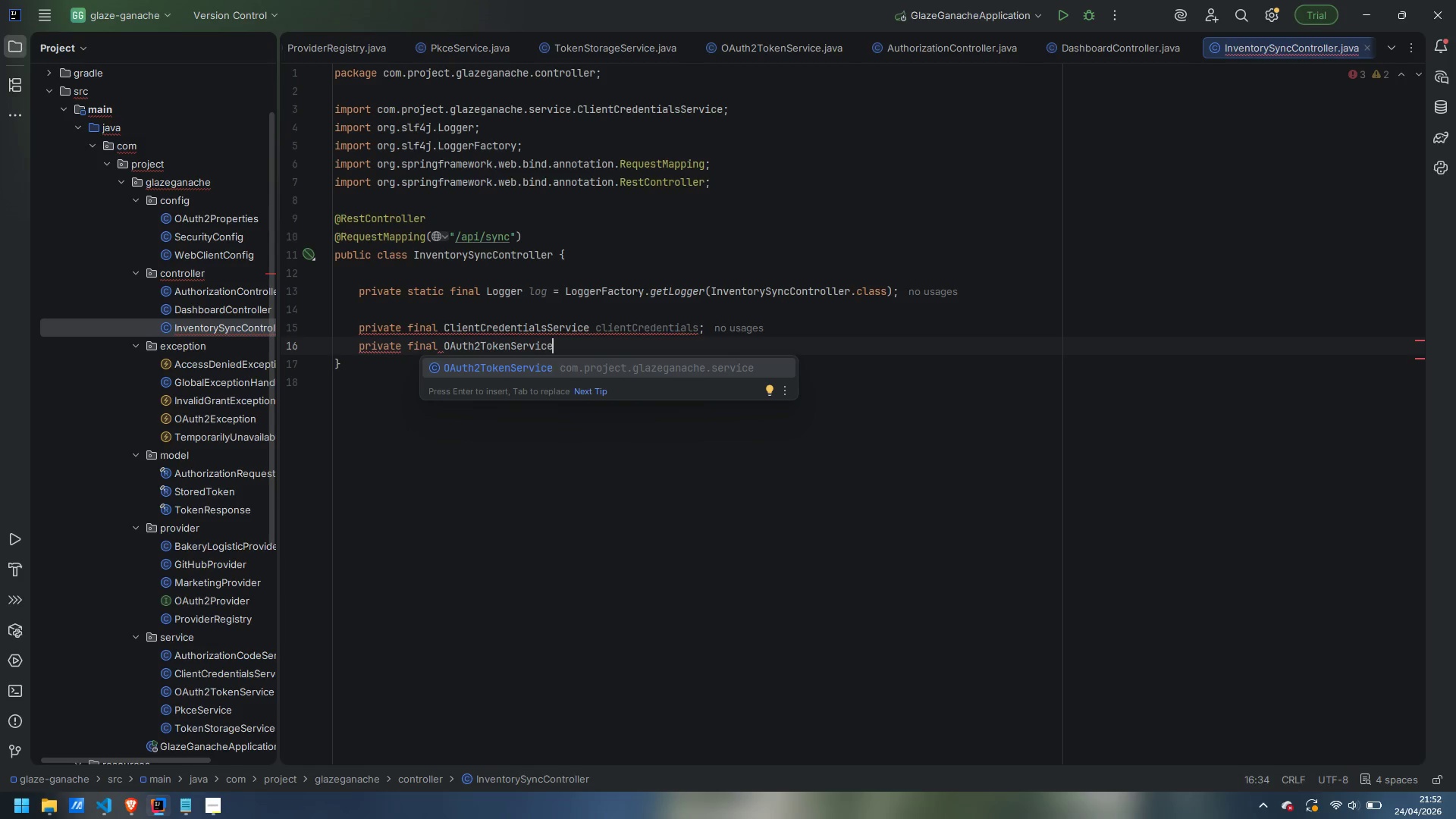 
key(Enter)
 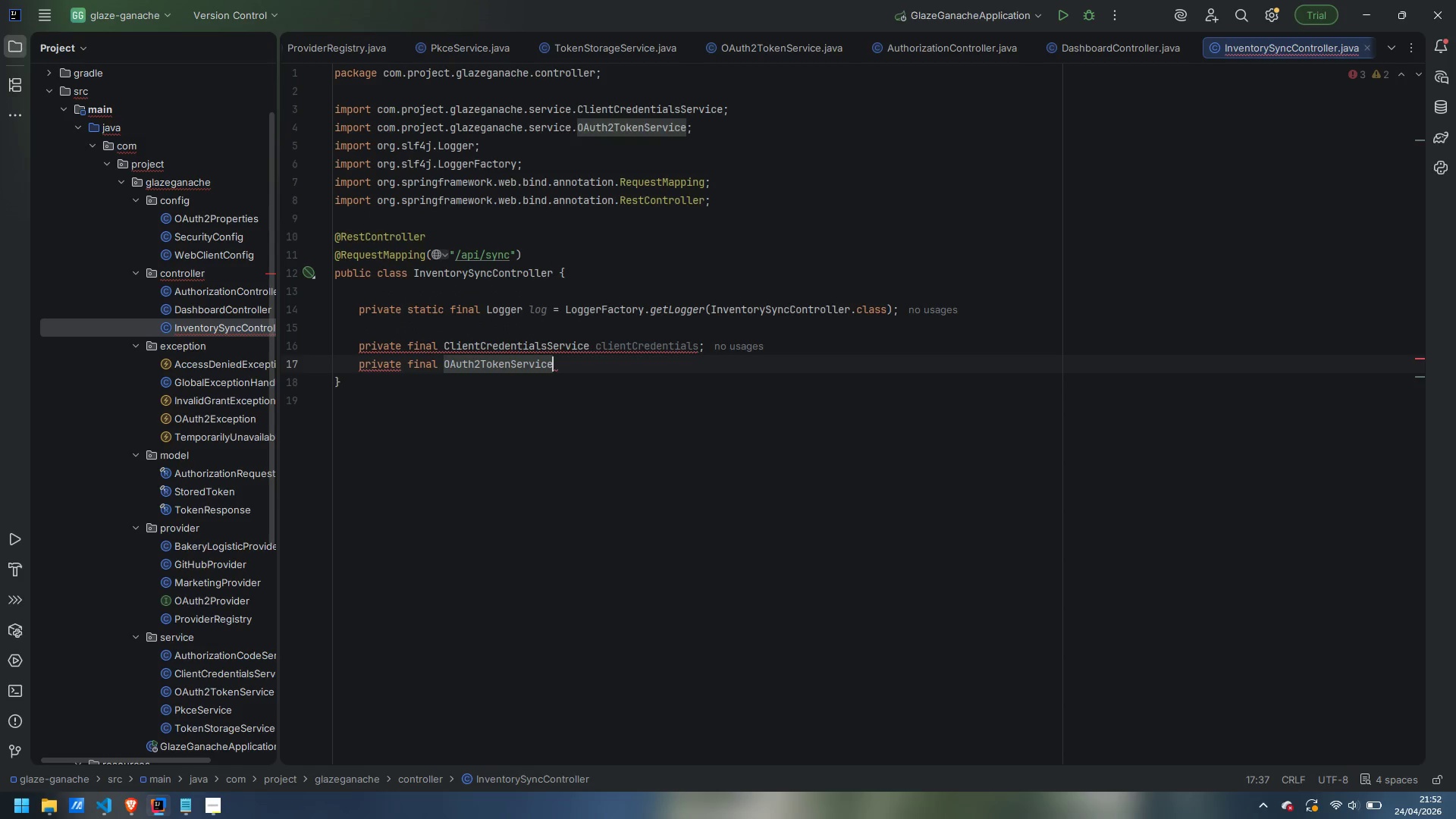 
type( tokens;)
 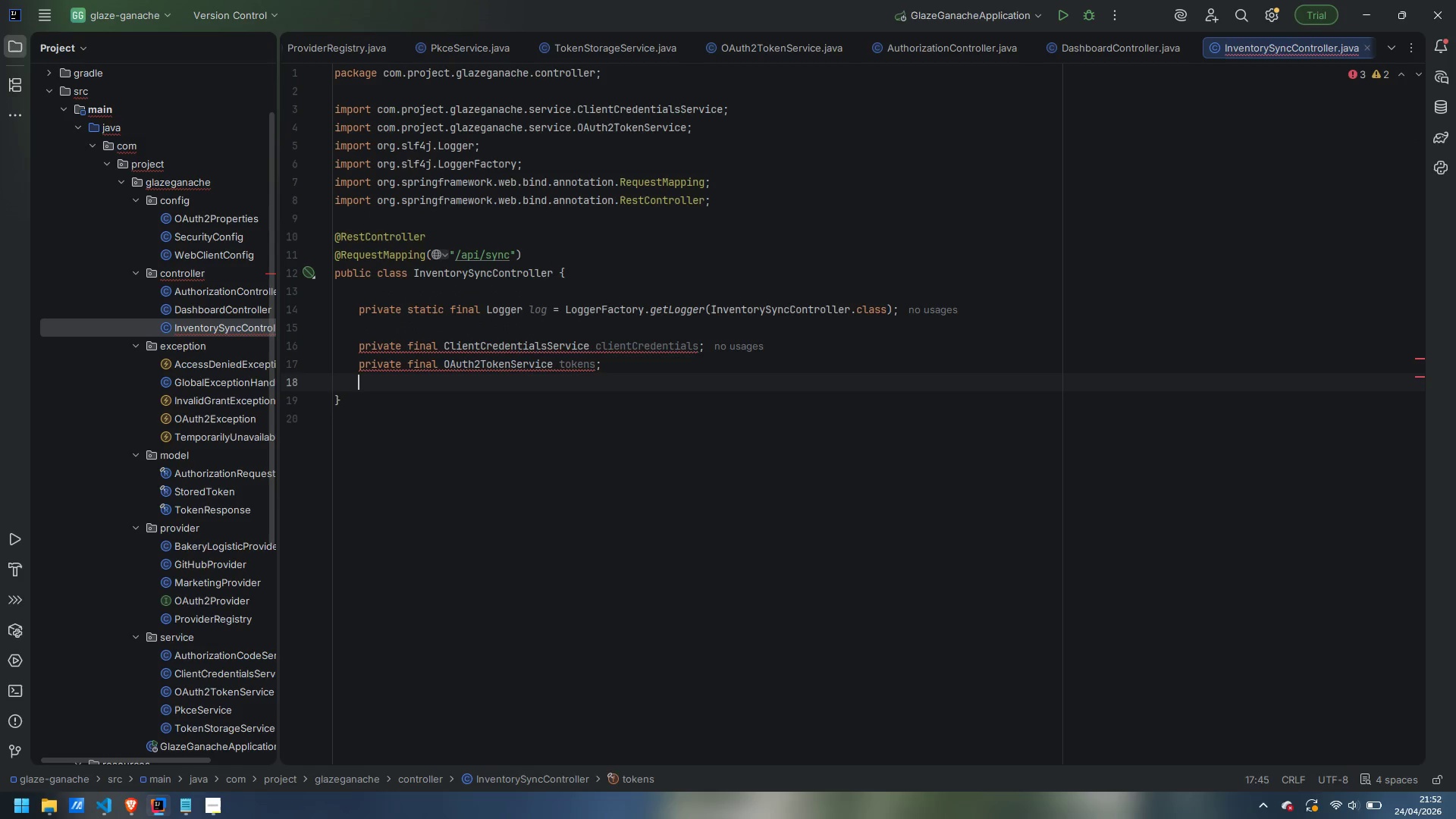 
key(Enter)
 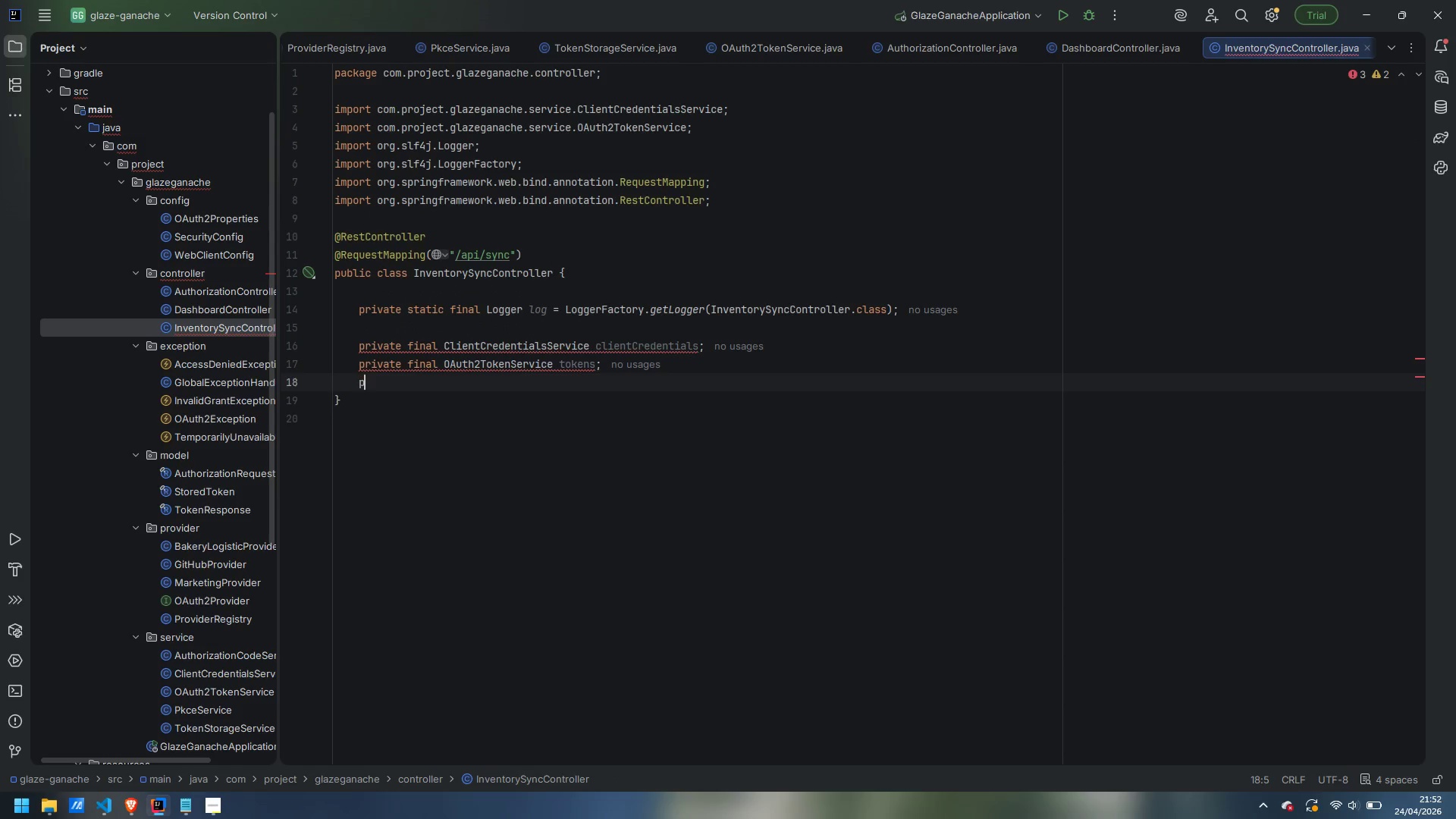 
type(private final TokenStorageService)
 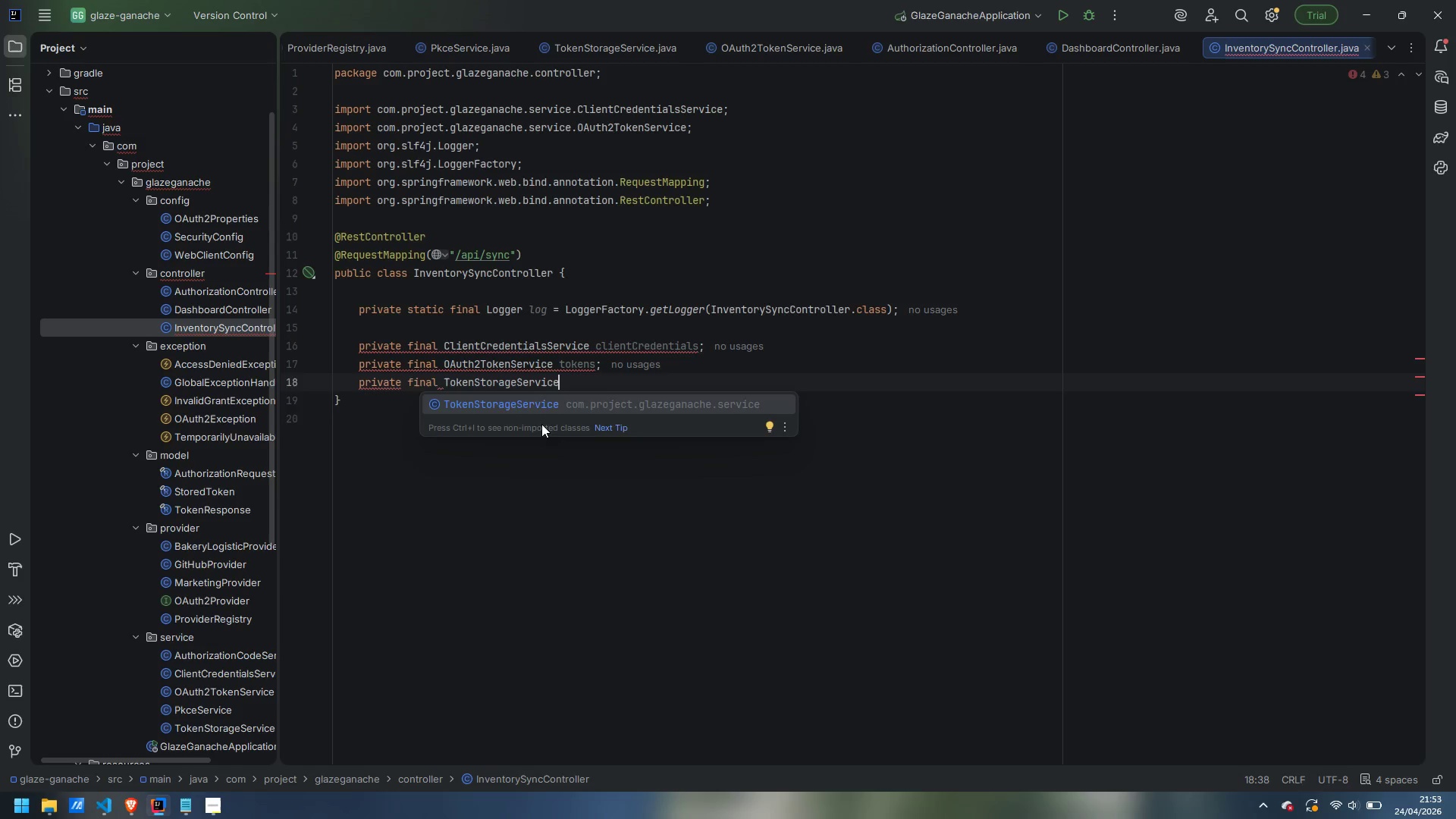 
key(Enter)
 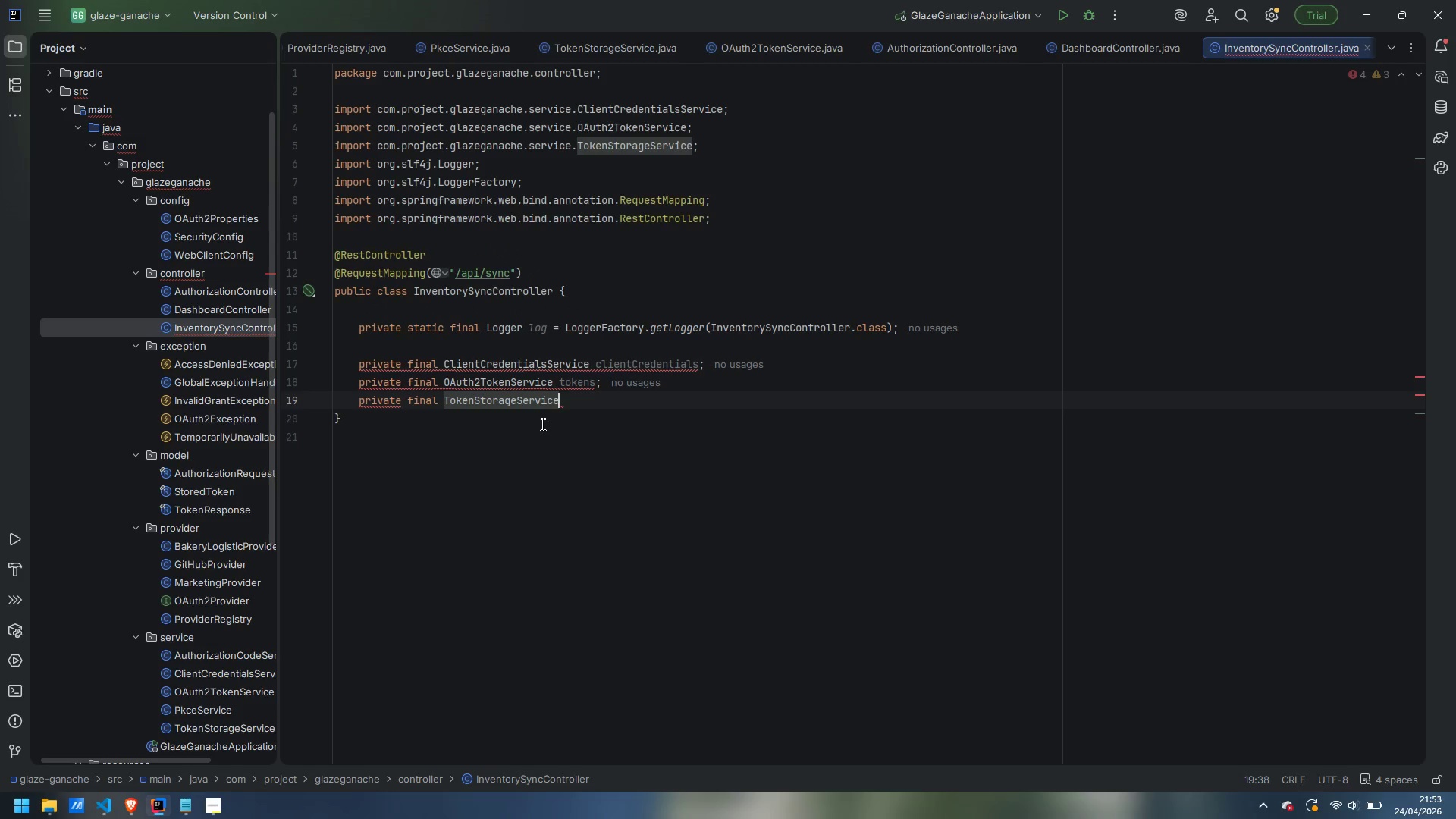 
type( tokenStore;)
 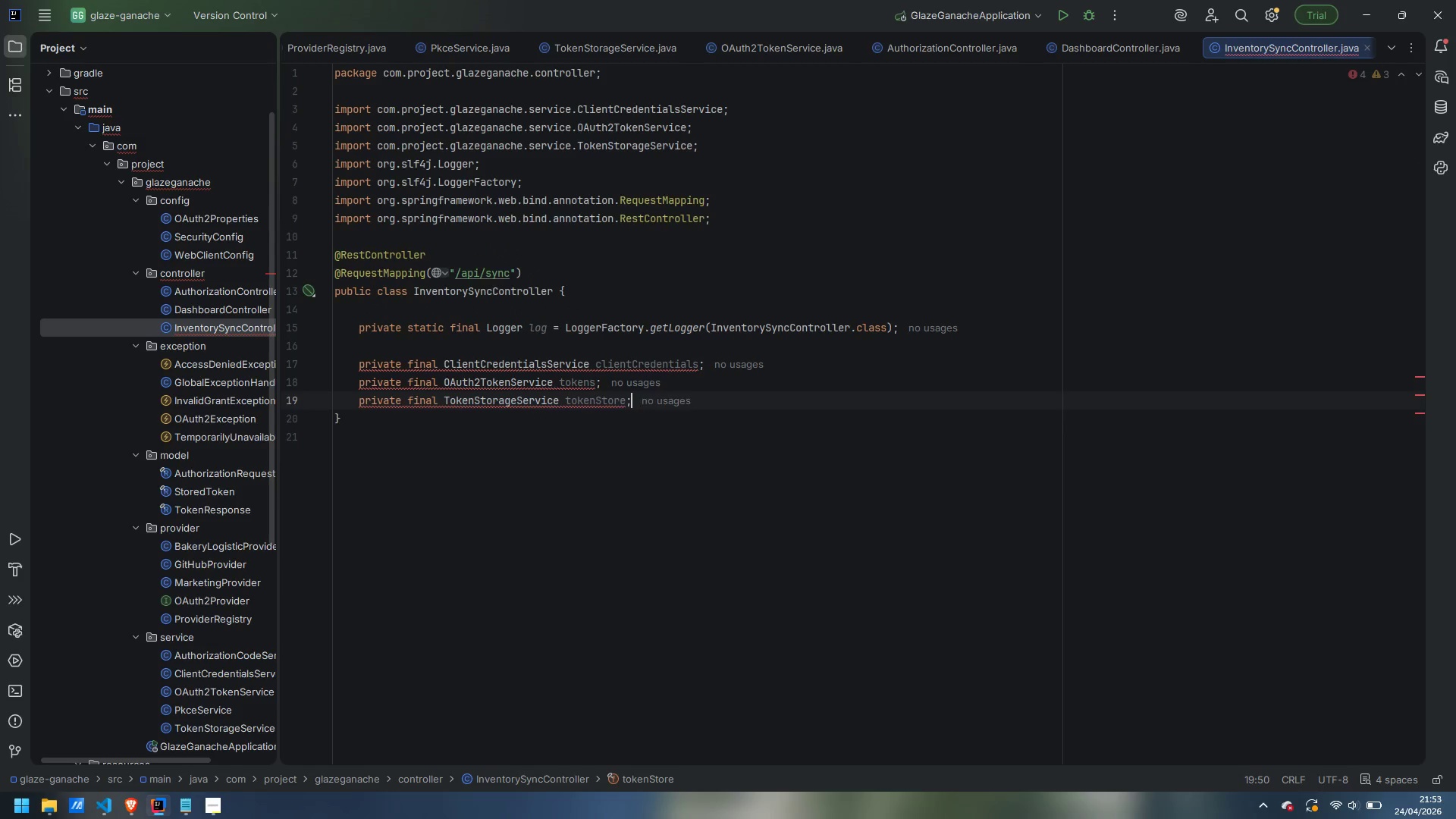 
key(Enter)
 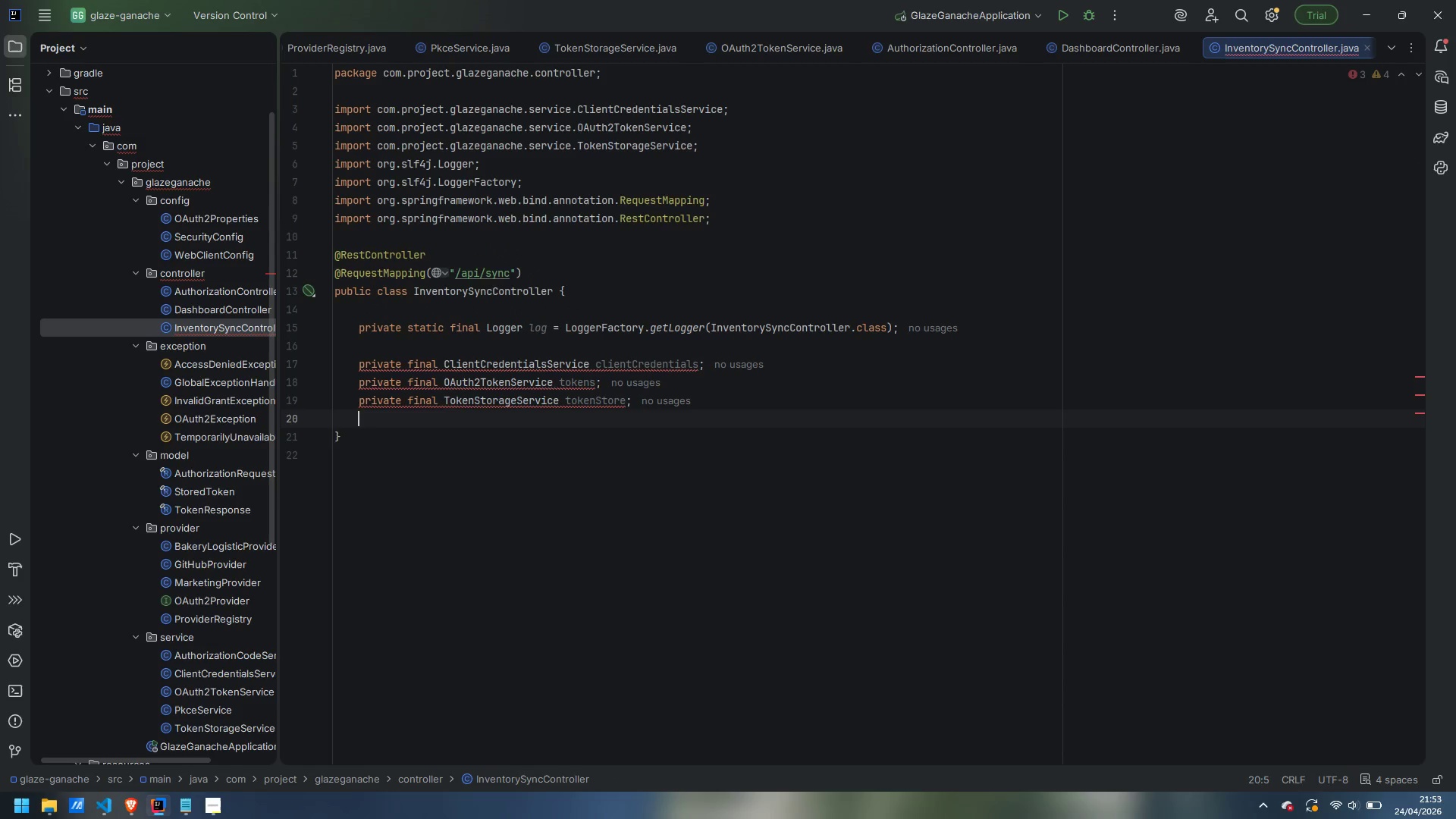 
type(private fijal )
 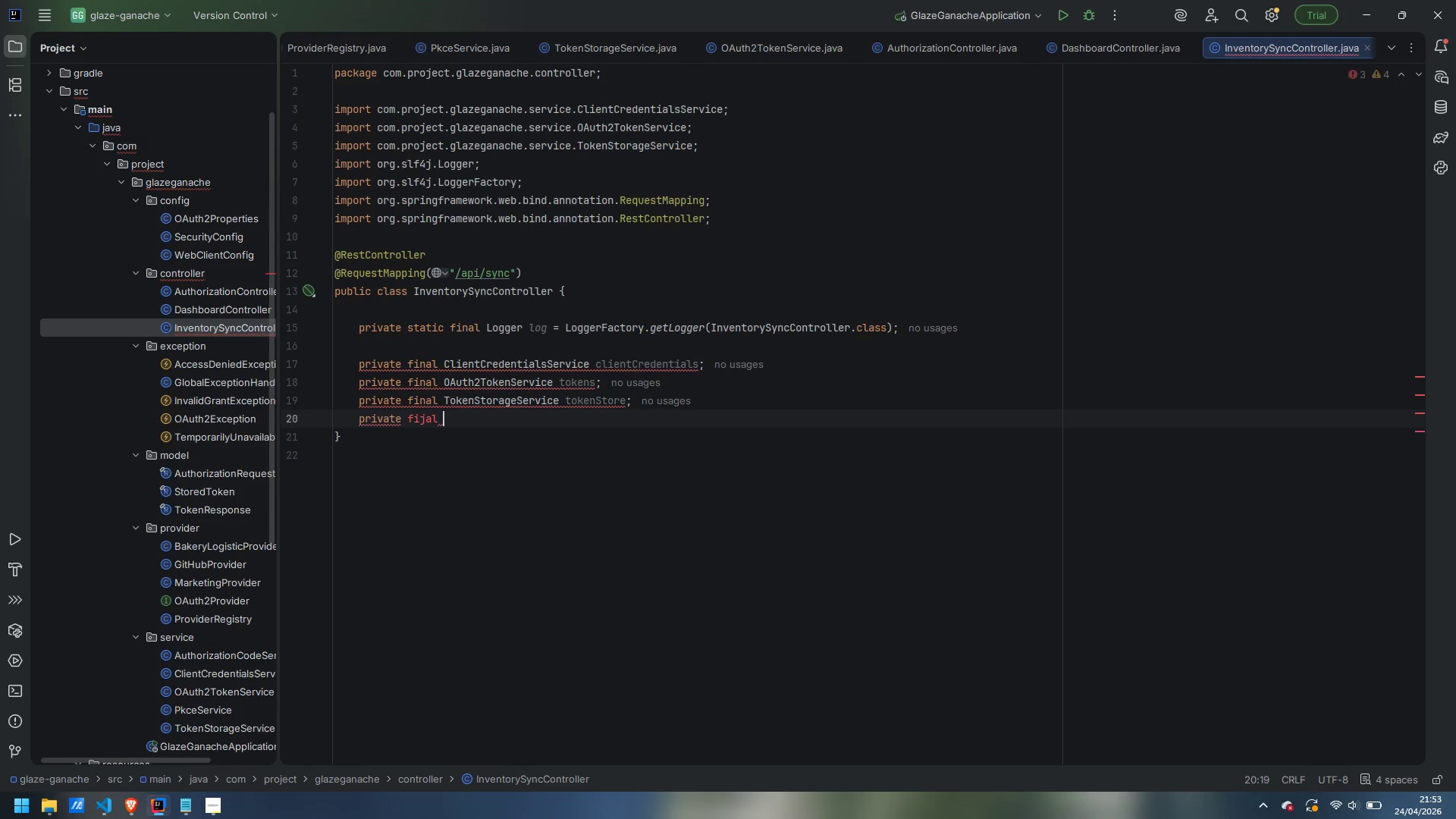 
key(Control+ControlLeft)
 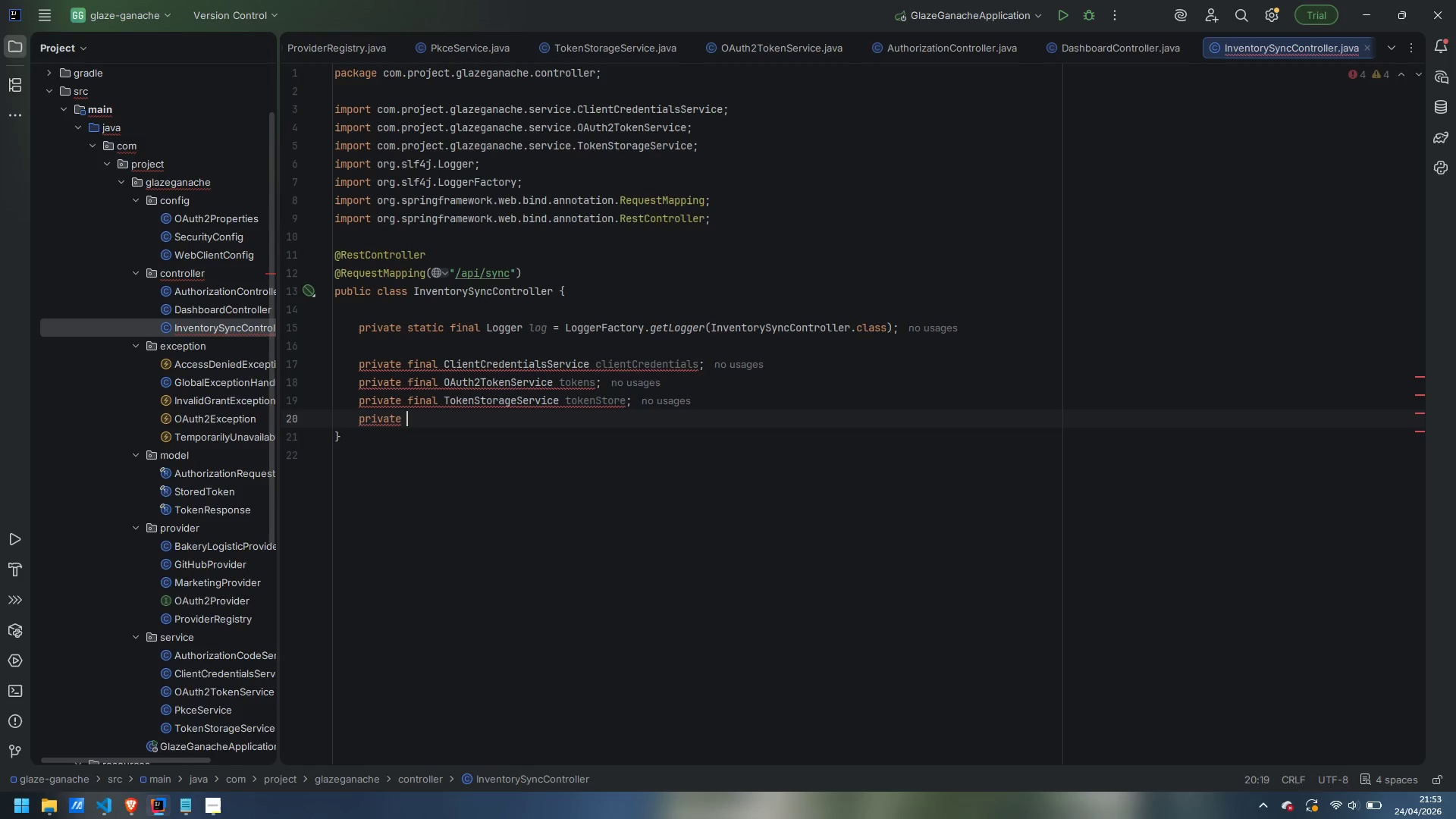 
key(Control+Backspace)
 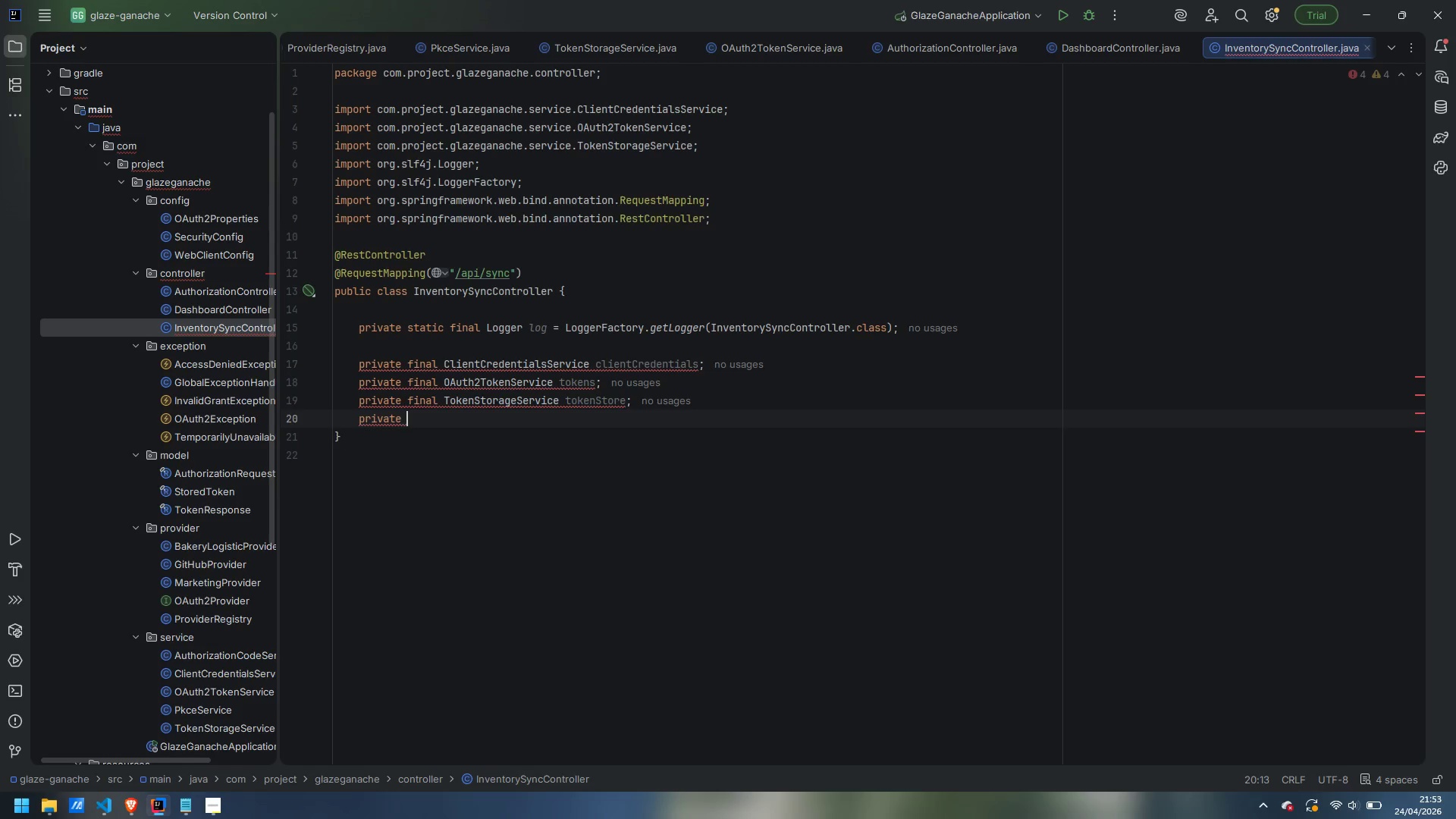 
type(final Provier)
key(Backspace)
key(Backspace)
type(derRegistry)
 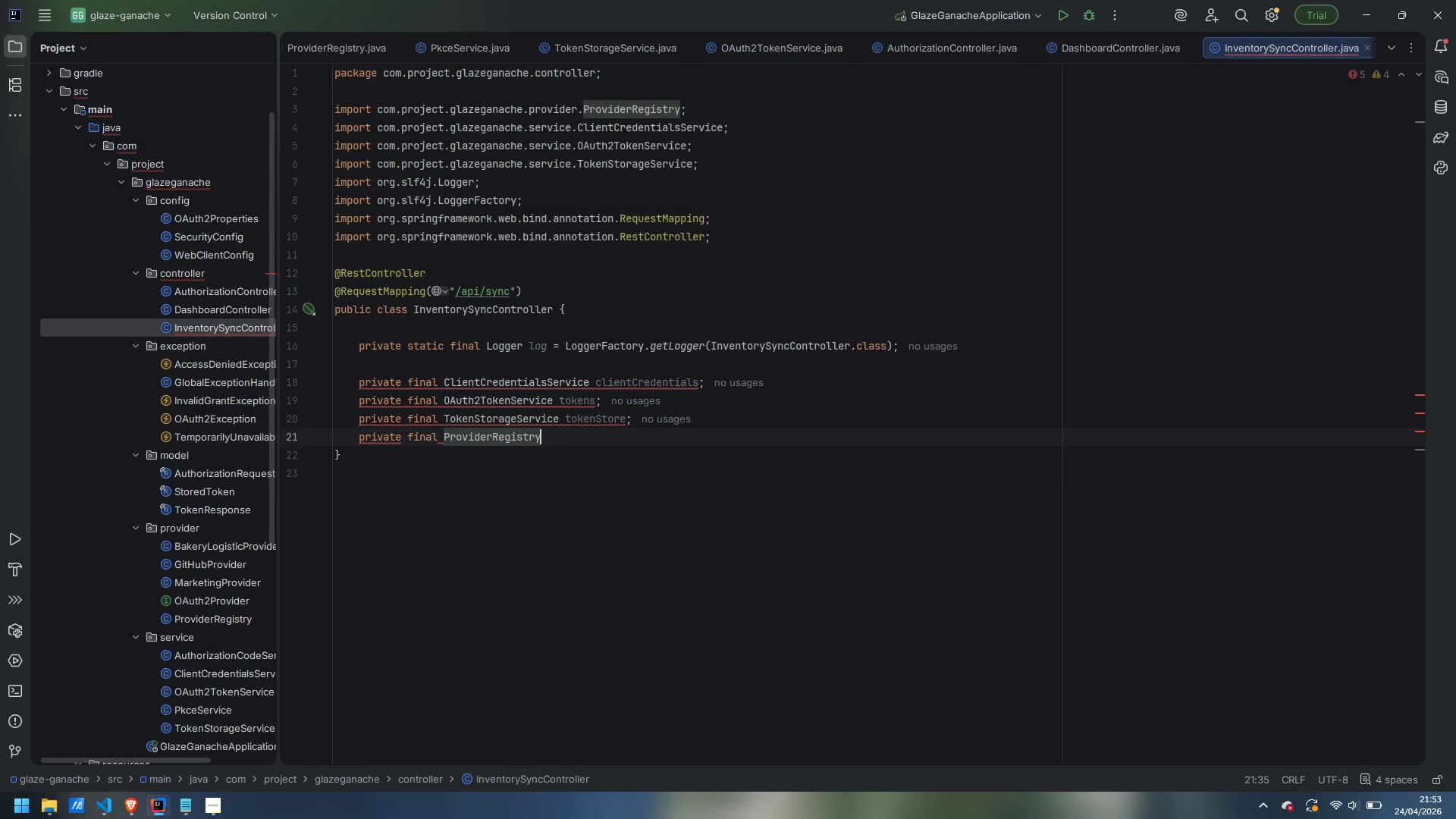 
 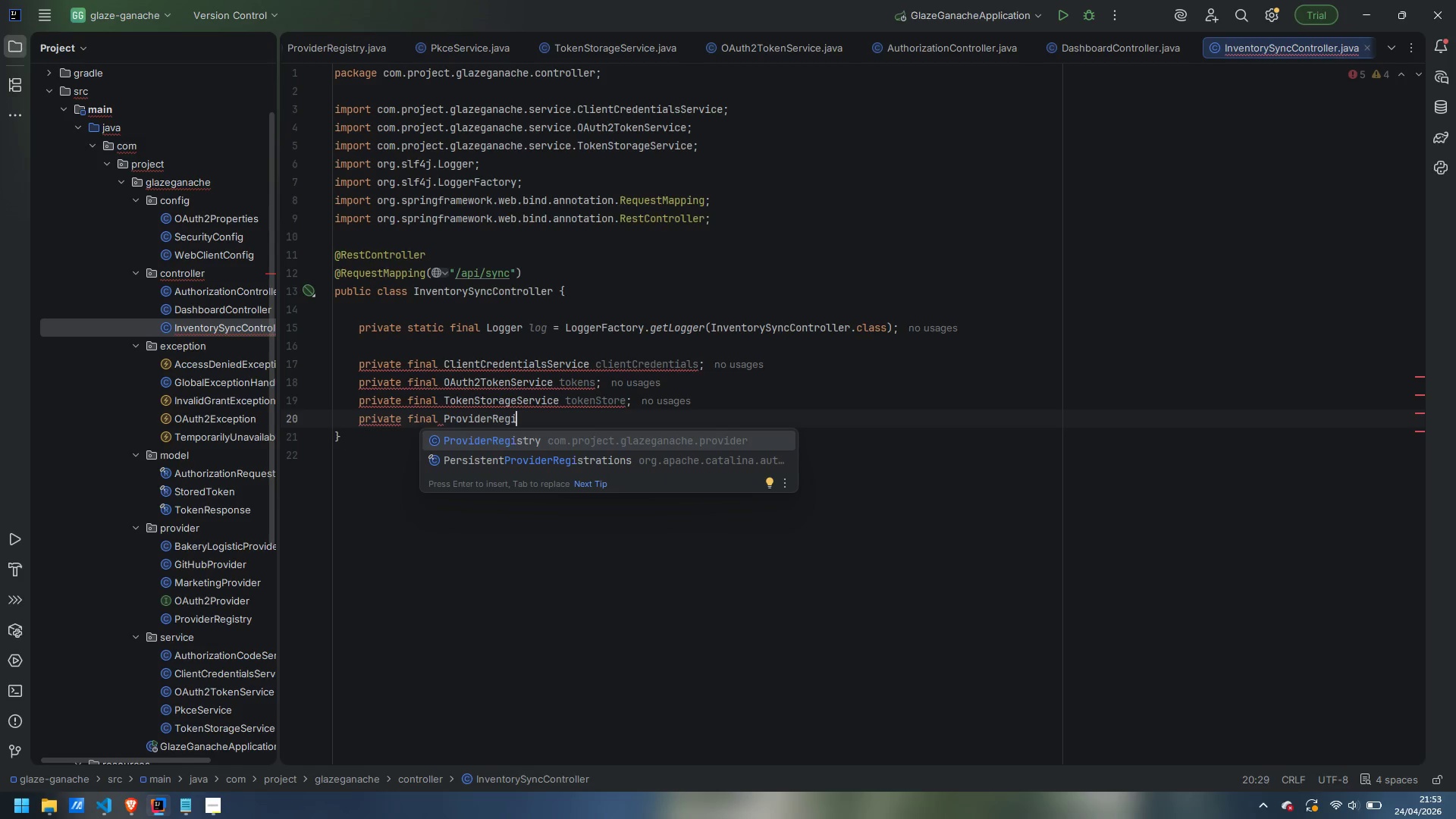 
key(Enter)
 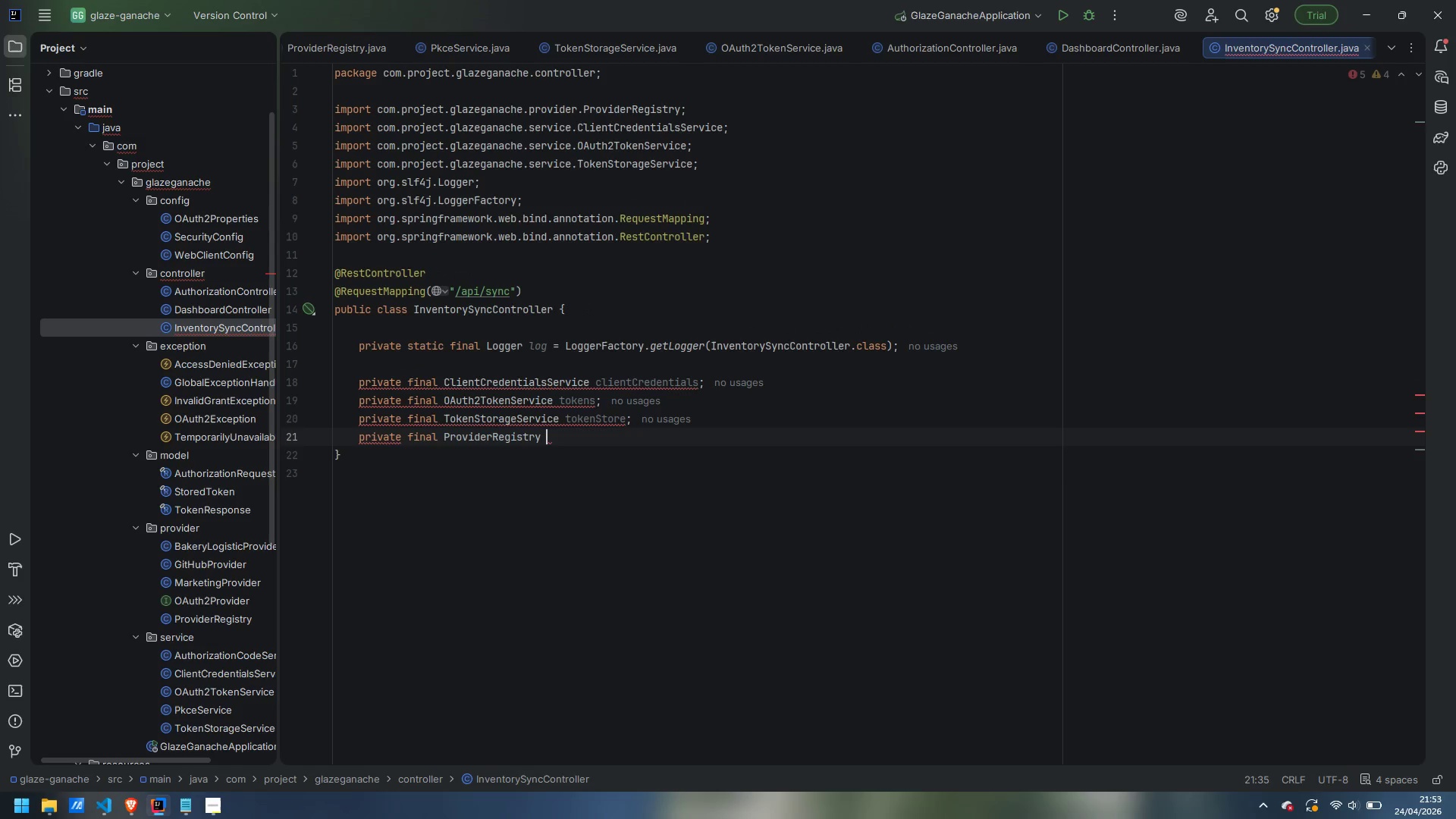 
type( providers;)
 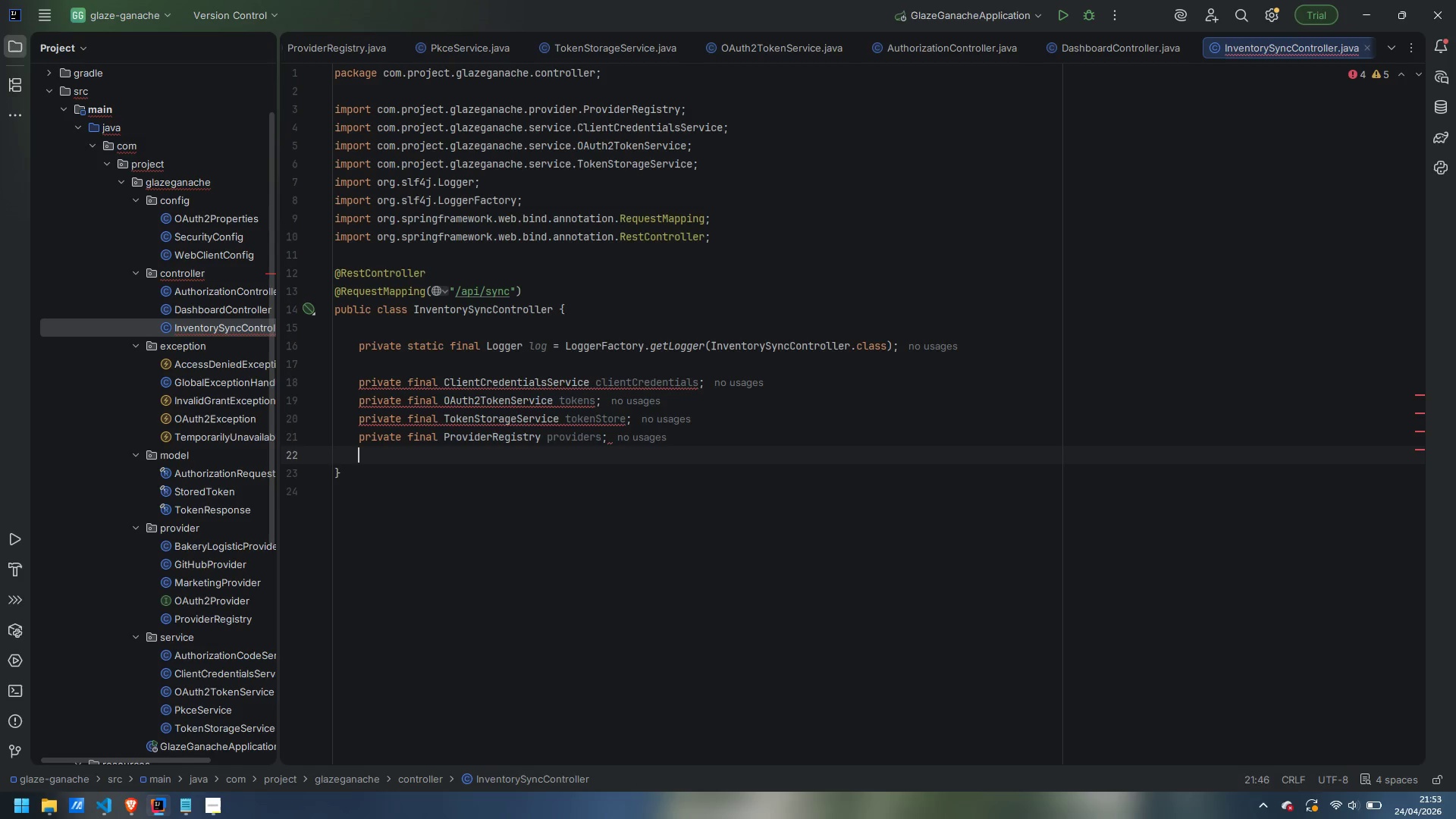 
key(Enter)
 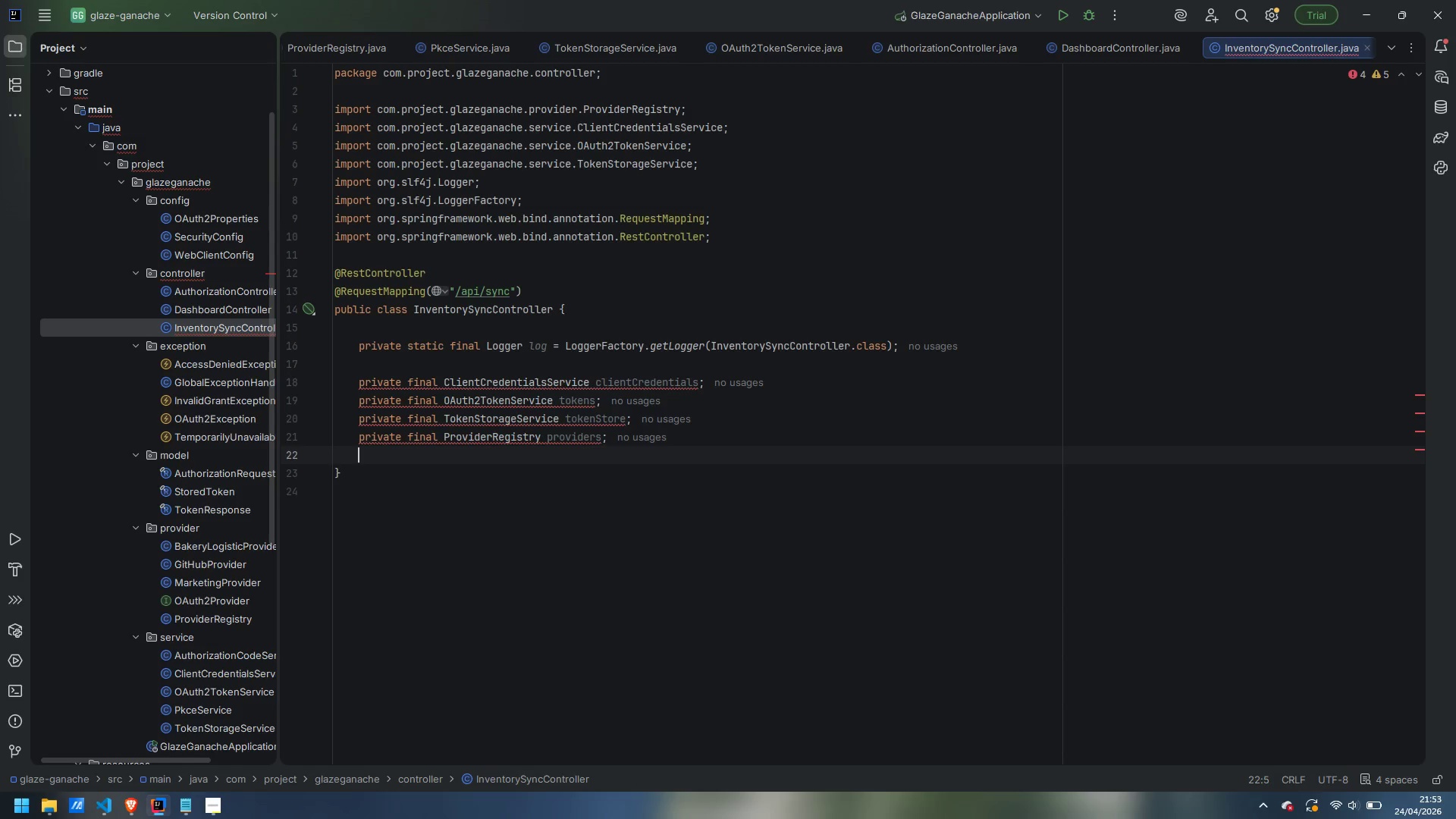 
type(private final WebVC)
key(Backspace)
key(Backspace)
type(Client)
 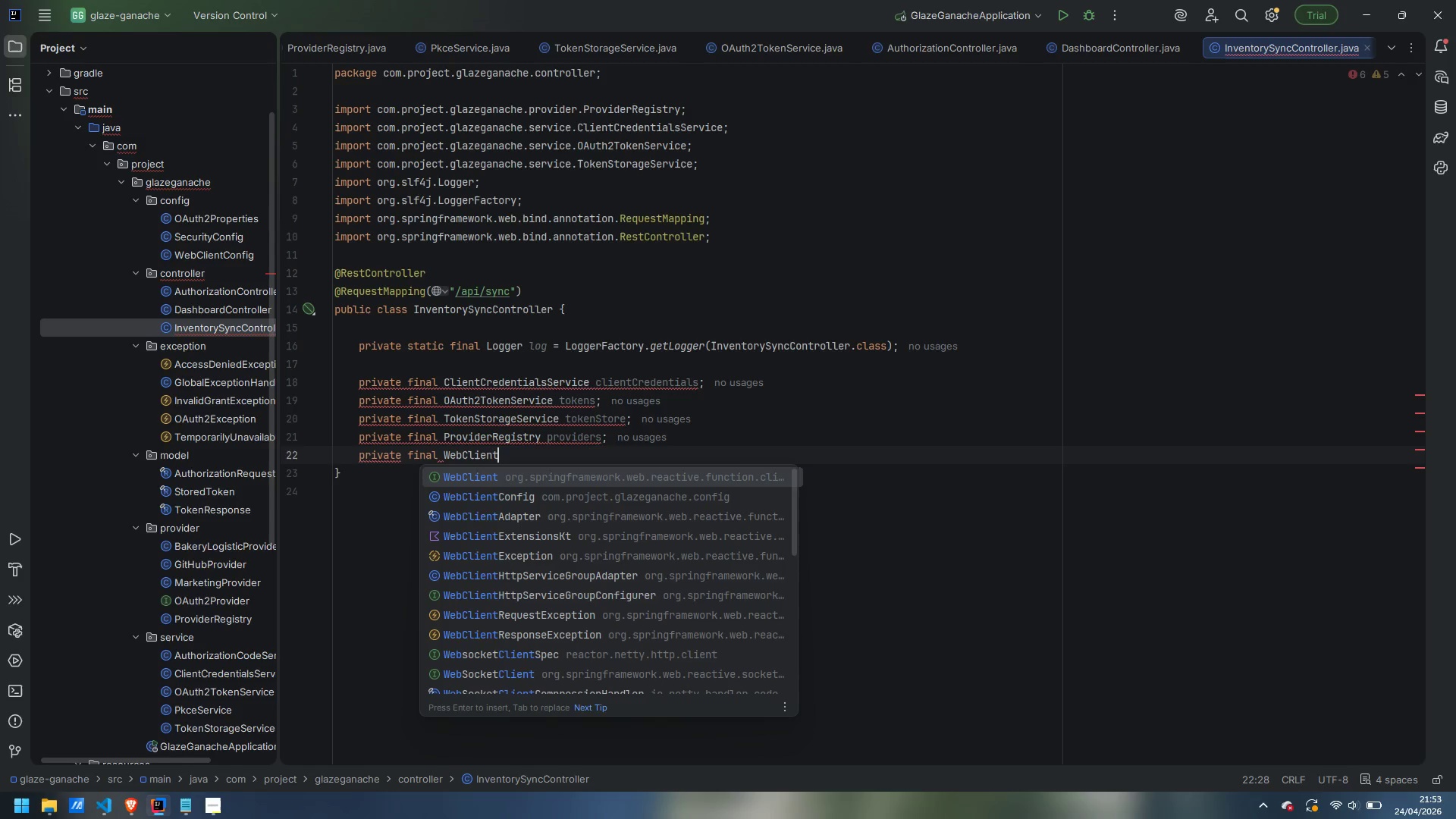 
key(Enter)
 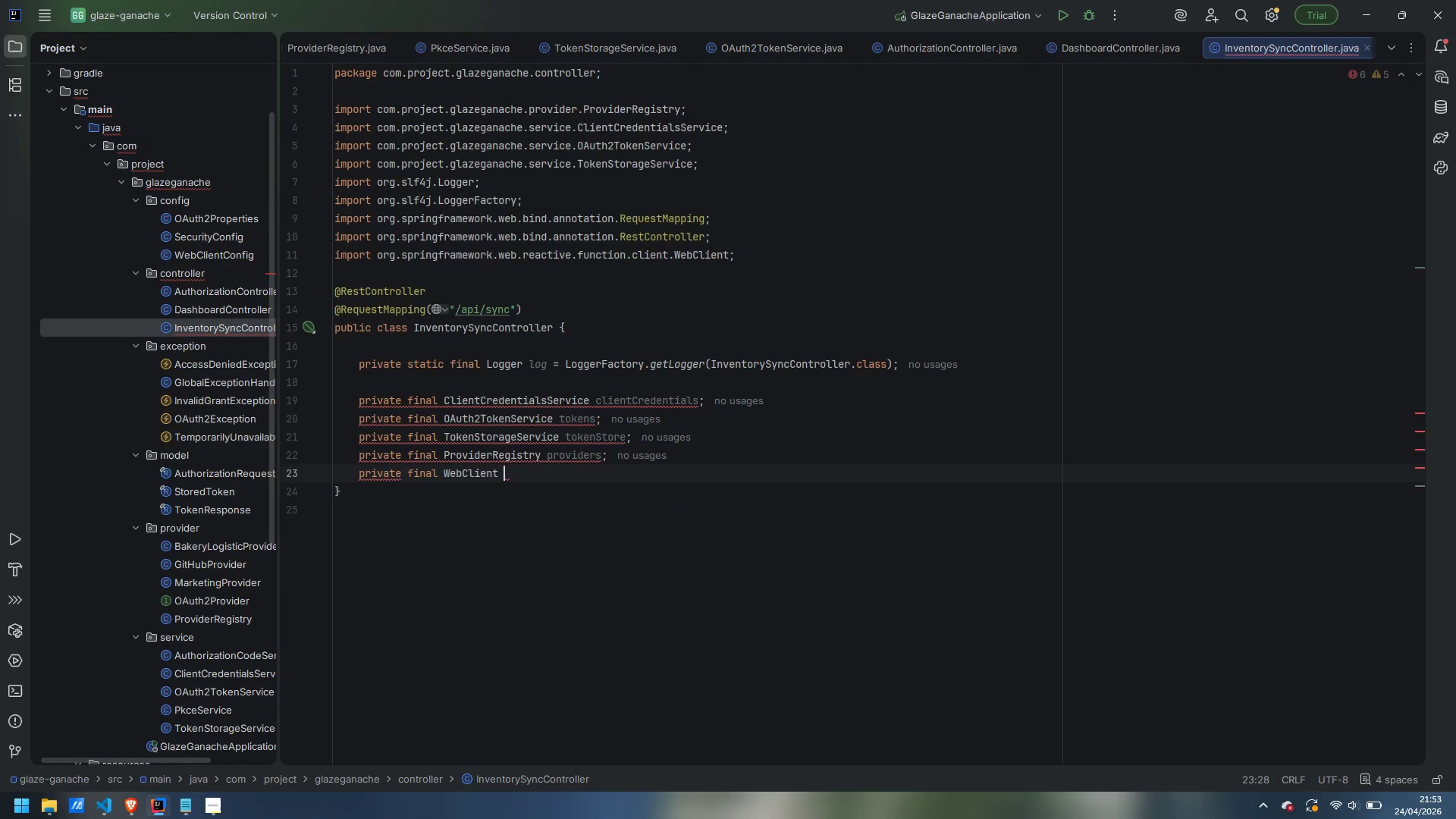 
type( webClient;)
 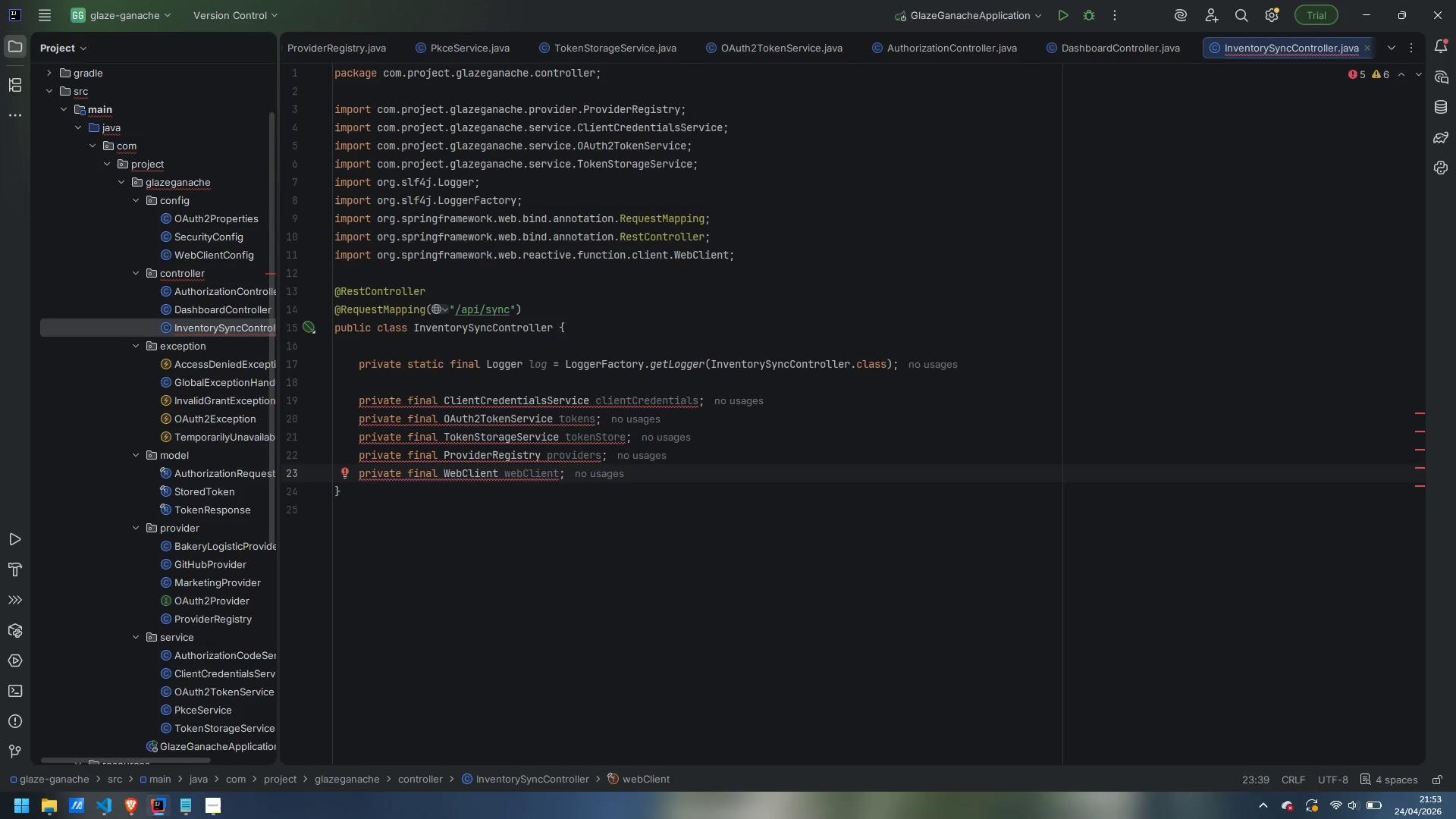 
wait(25.73)
 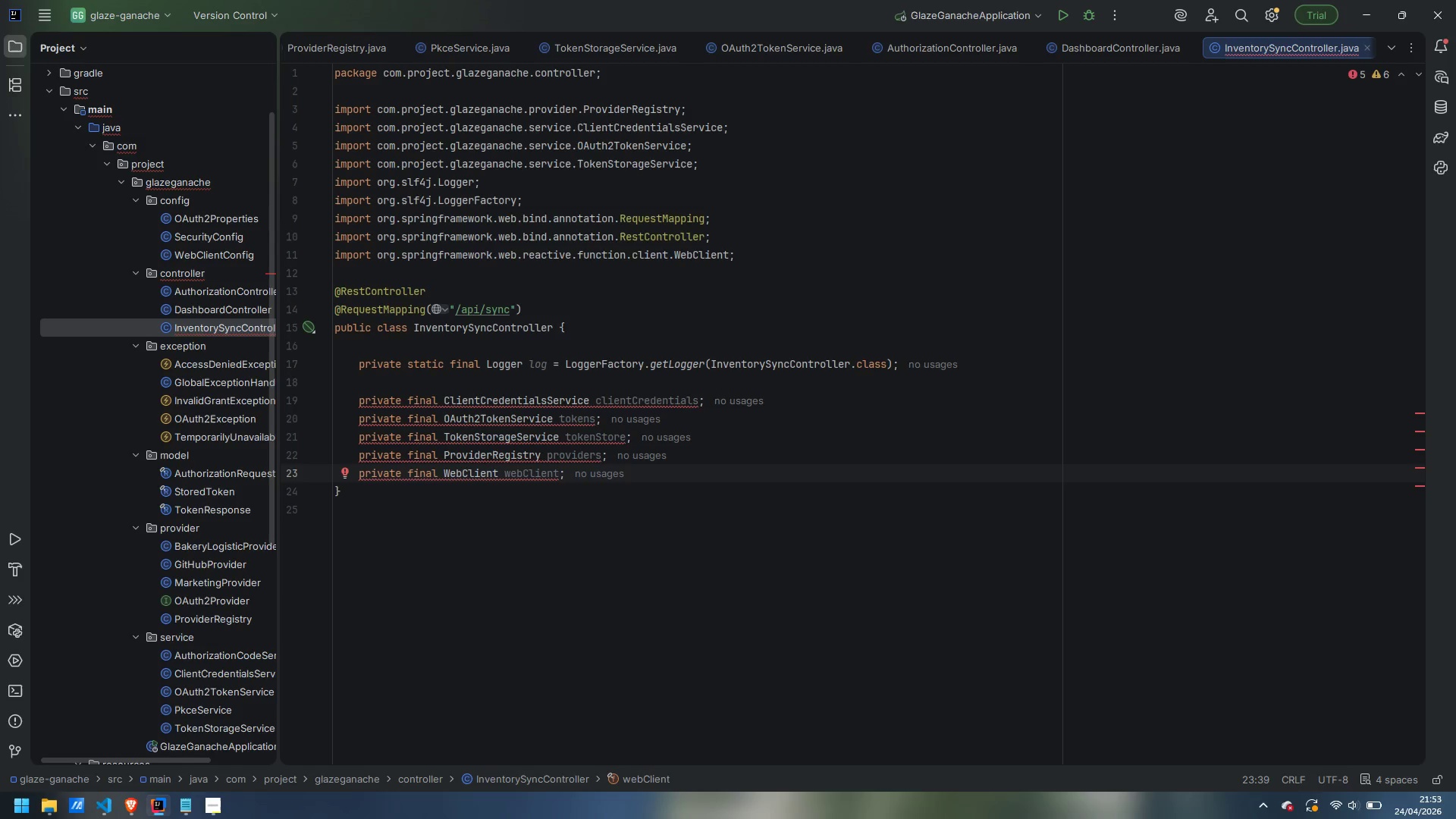 
key(Enter)
 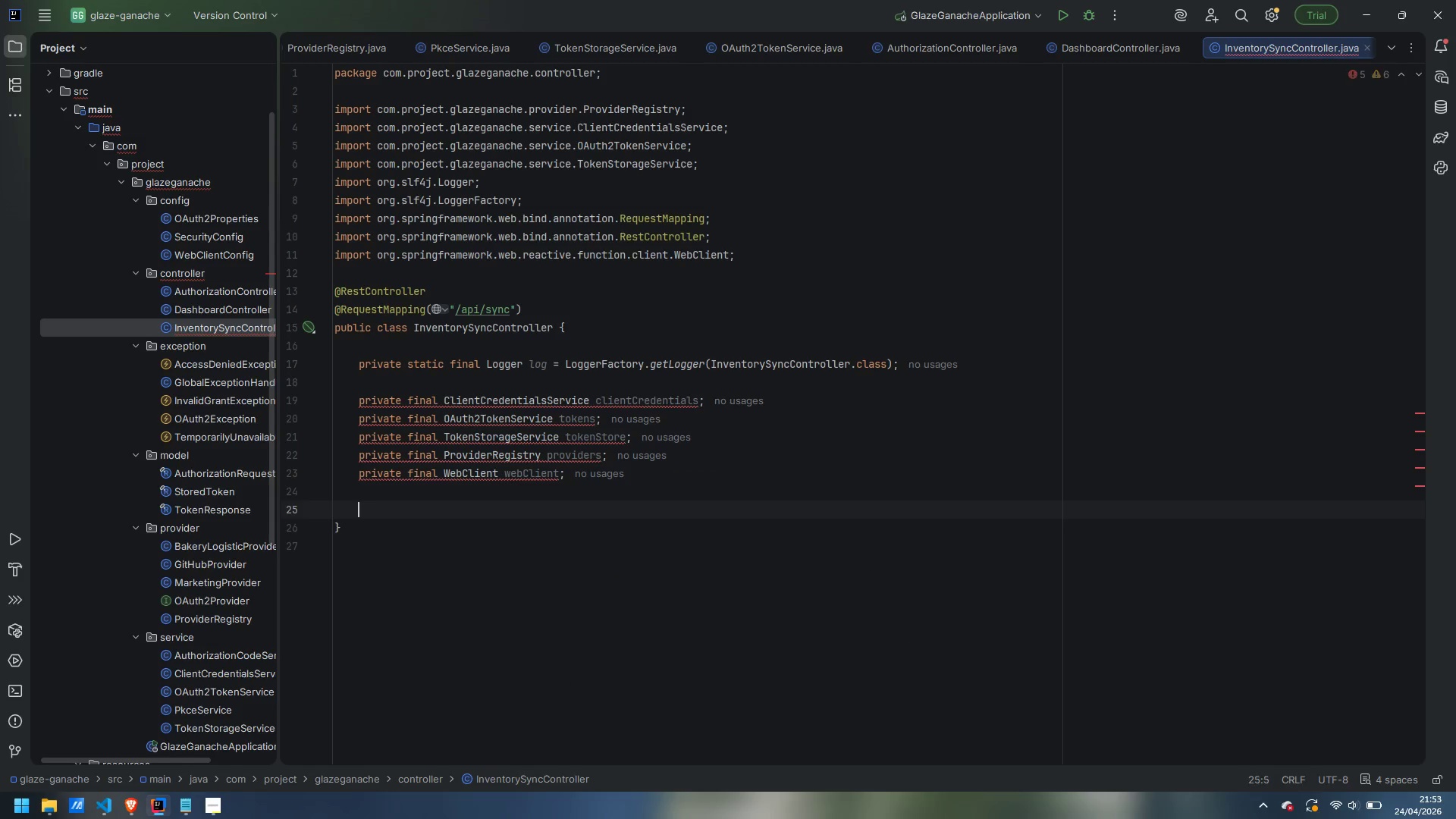 
key(Enter)
 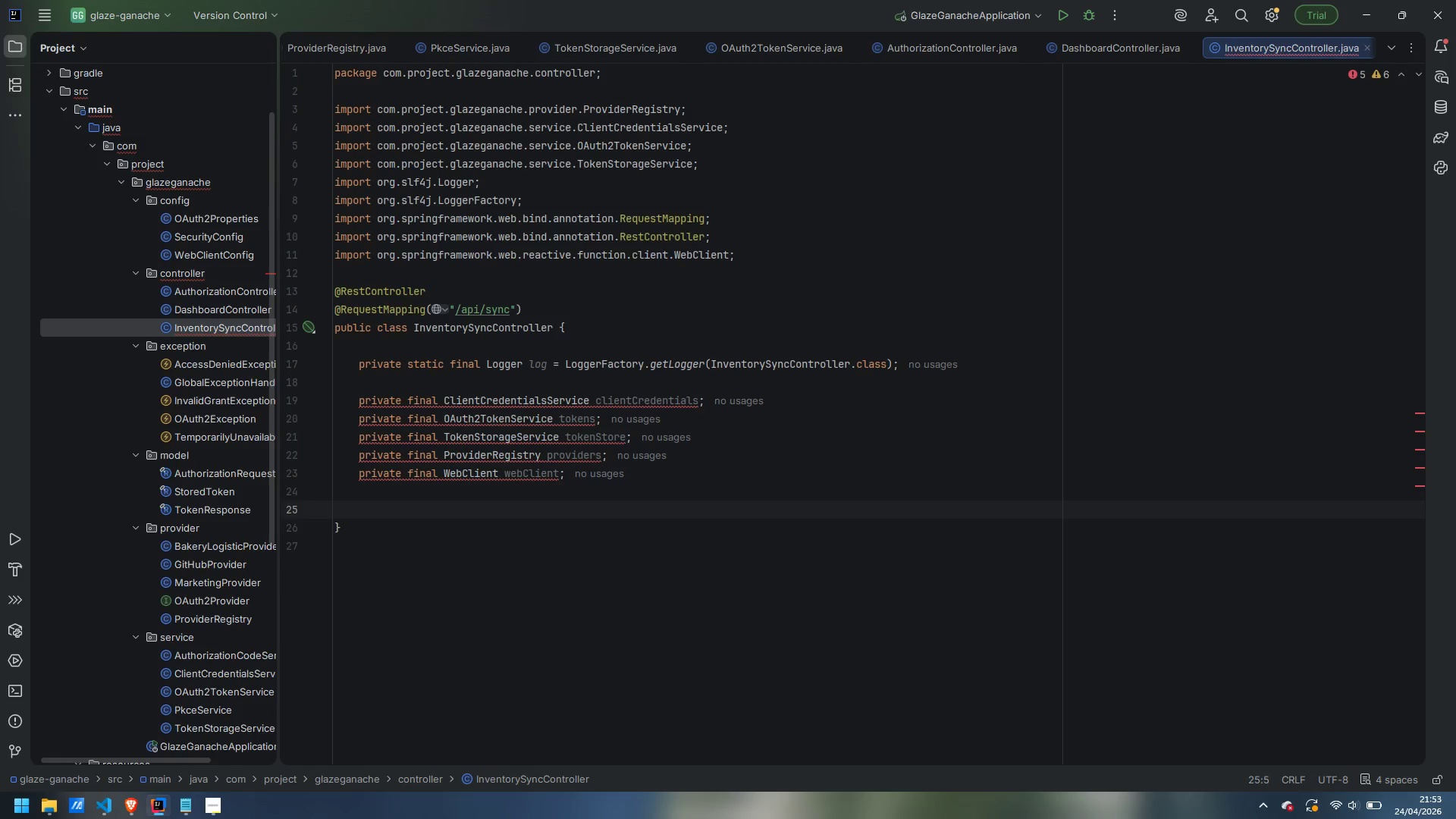 
type(public InventorySyncController(ClientCredenta)
key(Backspace)
type(ialsService)
 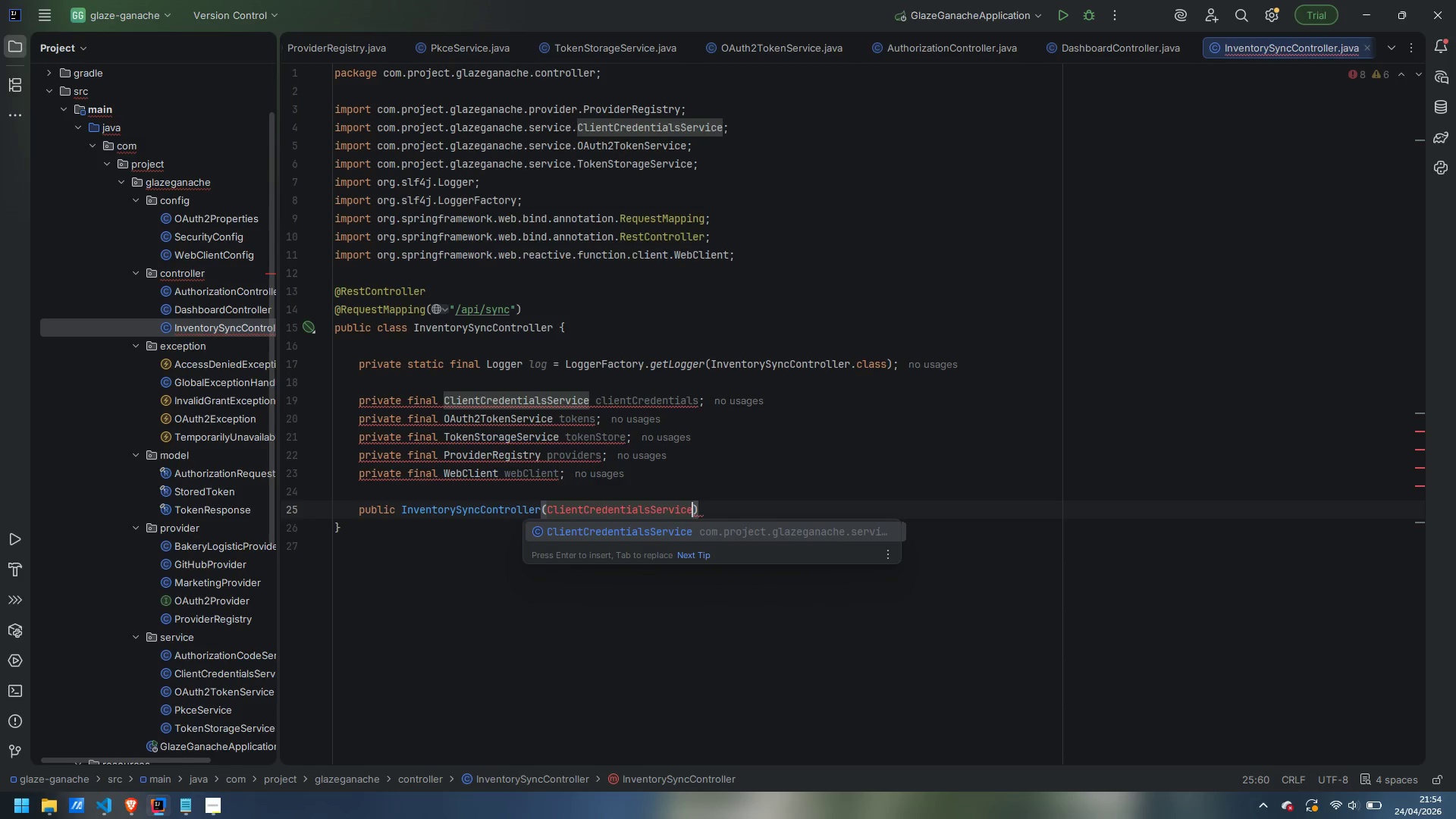 
key(Enter)
 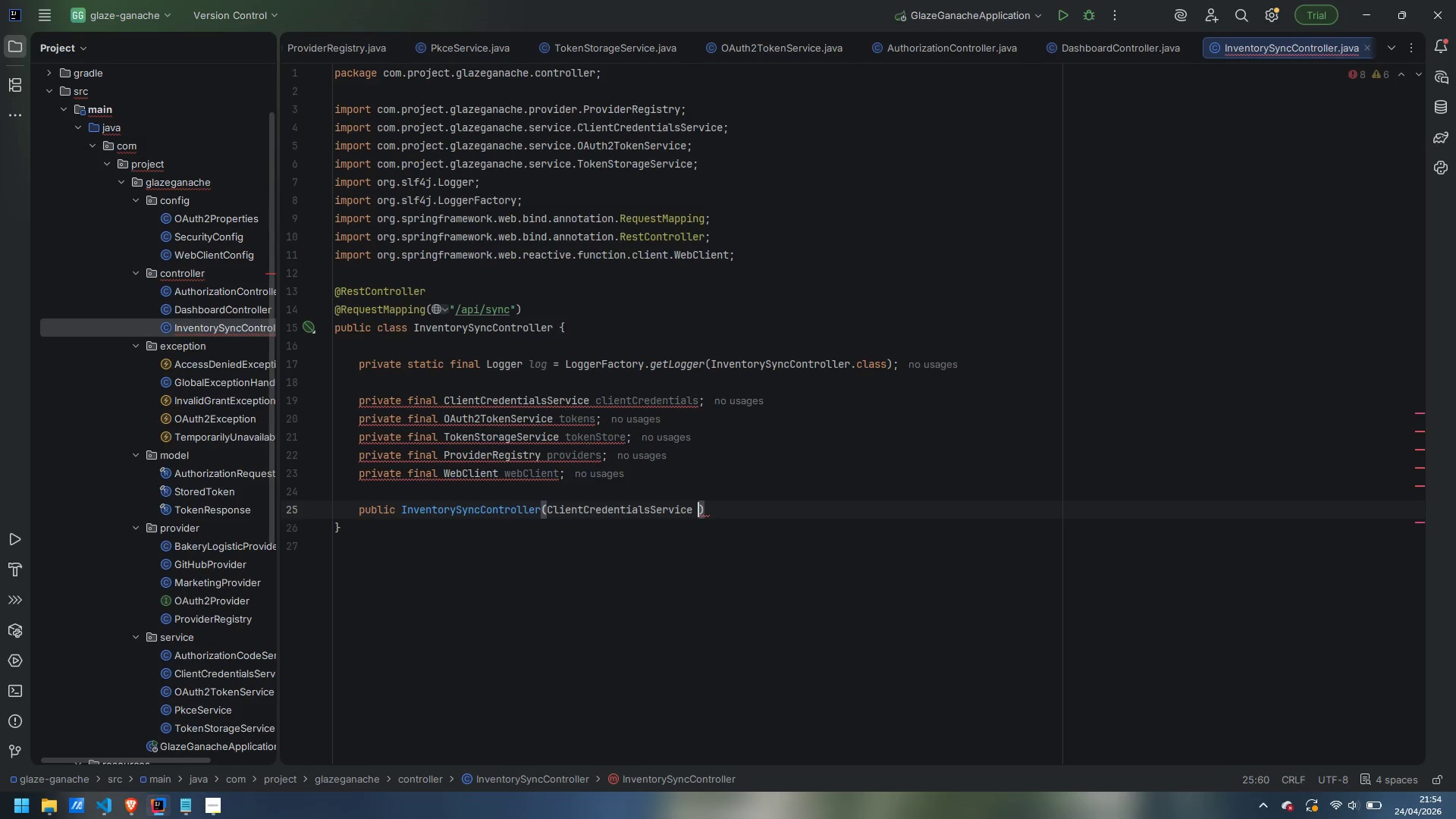 
type( clint)
key(Backspace)
key(Backspace)
type(entCredentials,)
 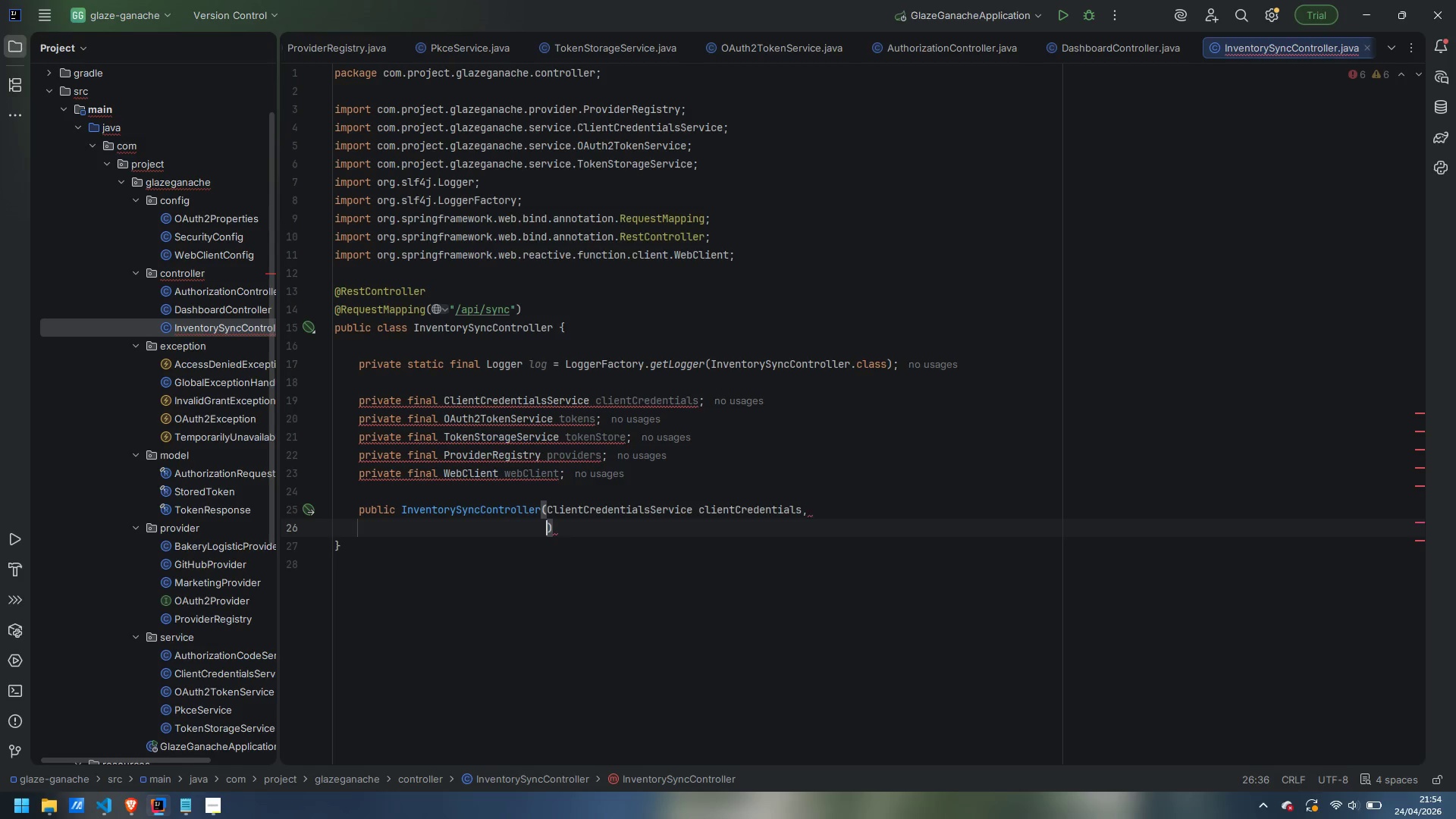 
 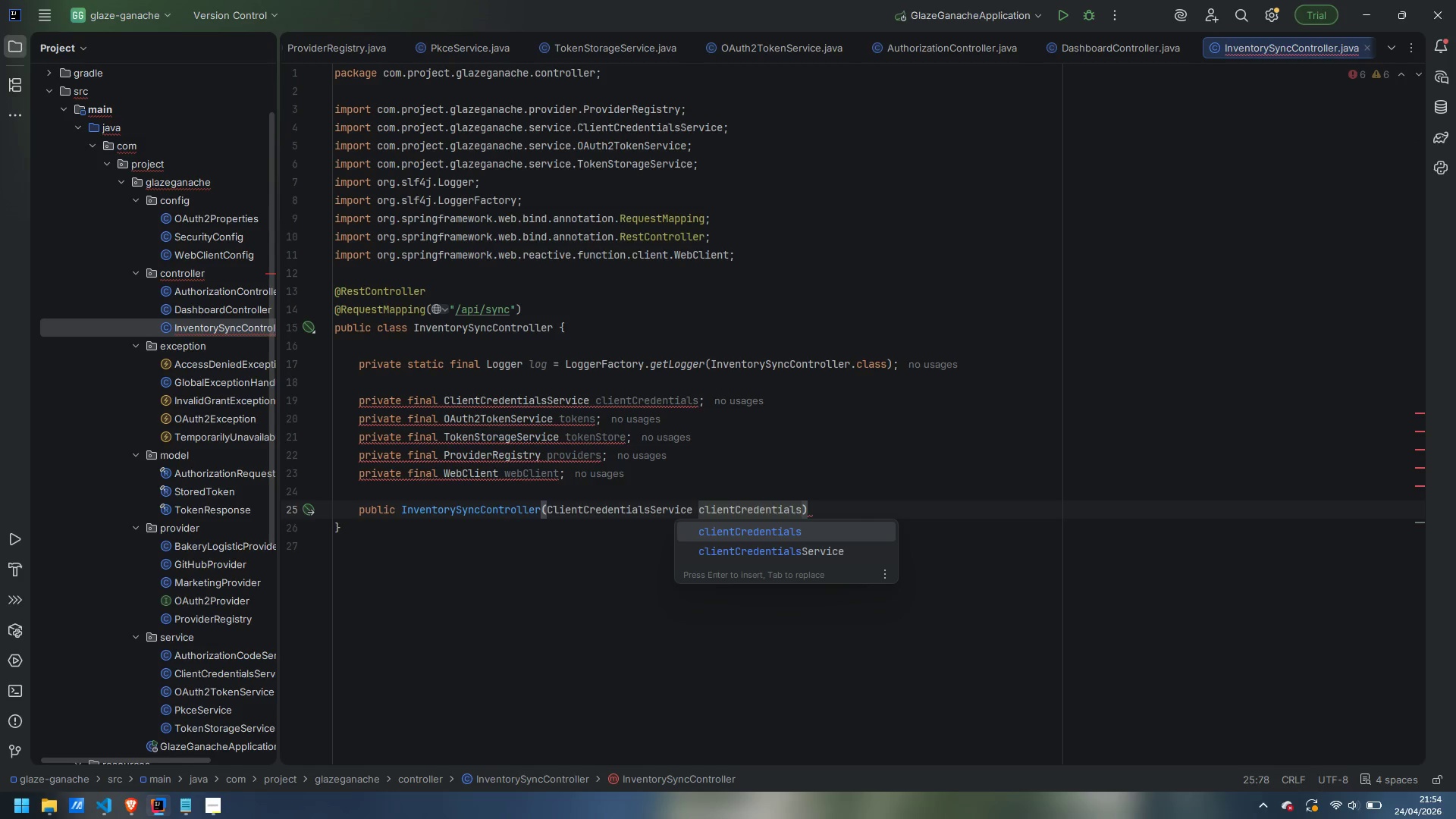 
key(Enter)
 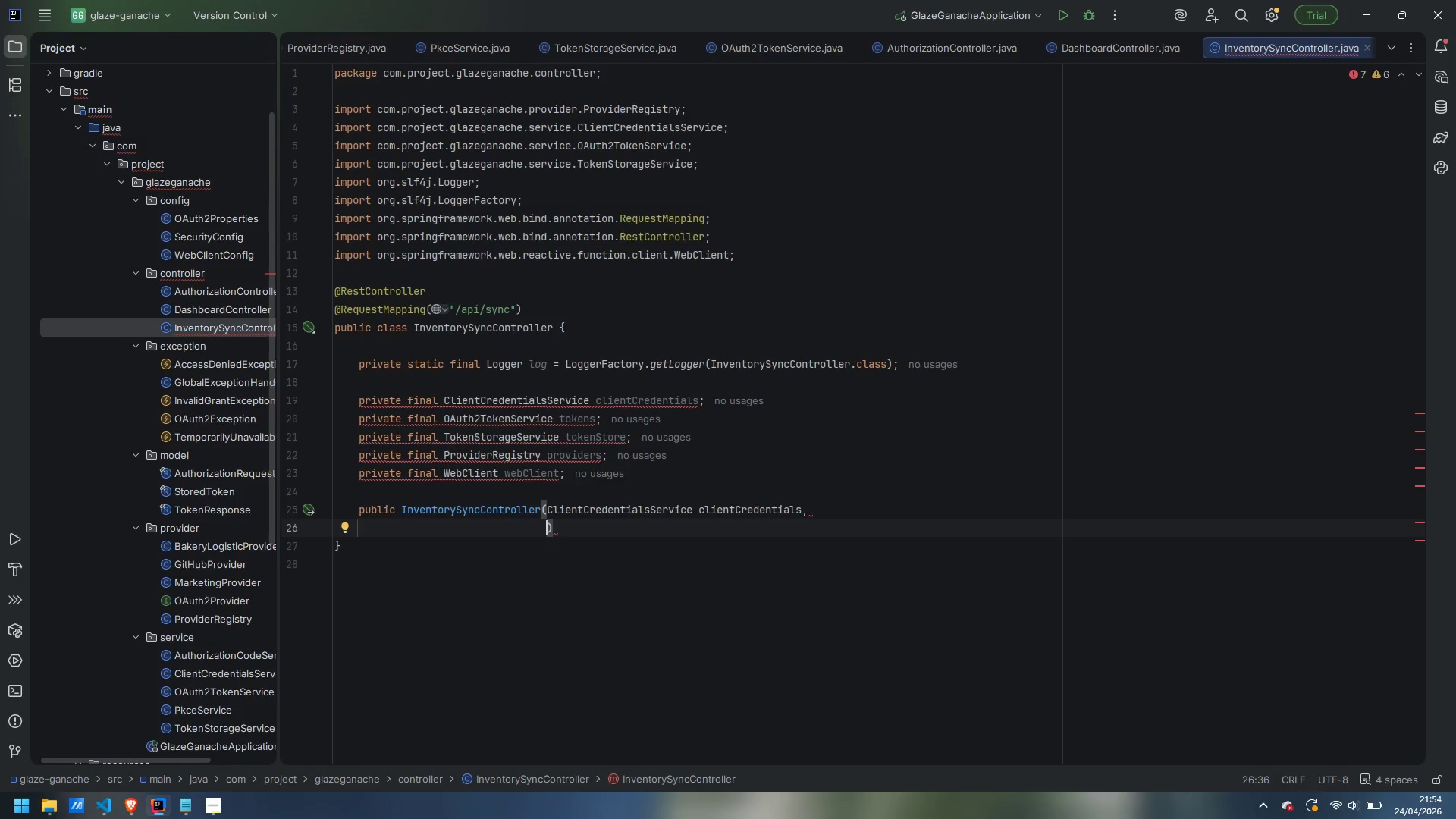 
type(OAuth2TokenService tokens,)
 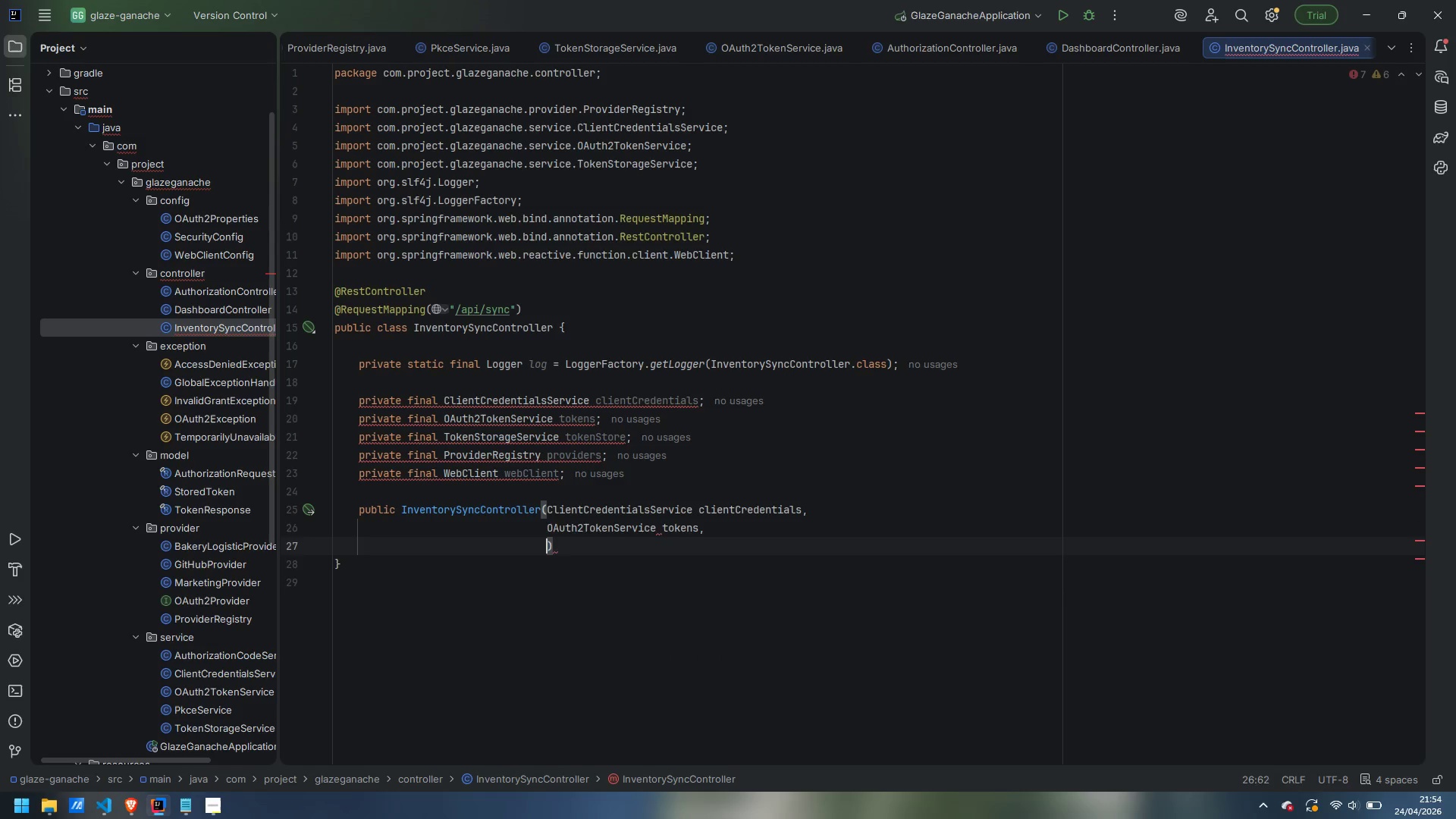 
key(Enter)
 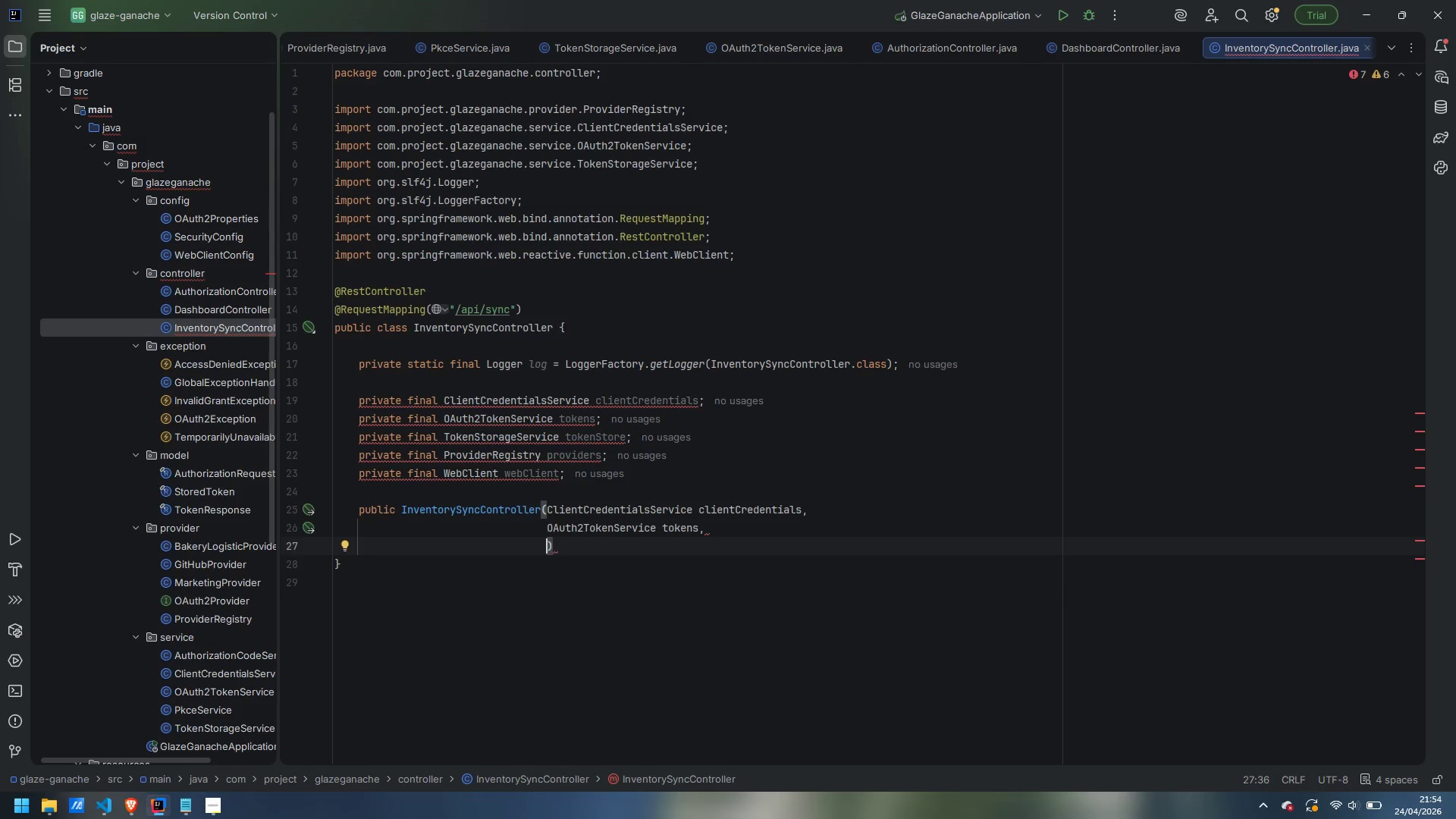 
type(TokenStorageService tokenStore,)
 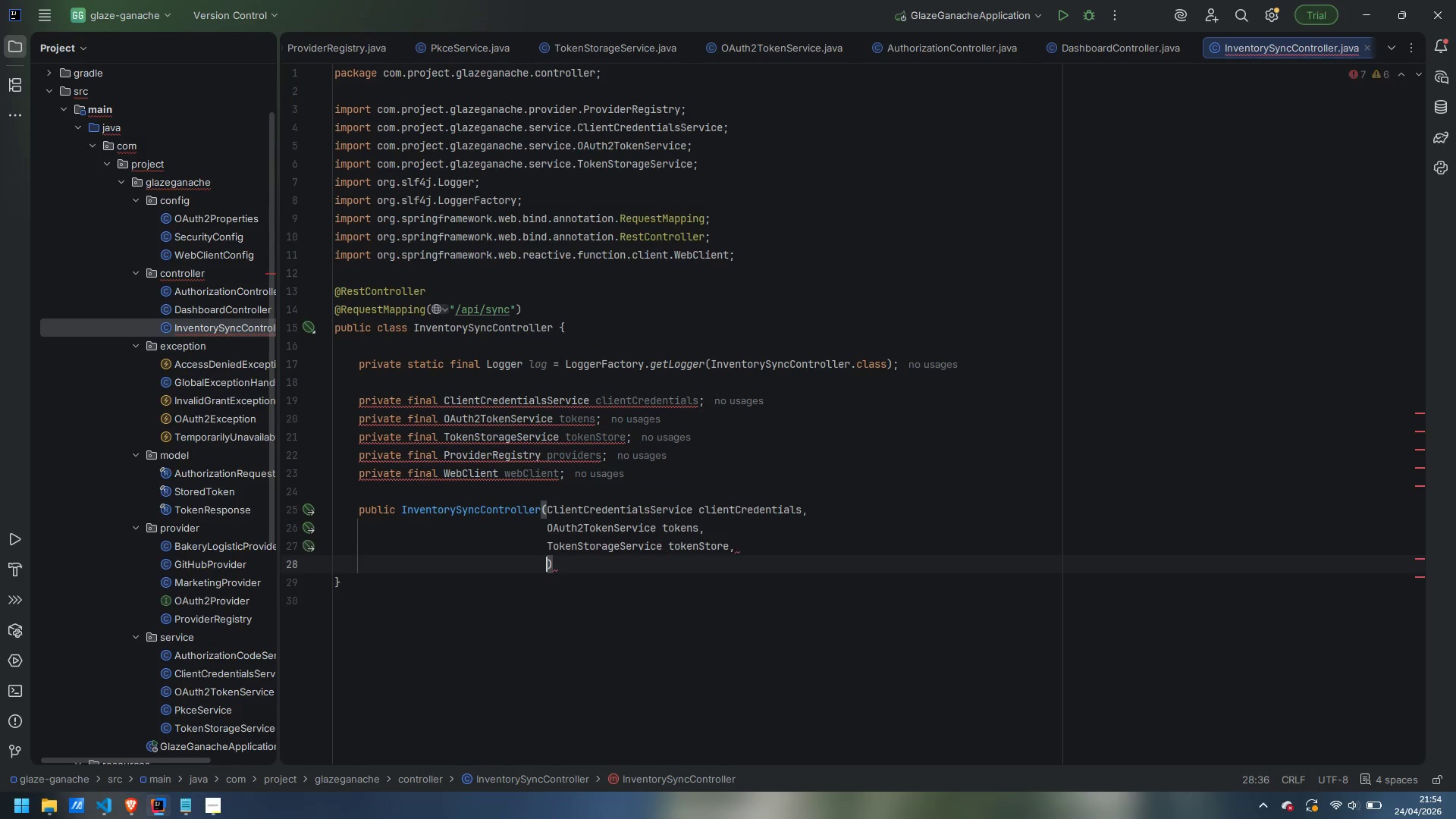 
 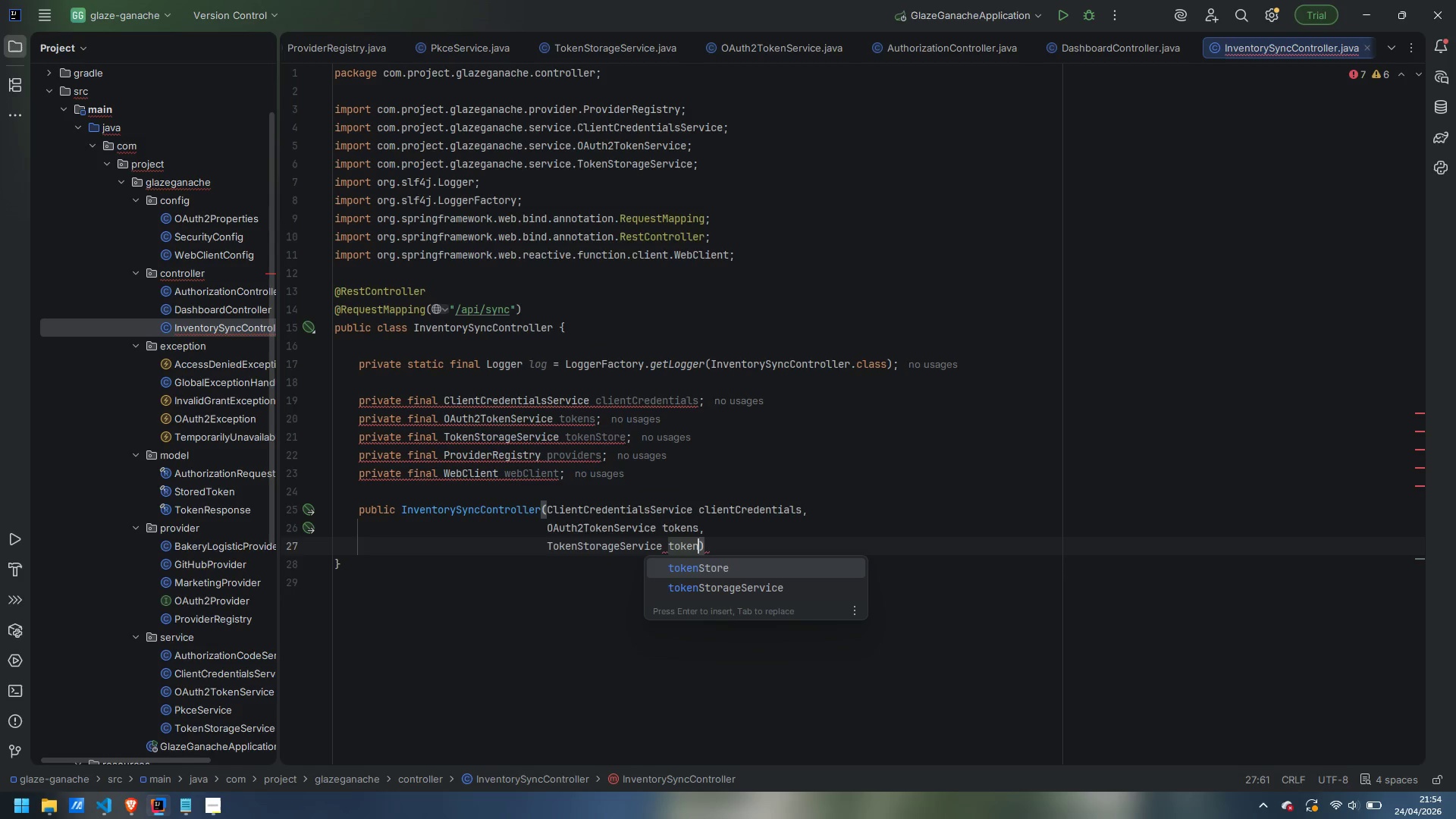 
key(Enter)
 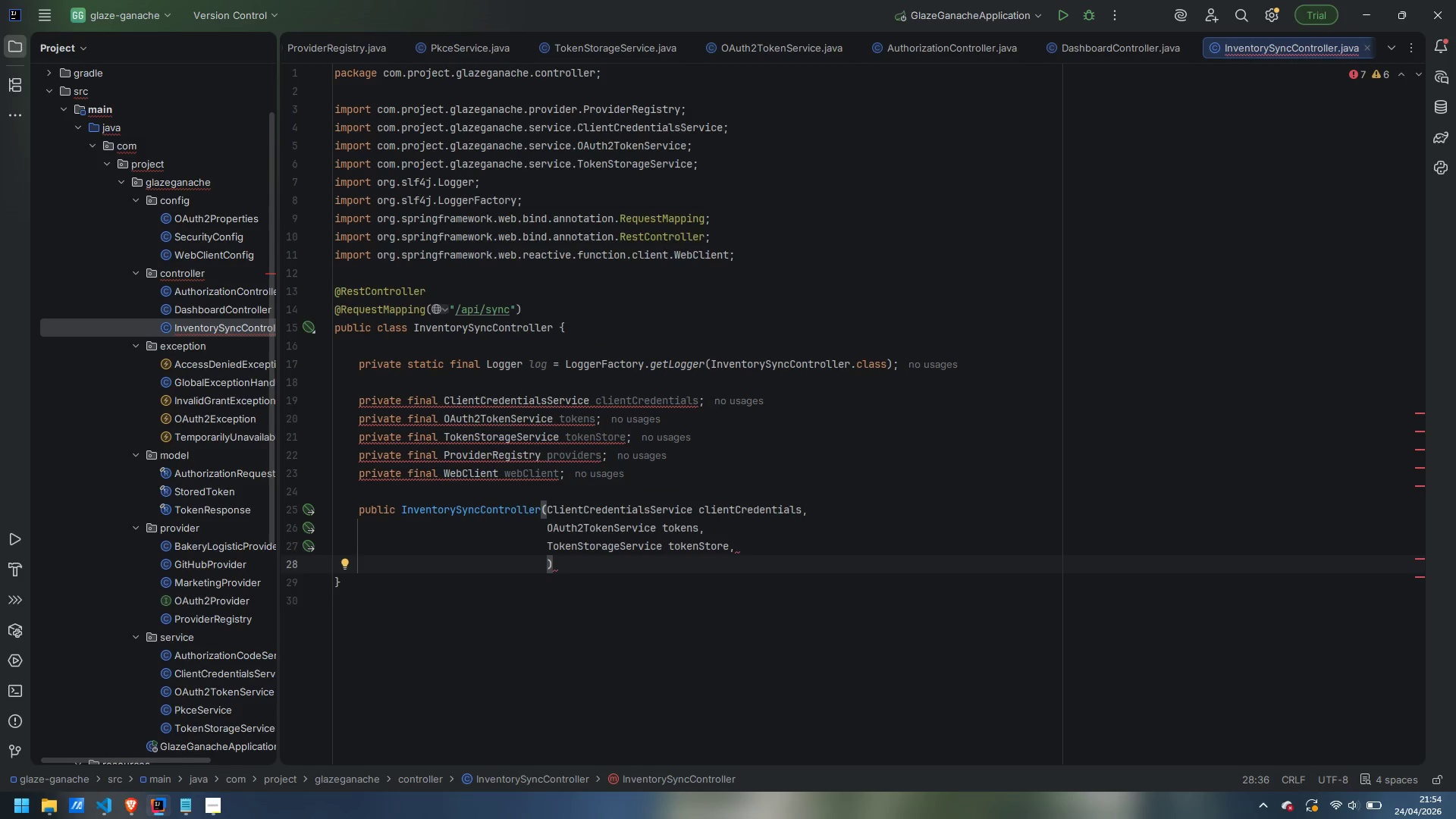 
type(Provif)
key(Backspace)
type(derRegistry providers,)
 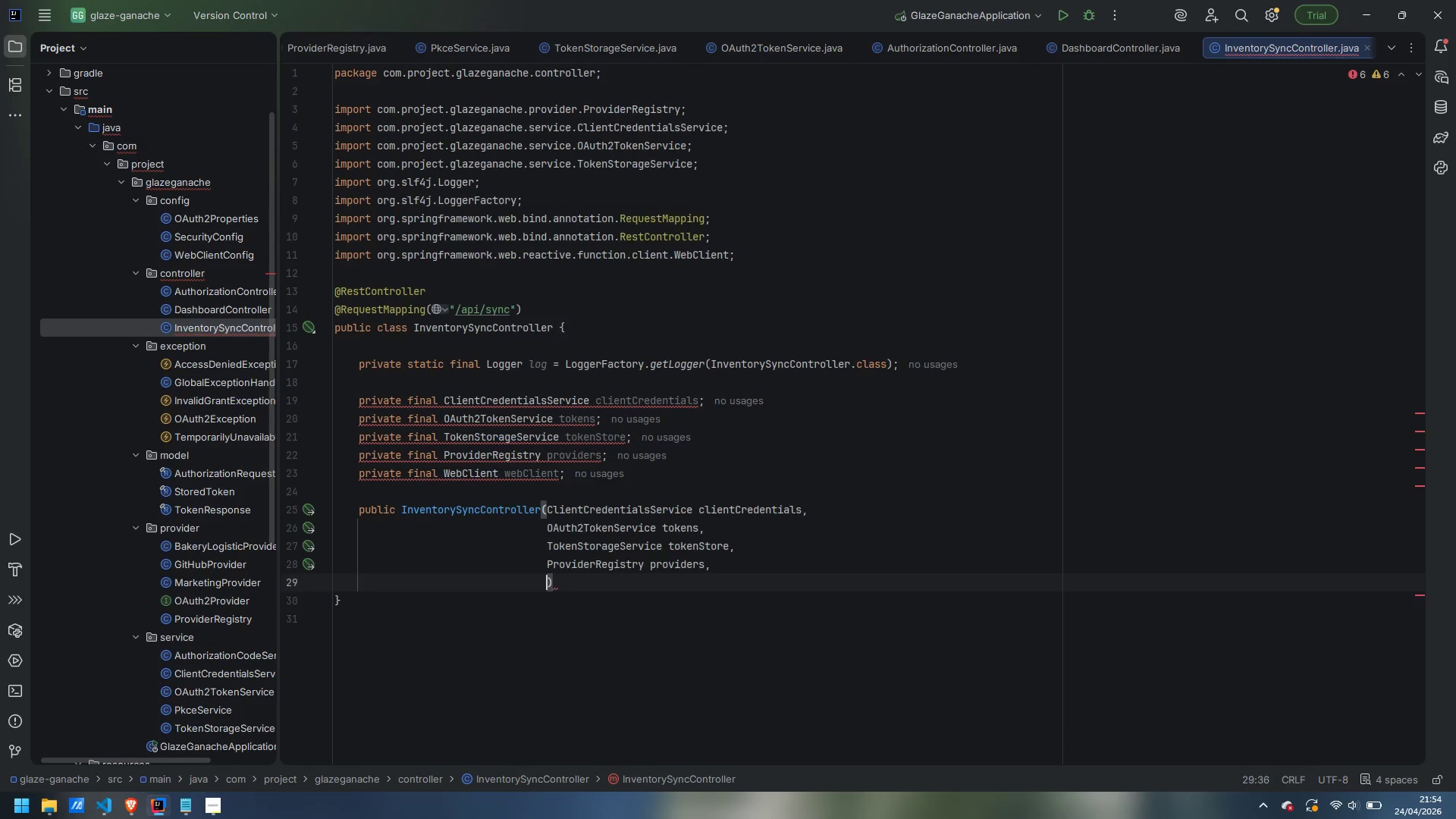 
key(Enter)
 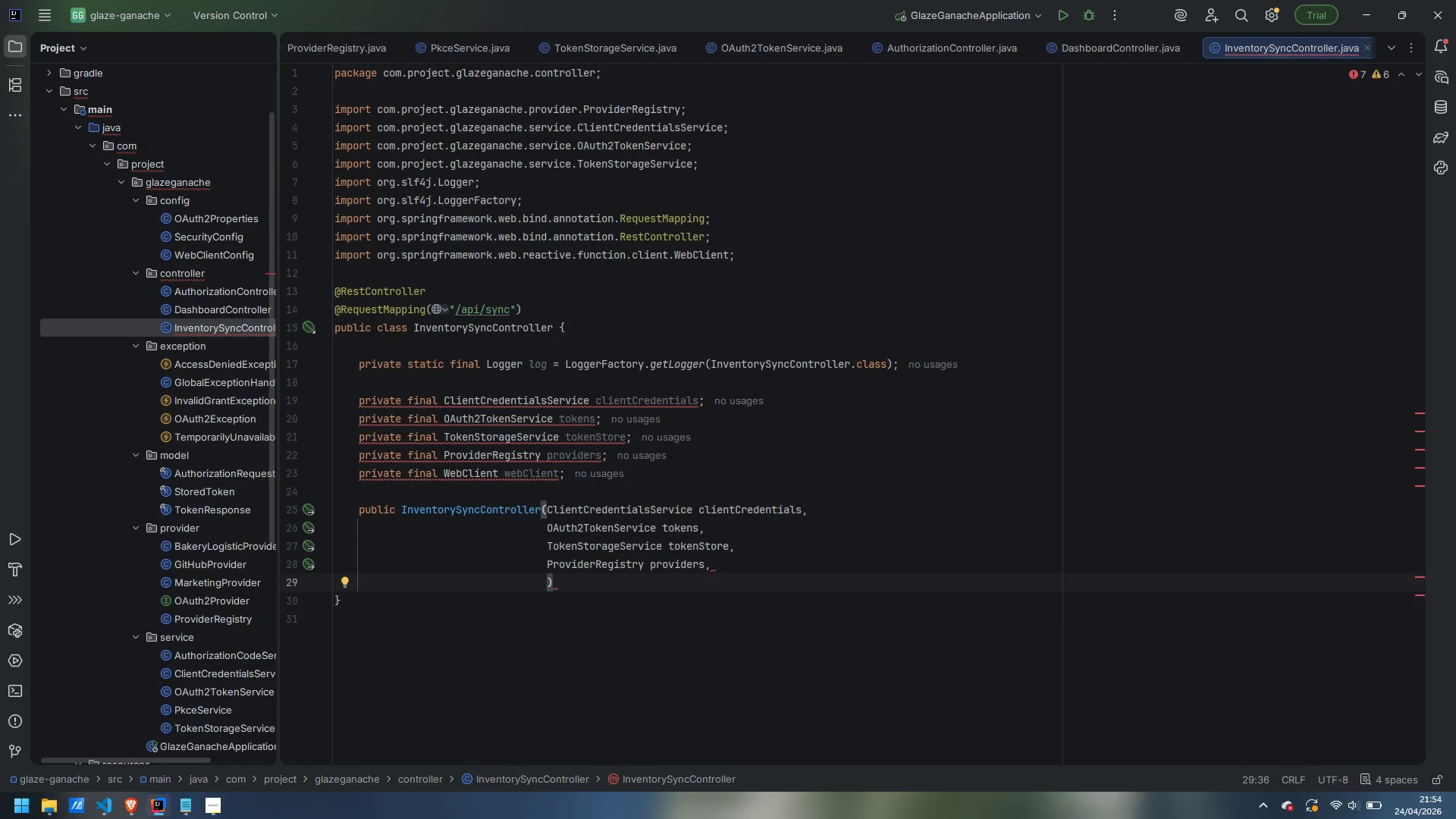 
type(WebVi)
key(Backspace)
key(Backspace)
type(Client webClient)
 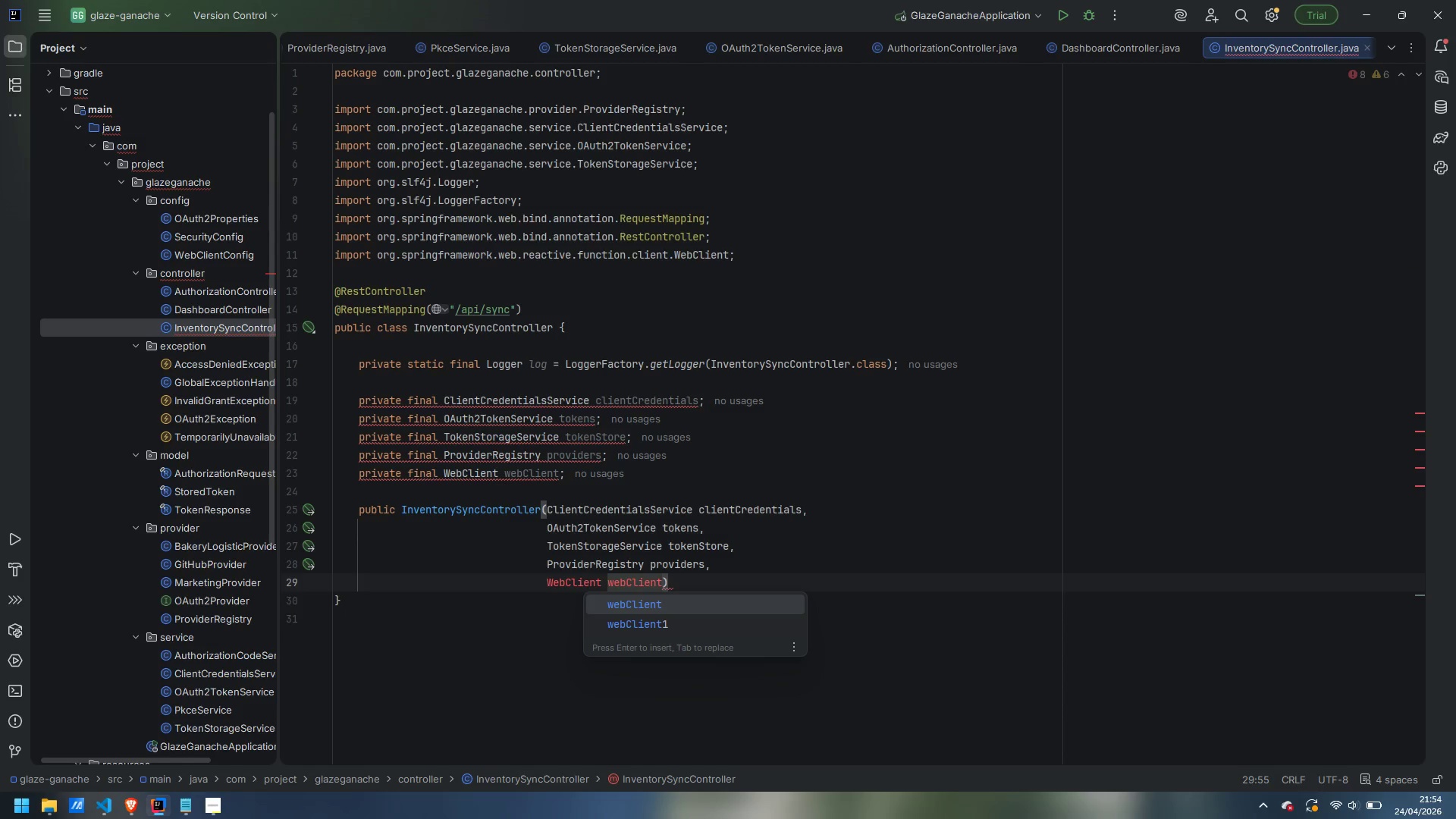 
key(ArrowRight)
 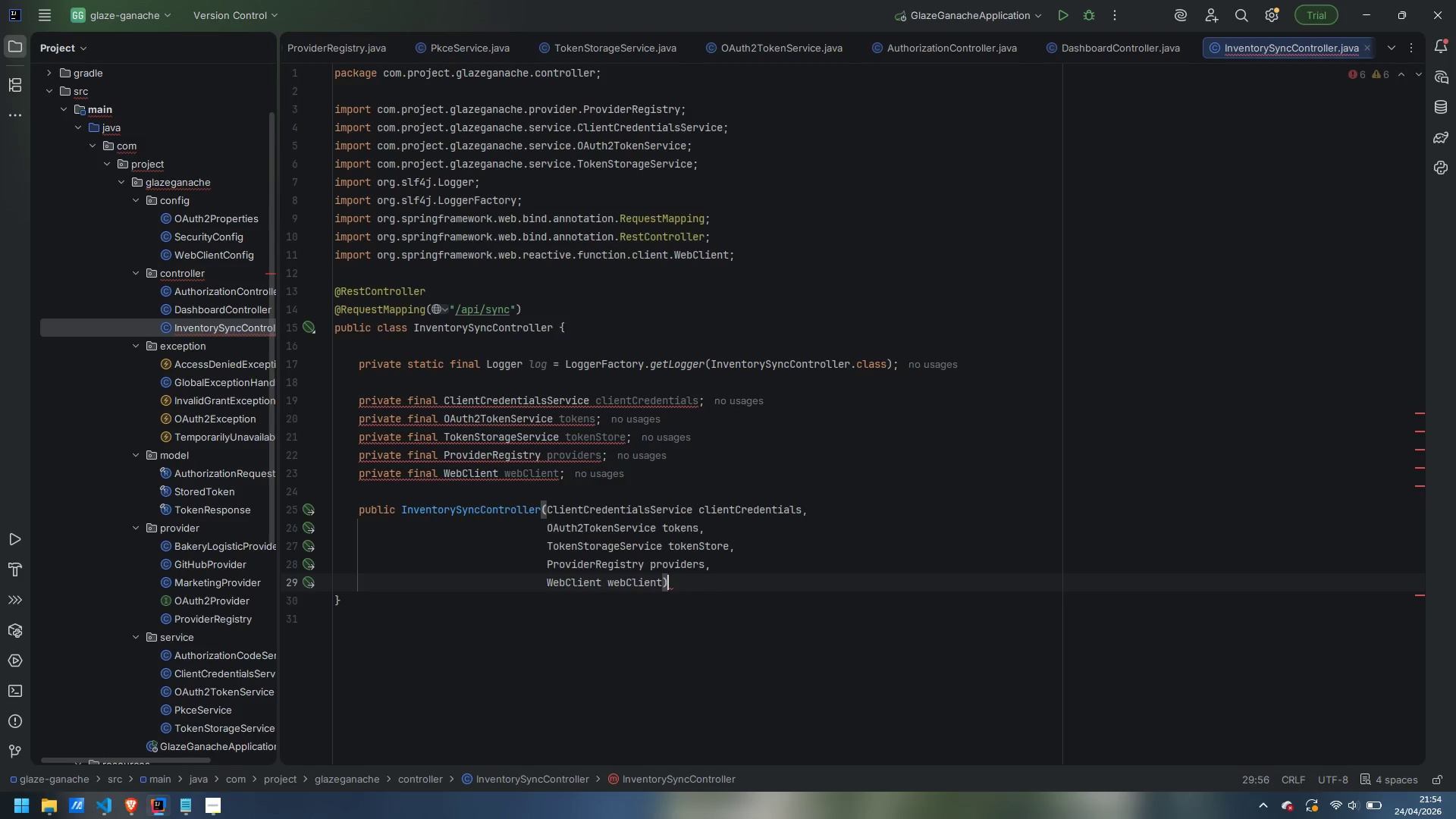 
key(Semicolon)
 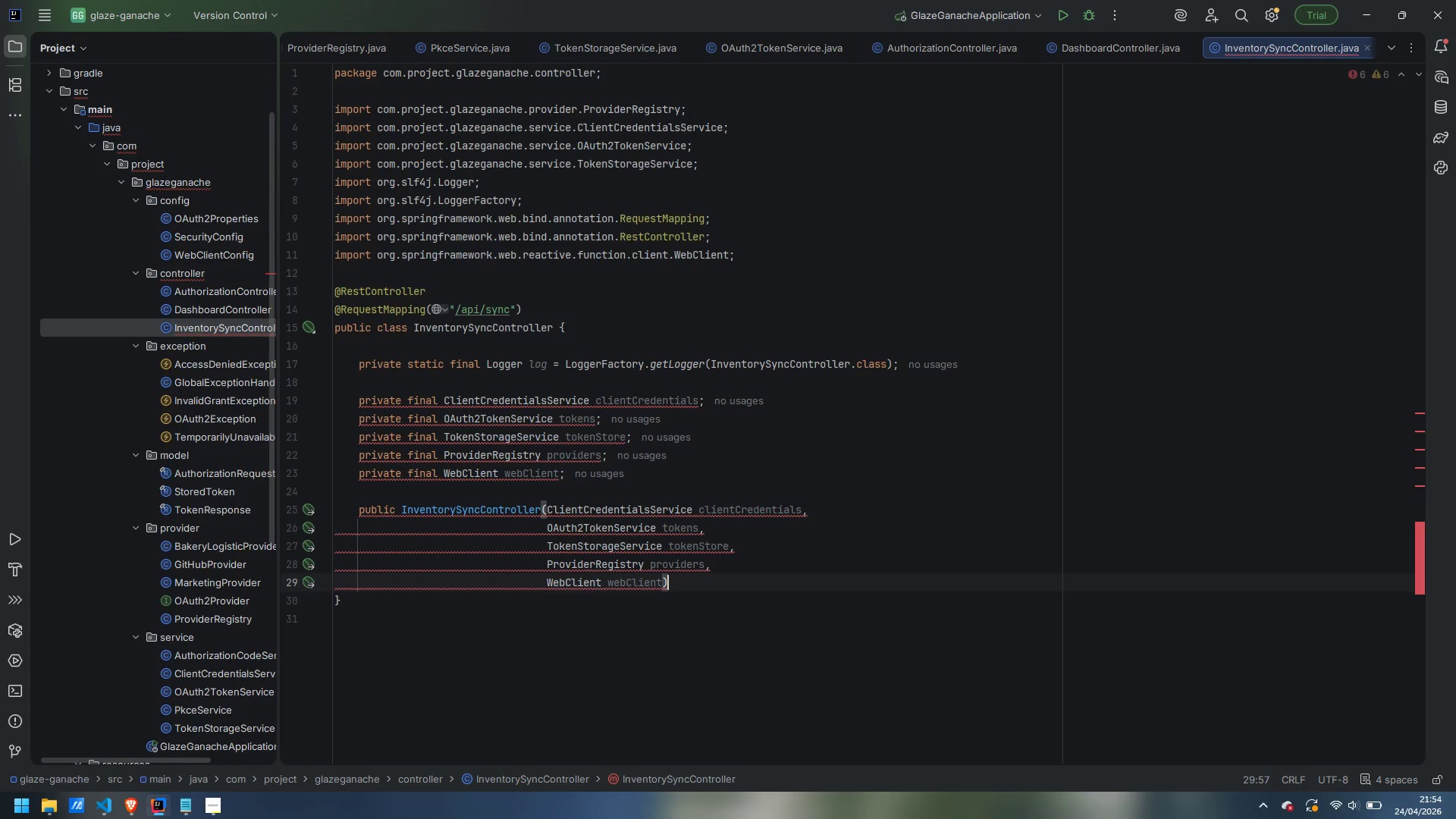 
key(Backspace)
 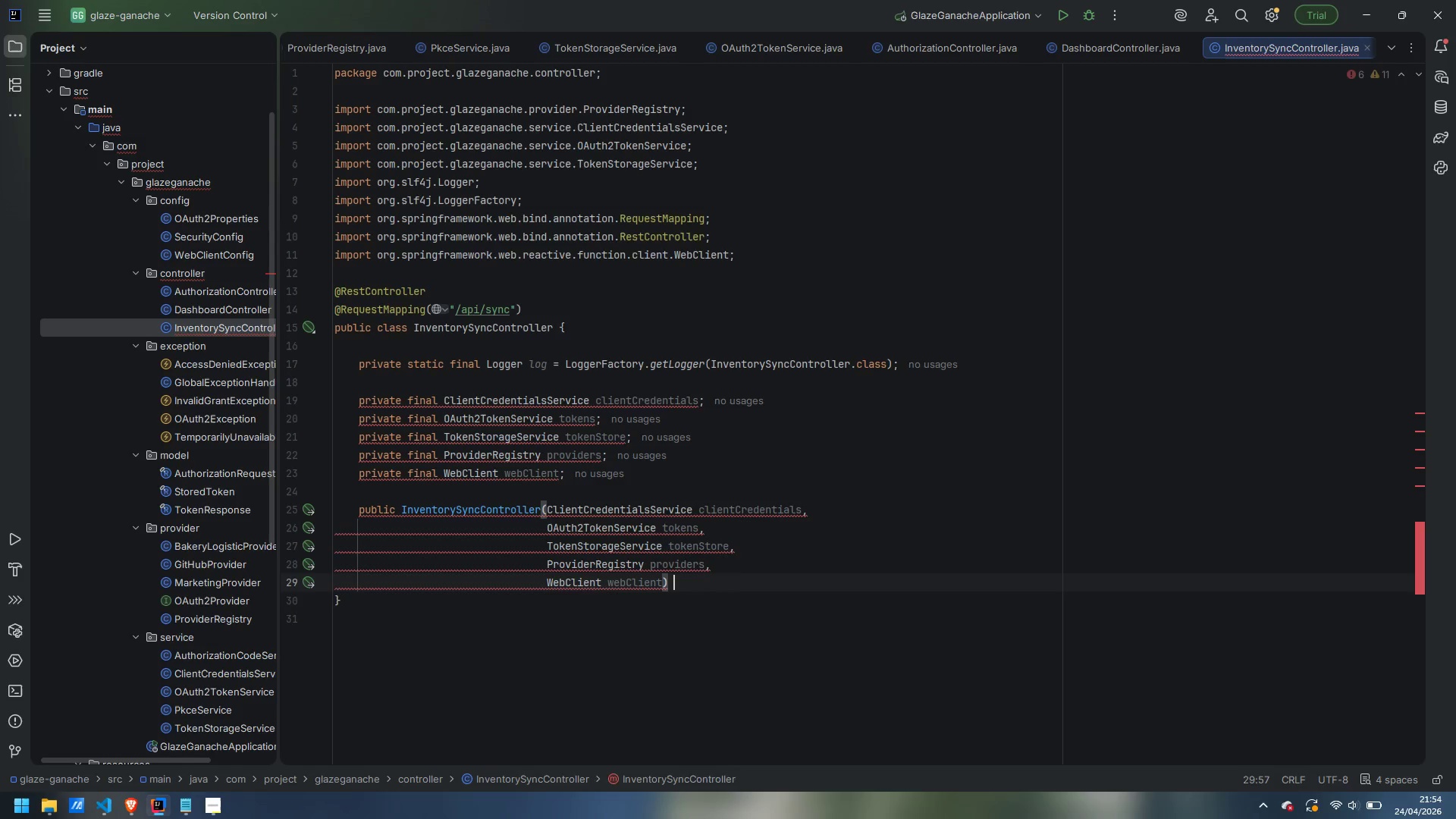 
key(Space)
 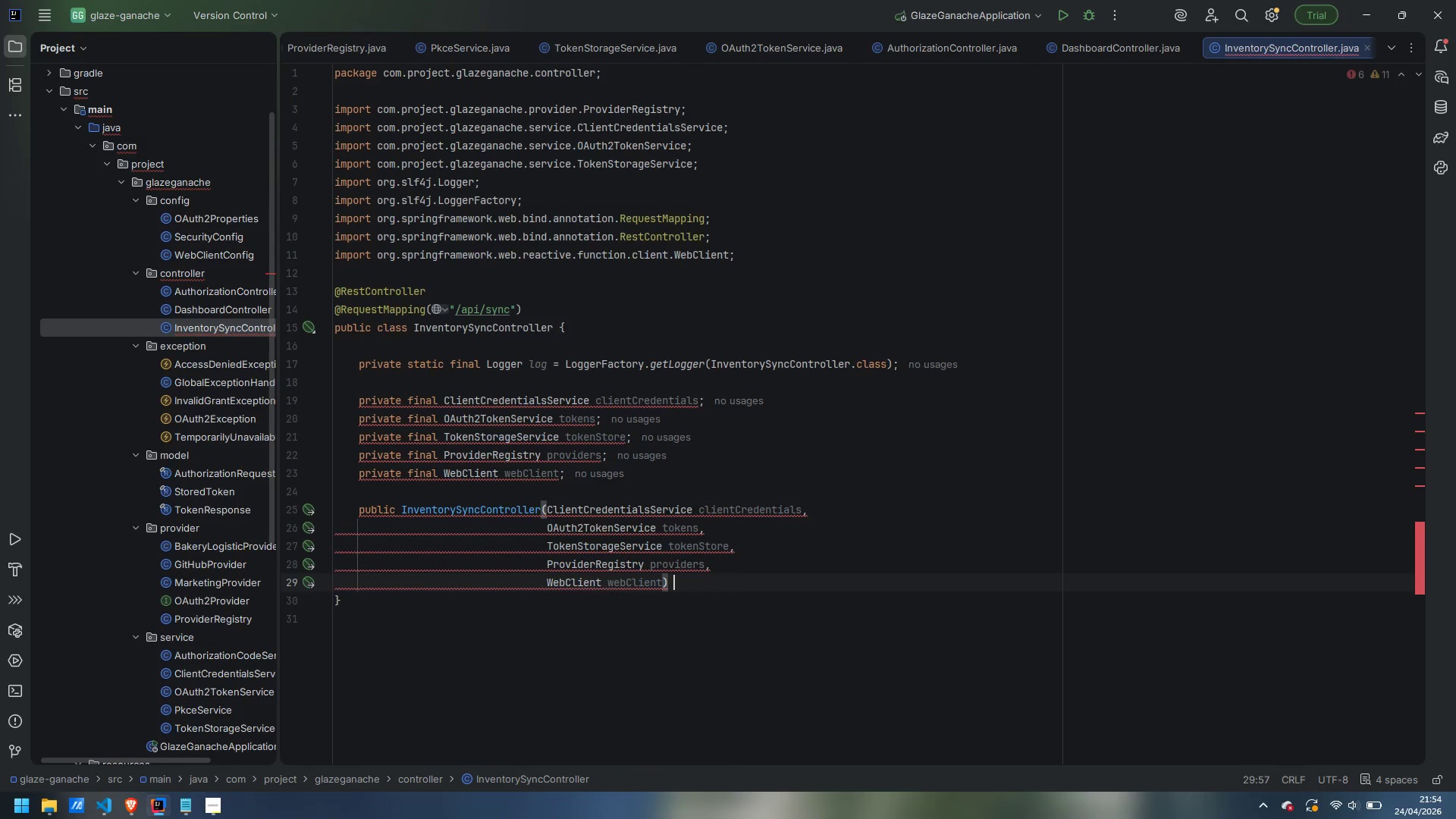 
key(Shift+ShiftLeft)
 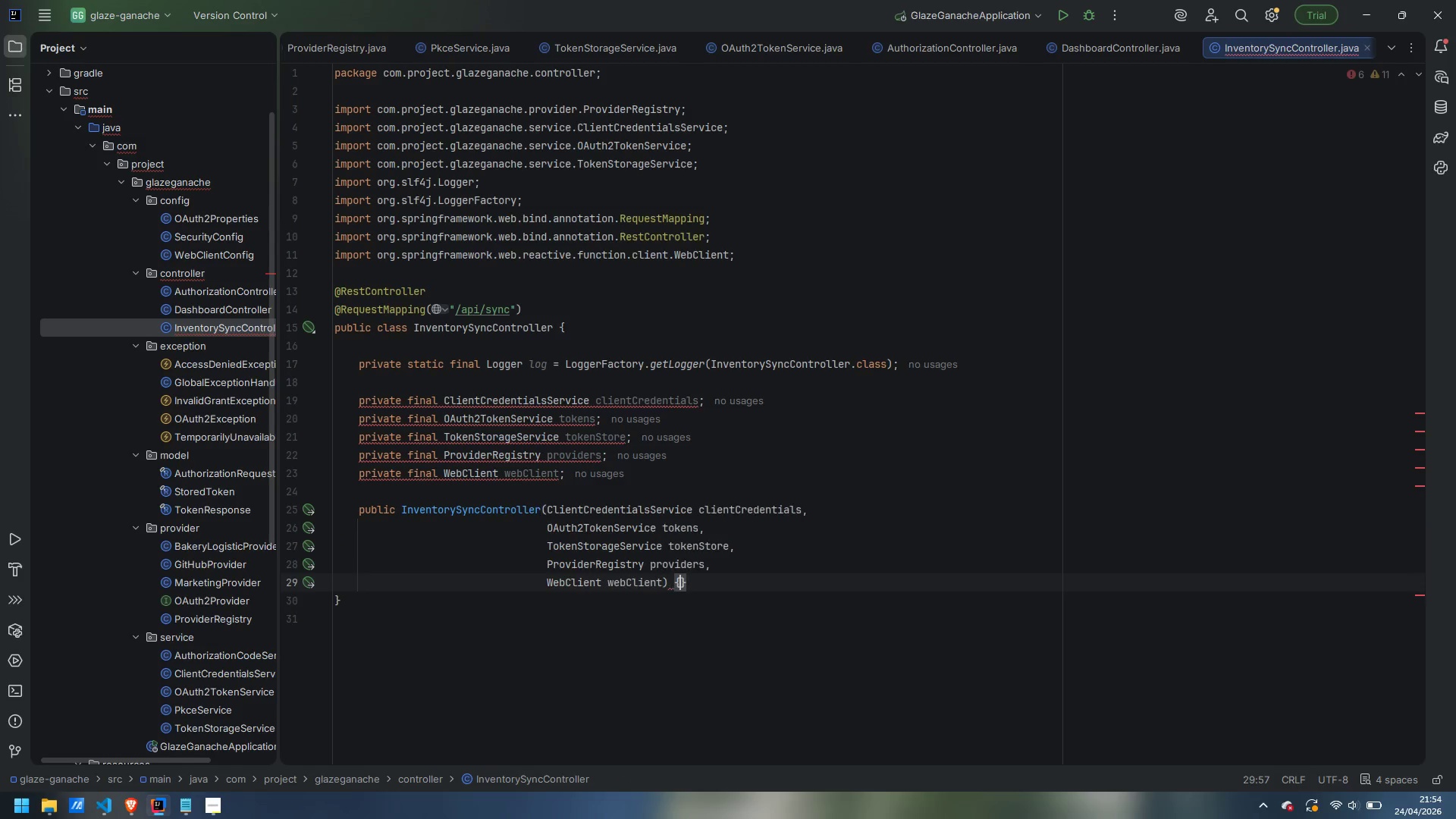 
key(Shift+BracketLeft)
 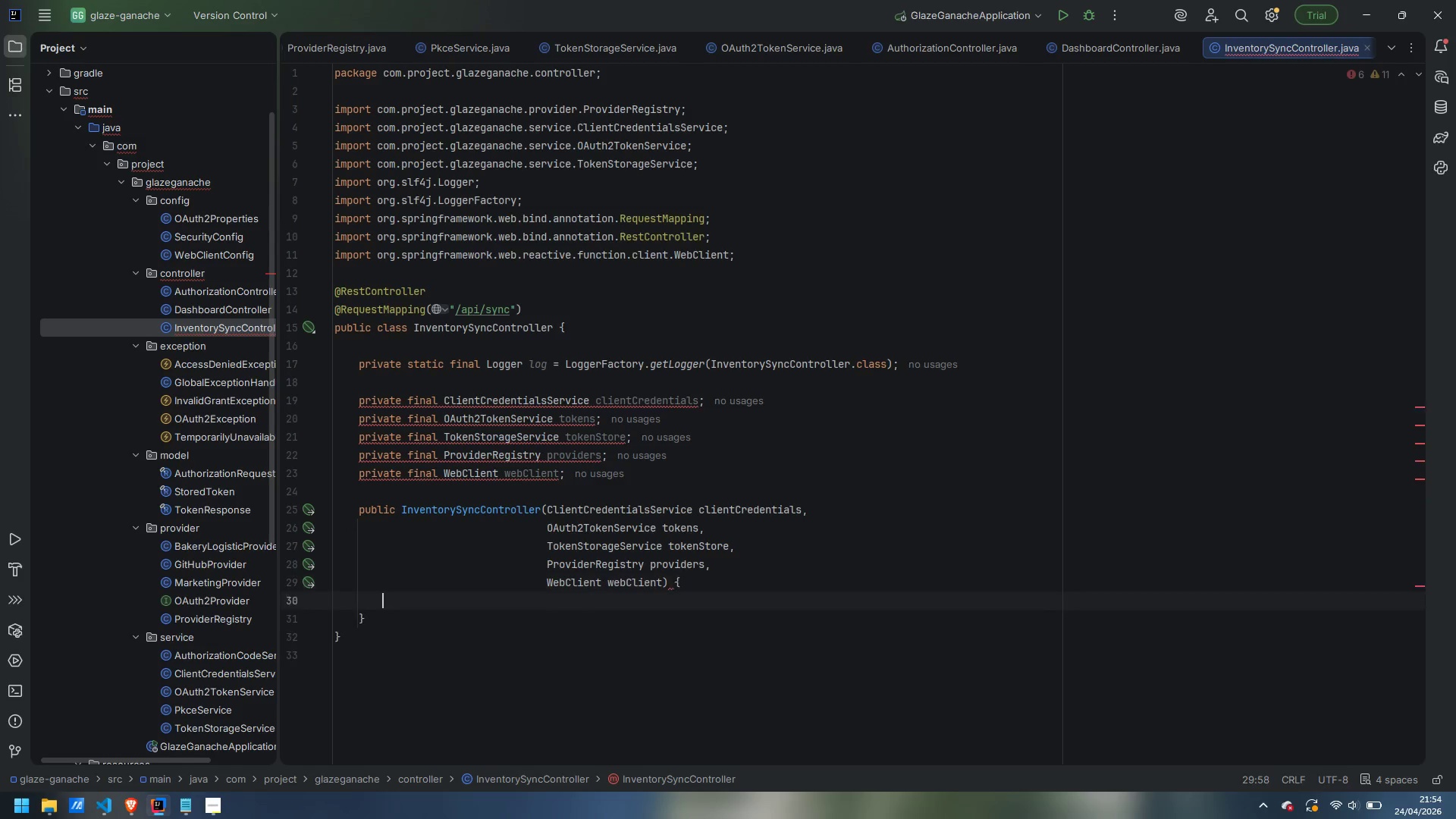 
key(Enter)
 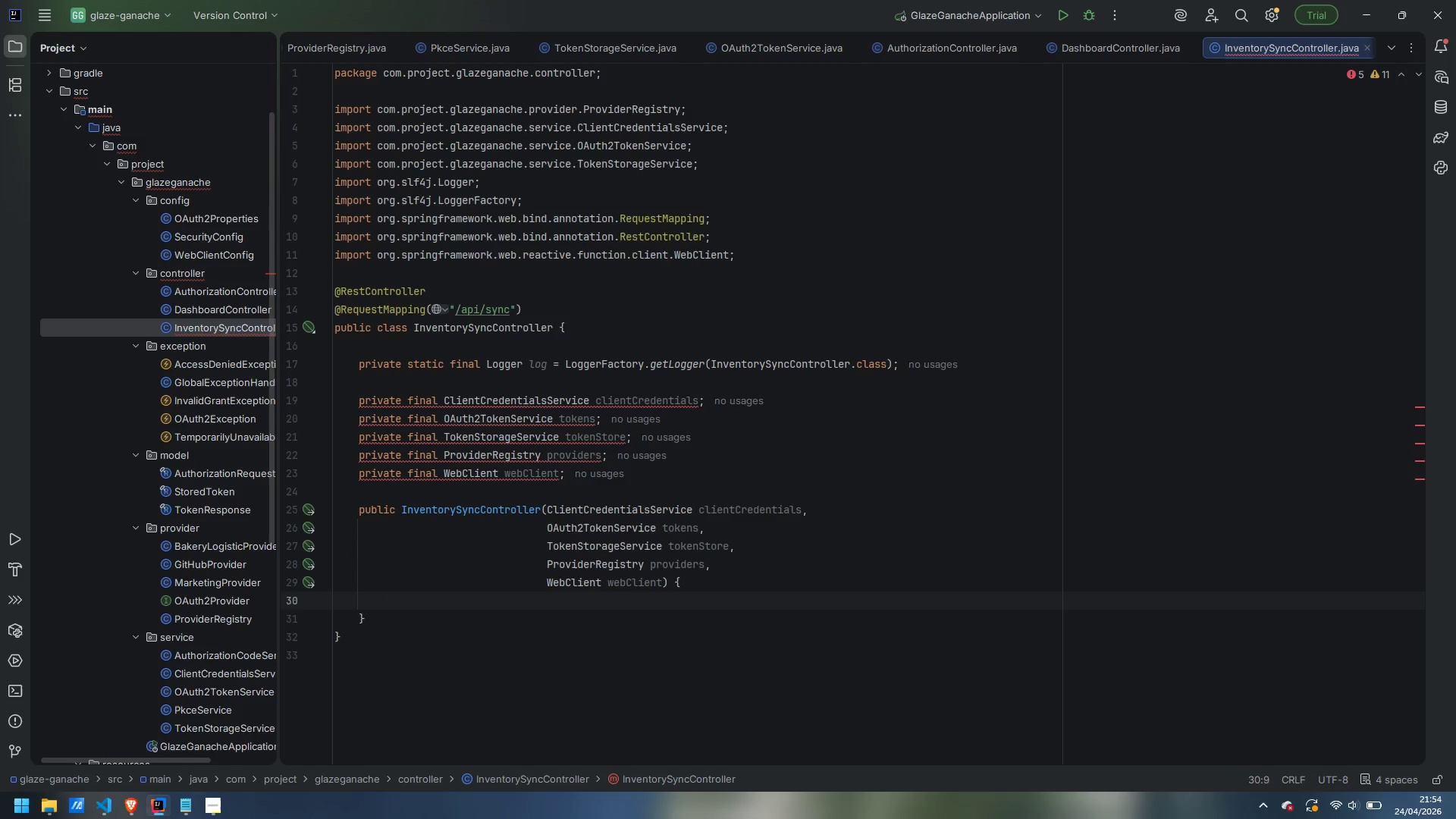 
type(this.clientCredentials = clientCredentials;)
 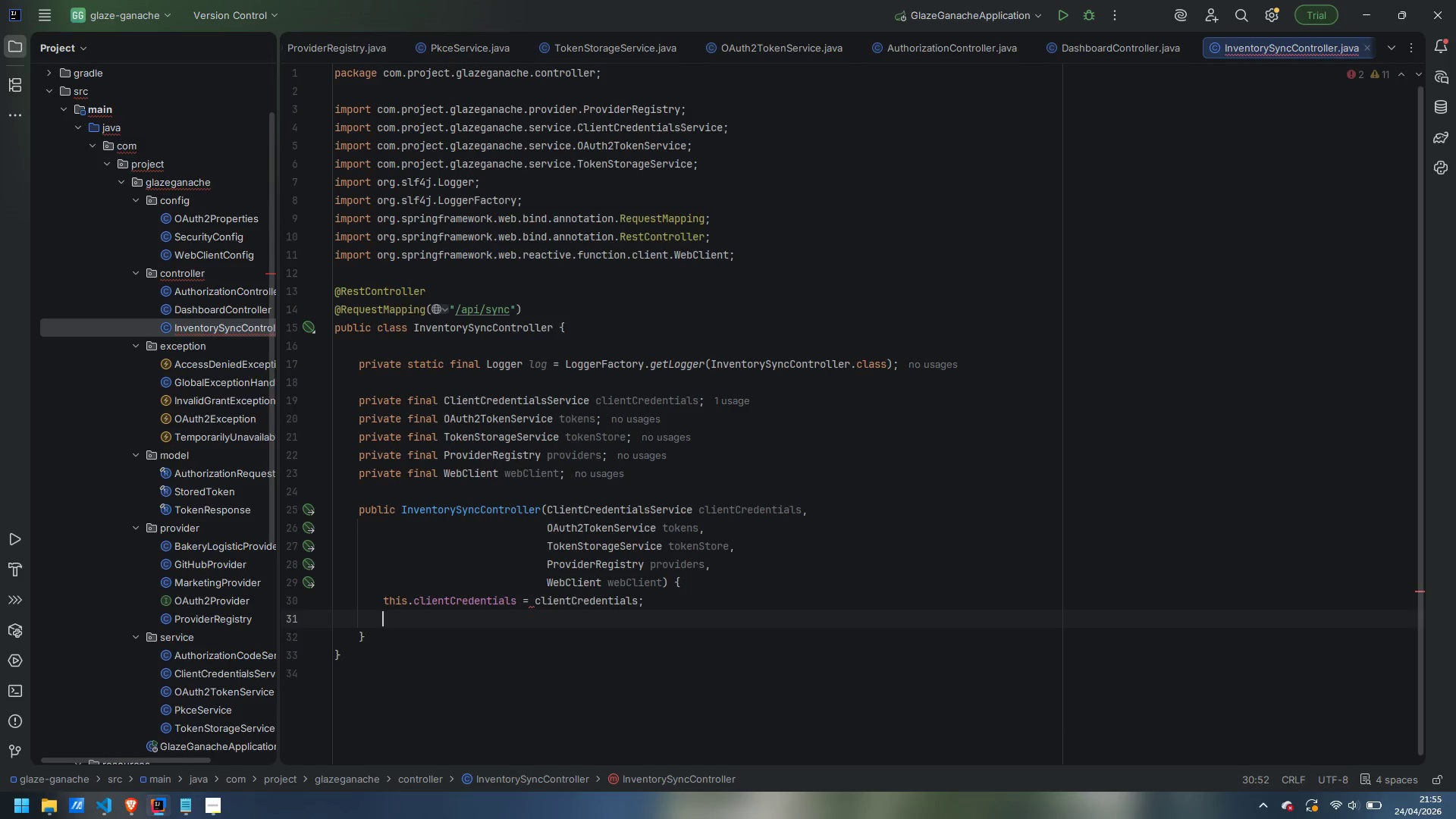 
key(Enter)
 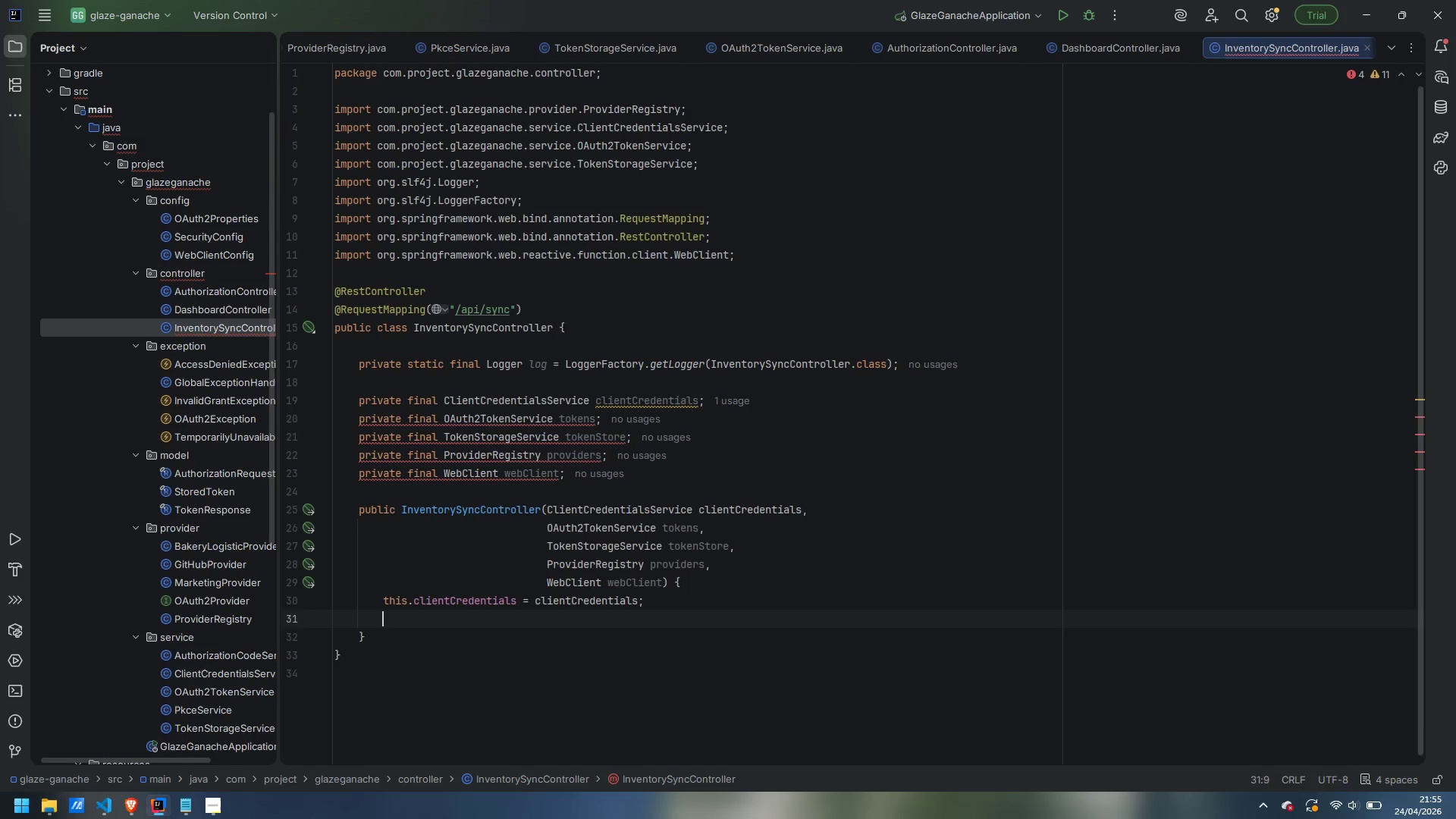 
type(this.tokens= tokens;)
 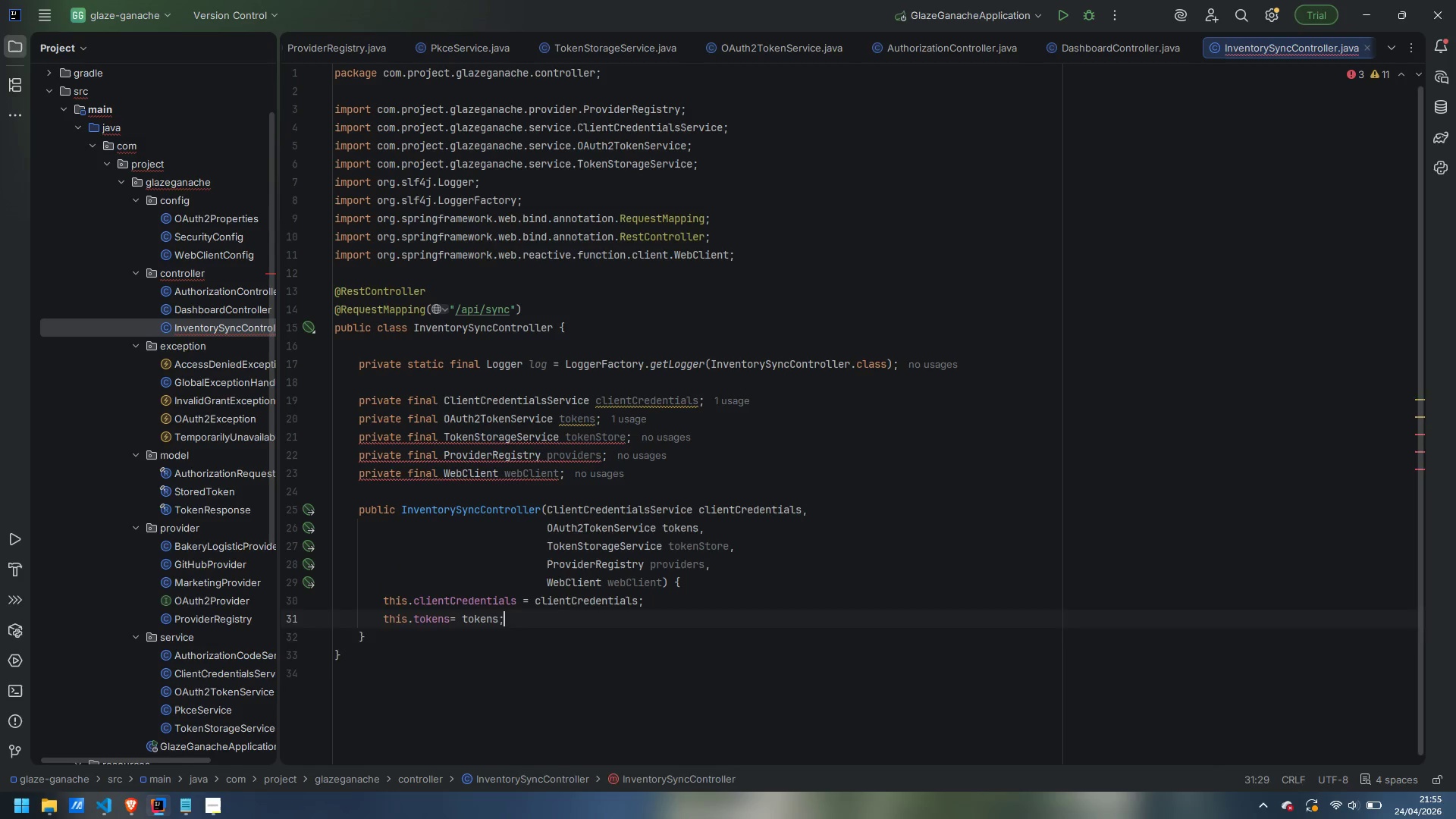 
key(Enter)
 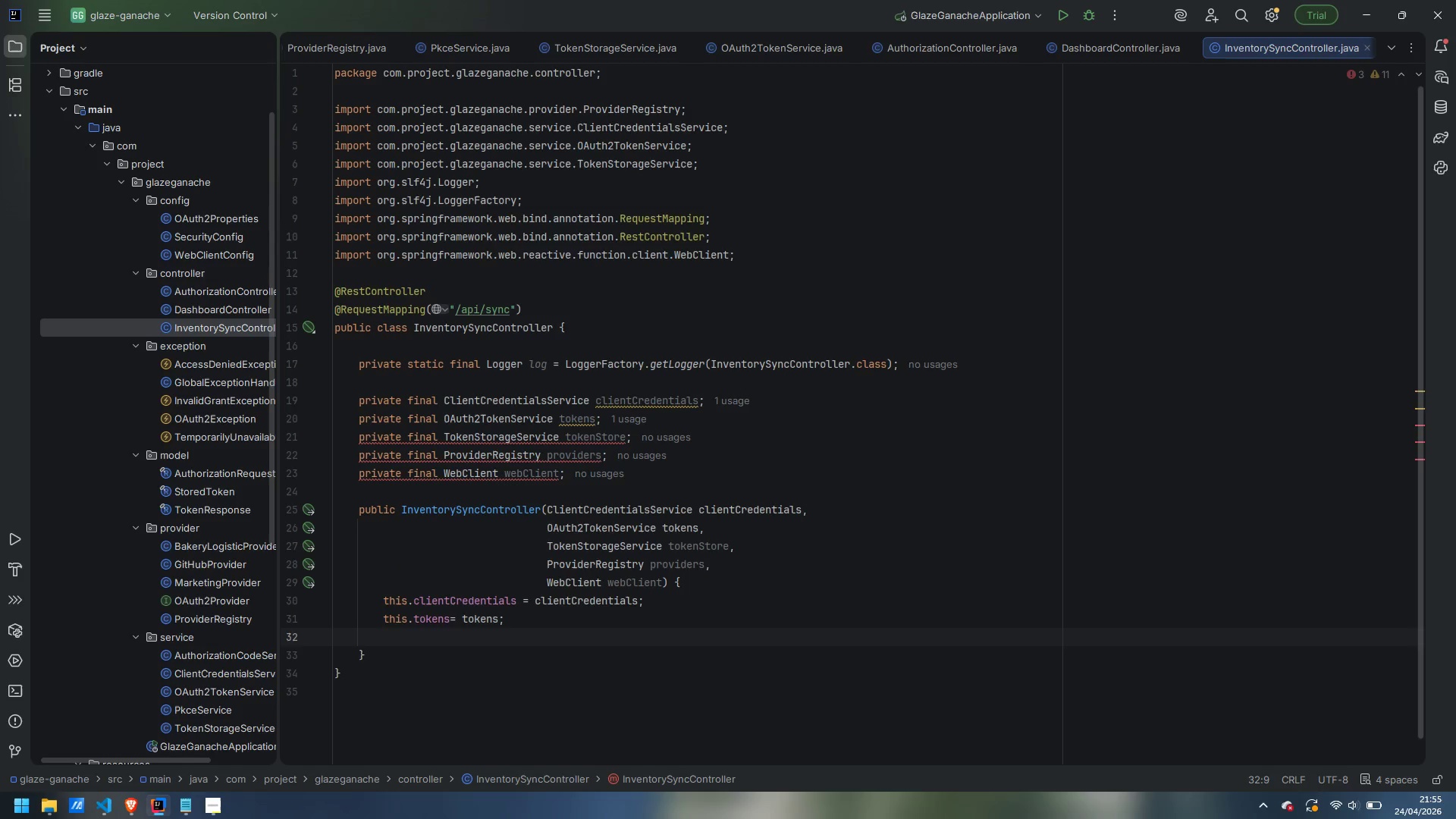 
type(this.tokenStore )
key(Backspace)
type(= )
key(Backspace)
key(Backspace)
type( = tokenStore;)
 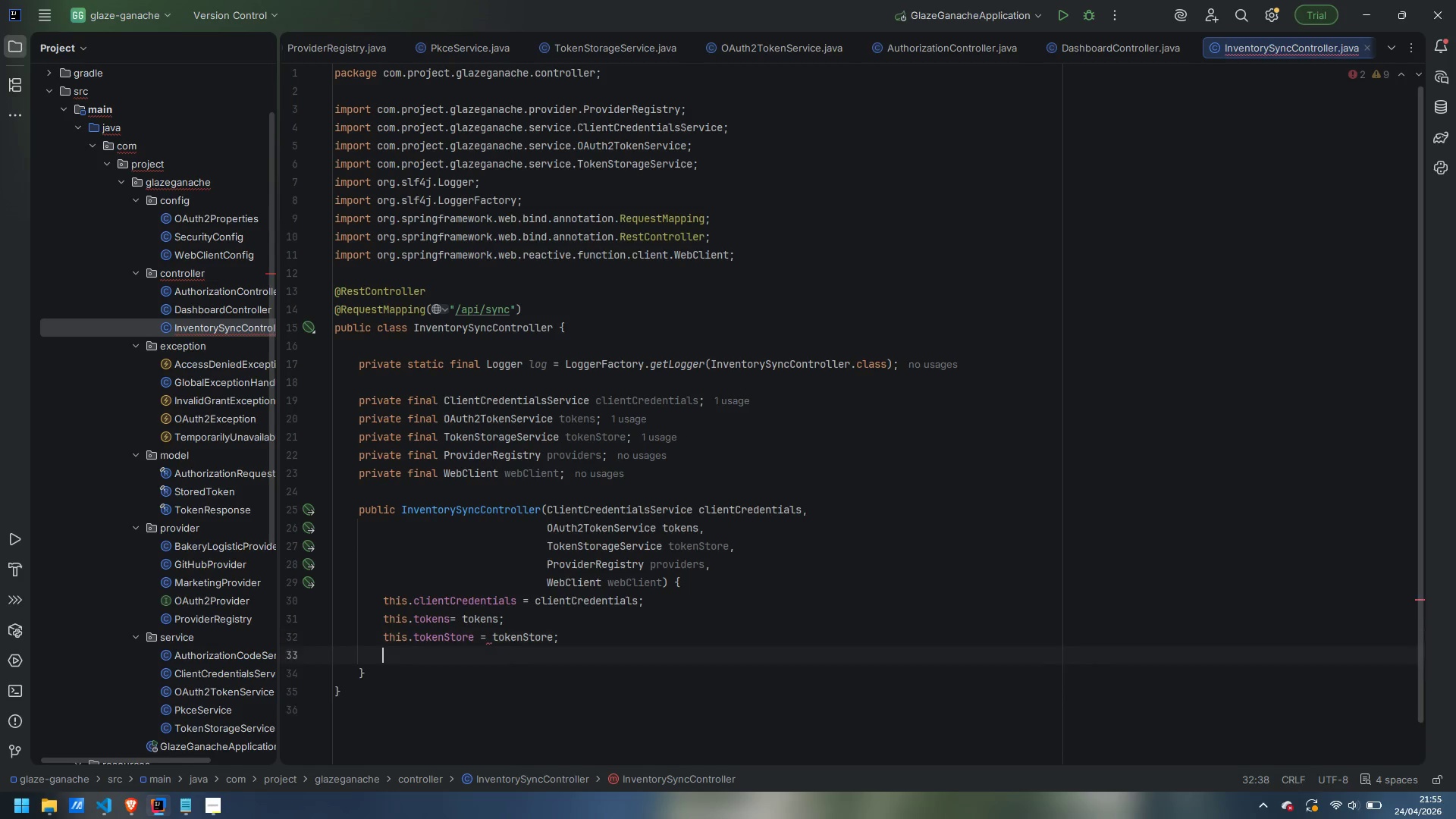 
key(Enter)
 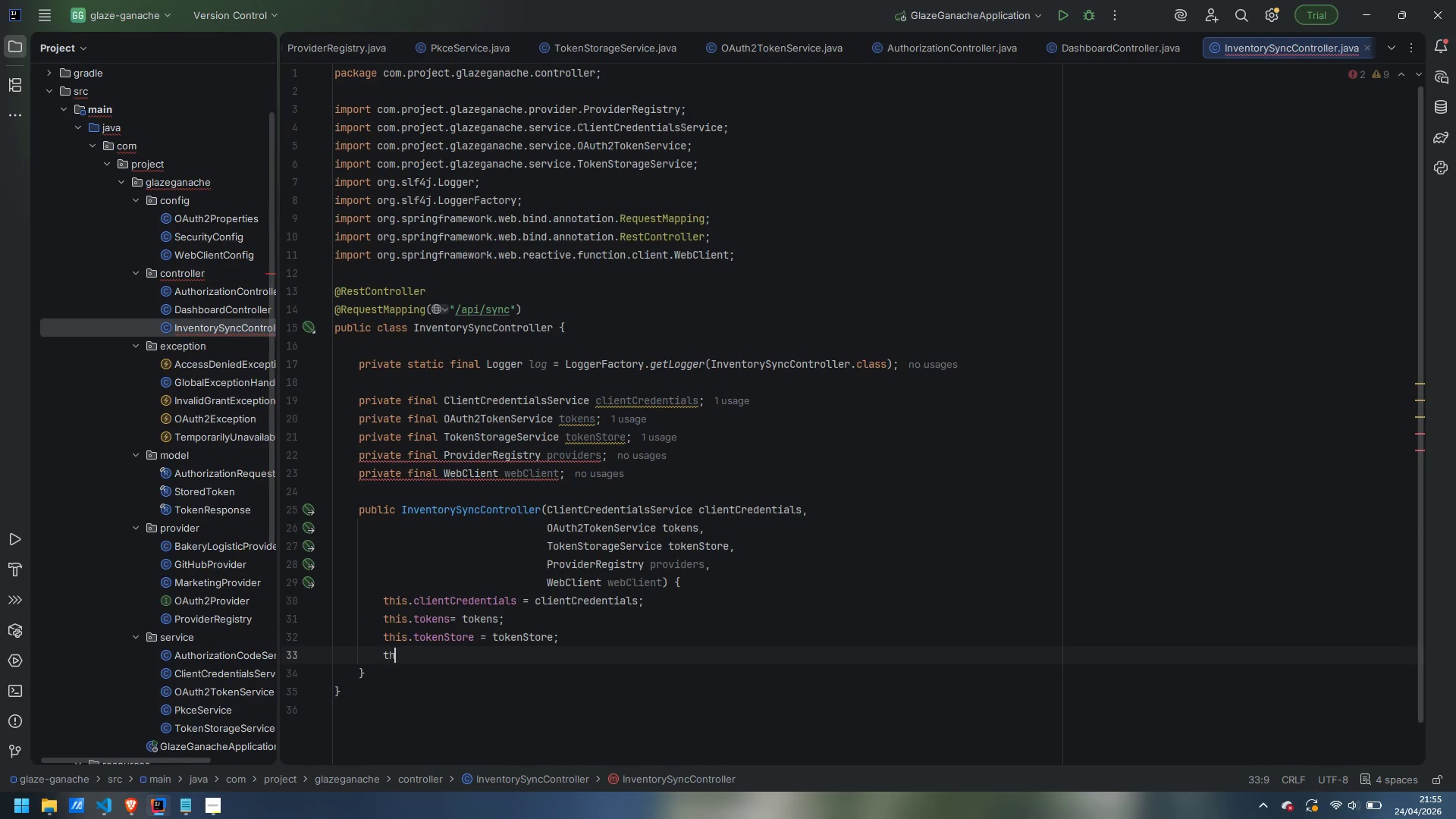 
type(this.providers = providers;)
 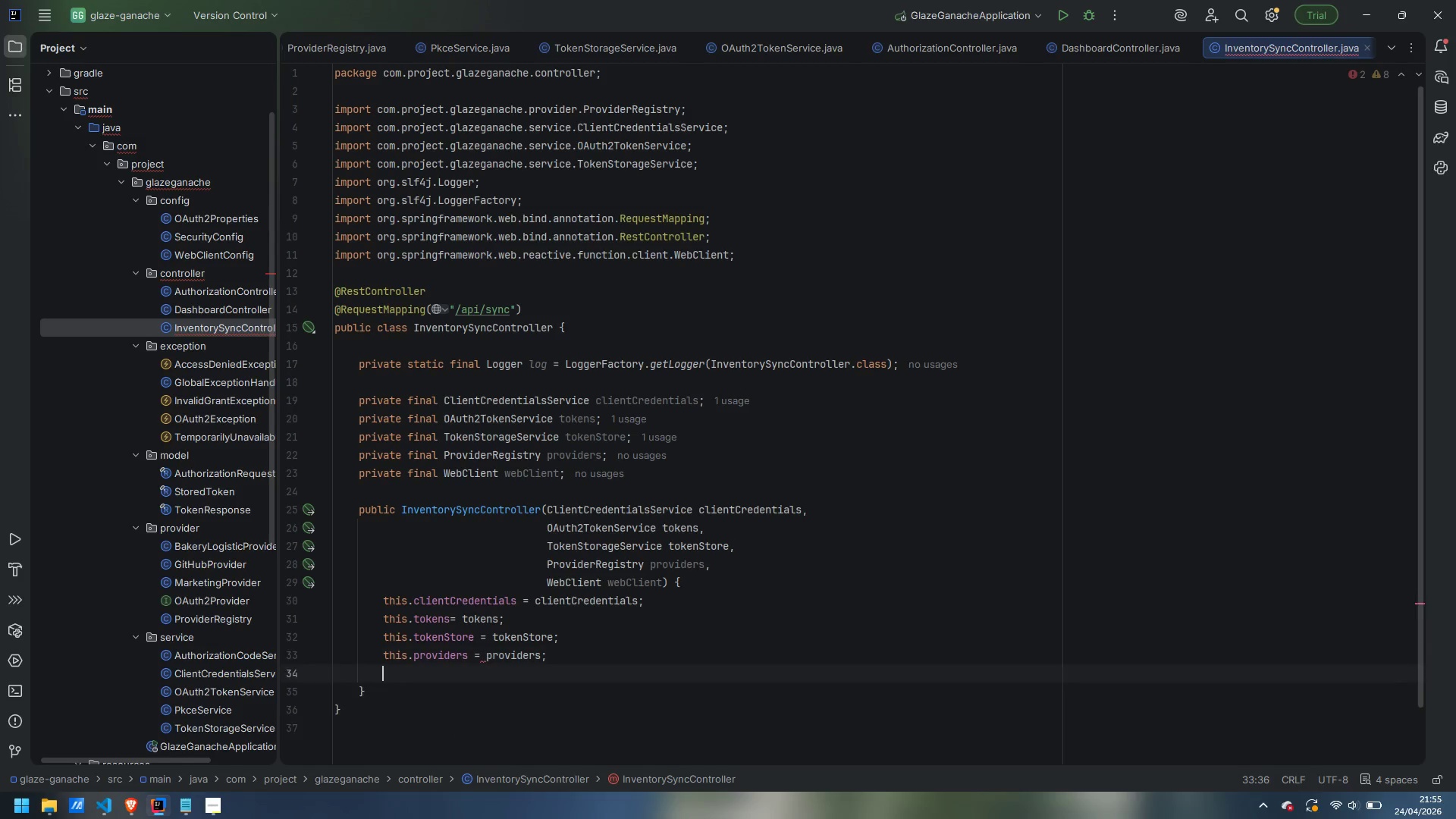 
key(Enter)
 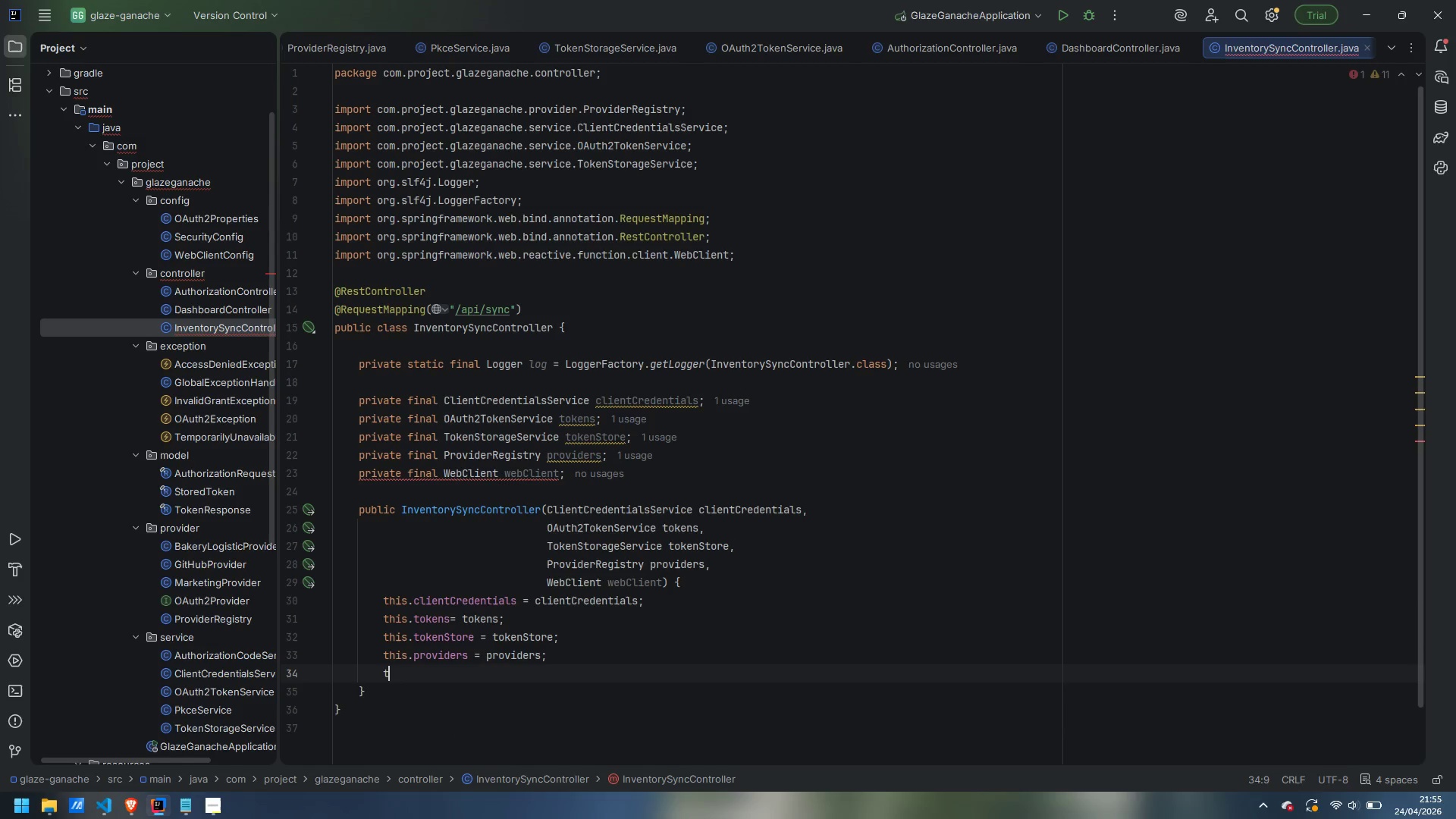 
type(this.webClient = webClient;)
 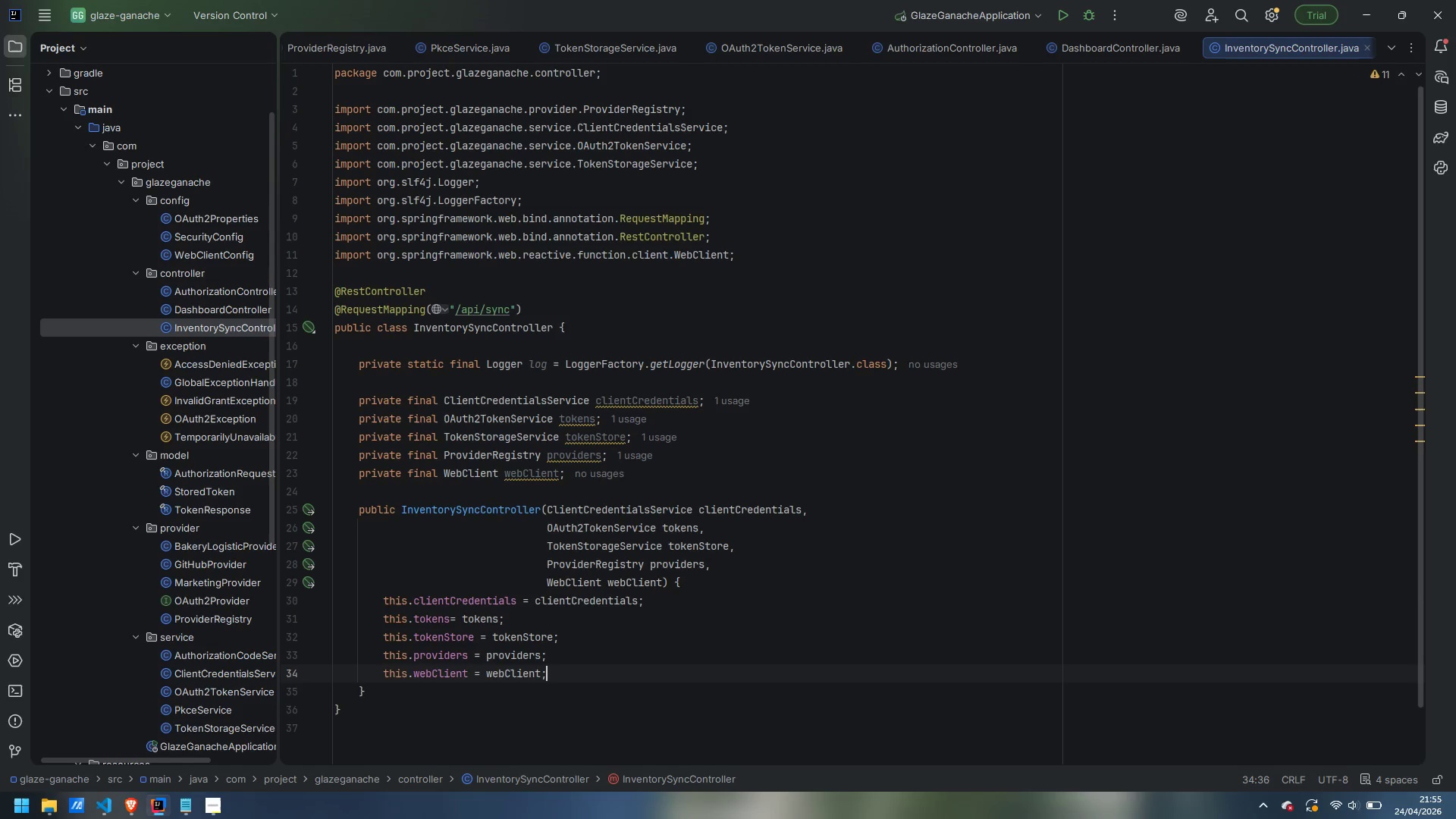 
key(ArrowDown)
 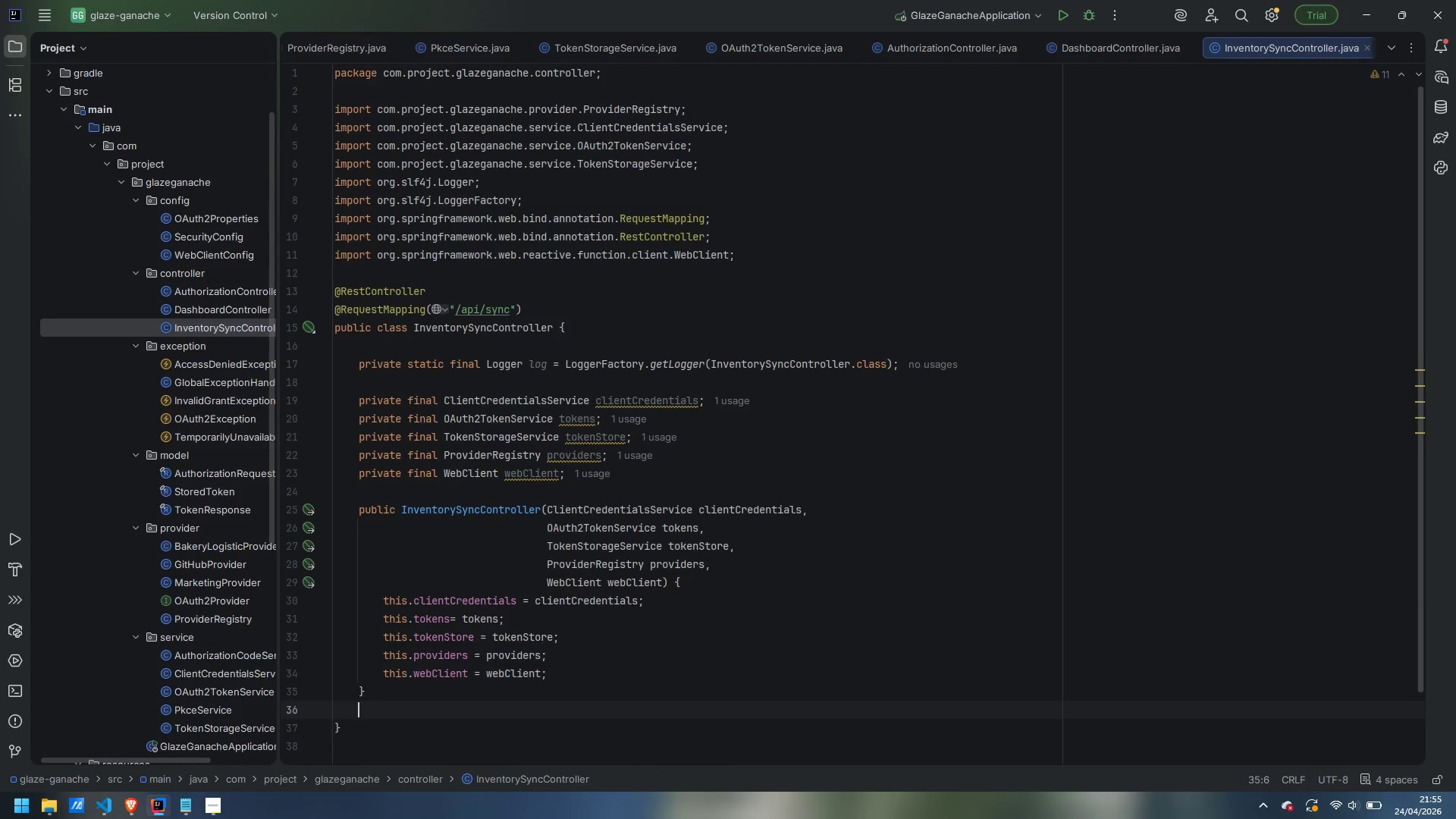 
key(Enter)
 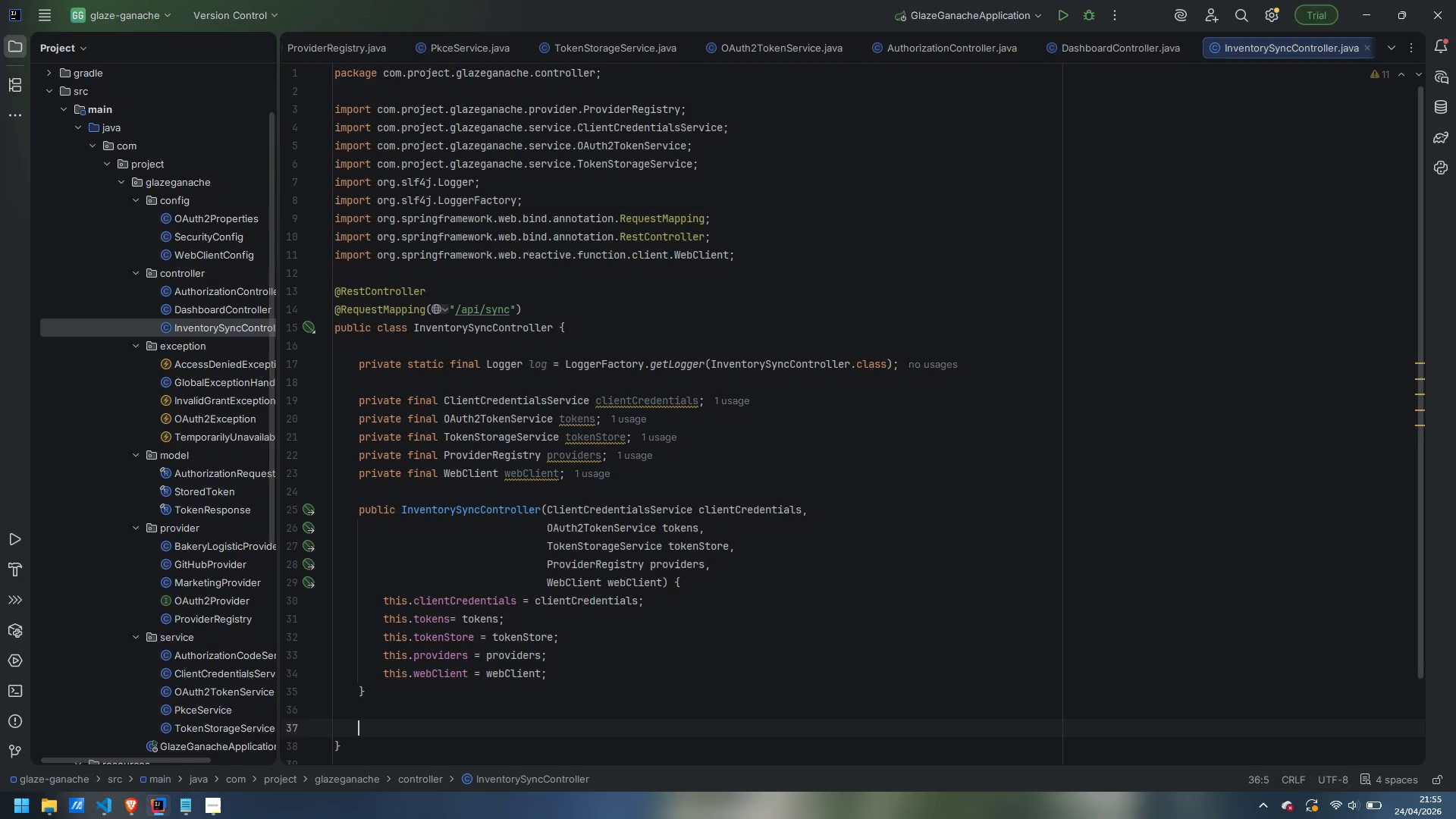 
key(Enter)
 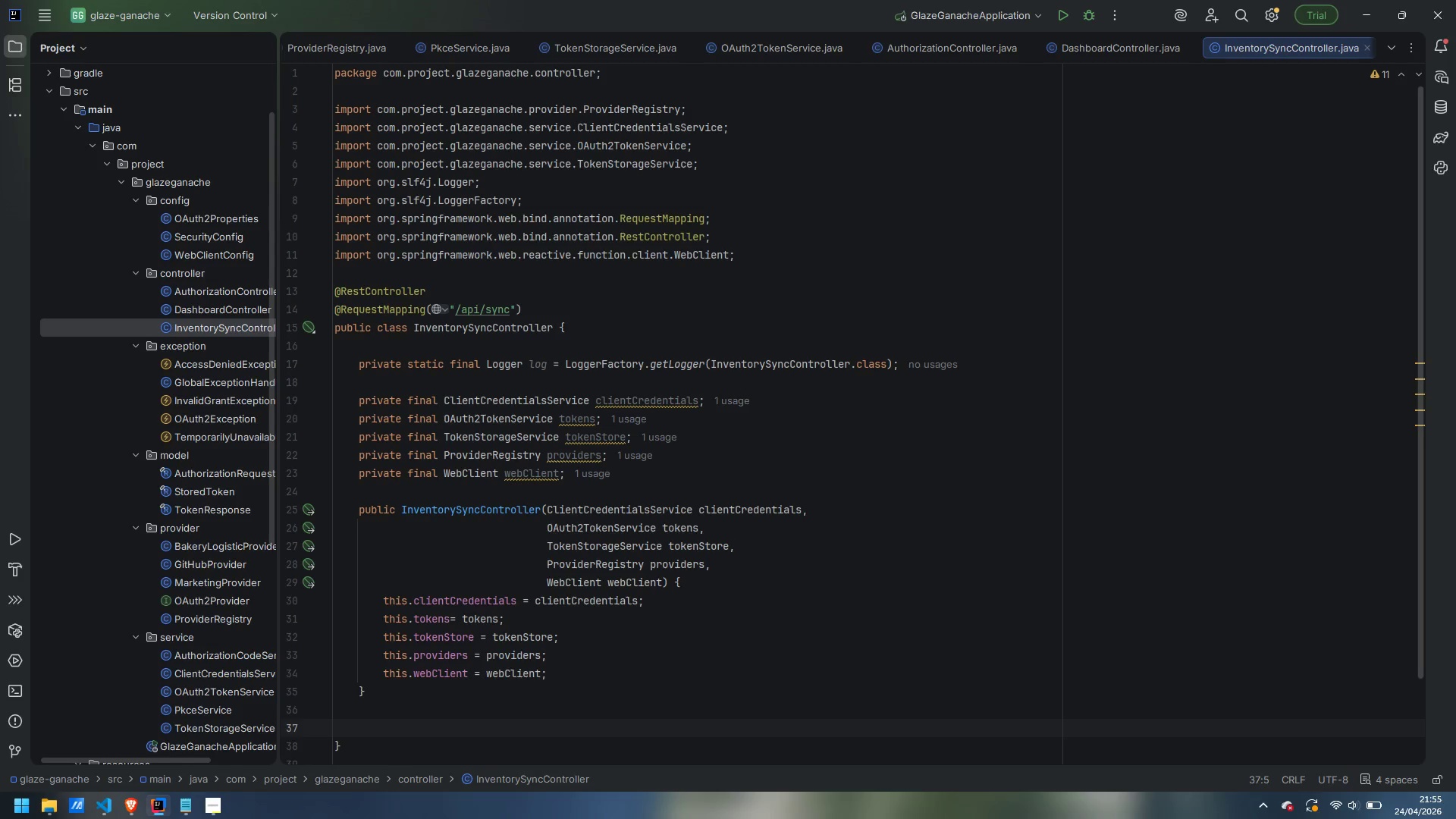 
wait(13.25)
 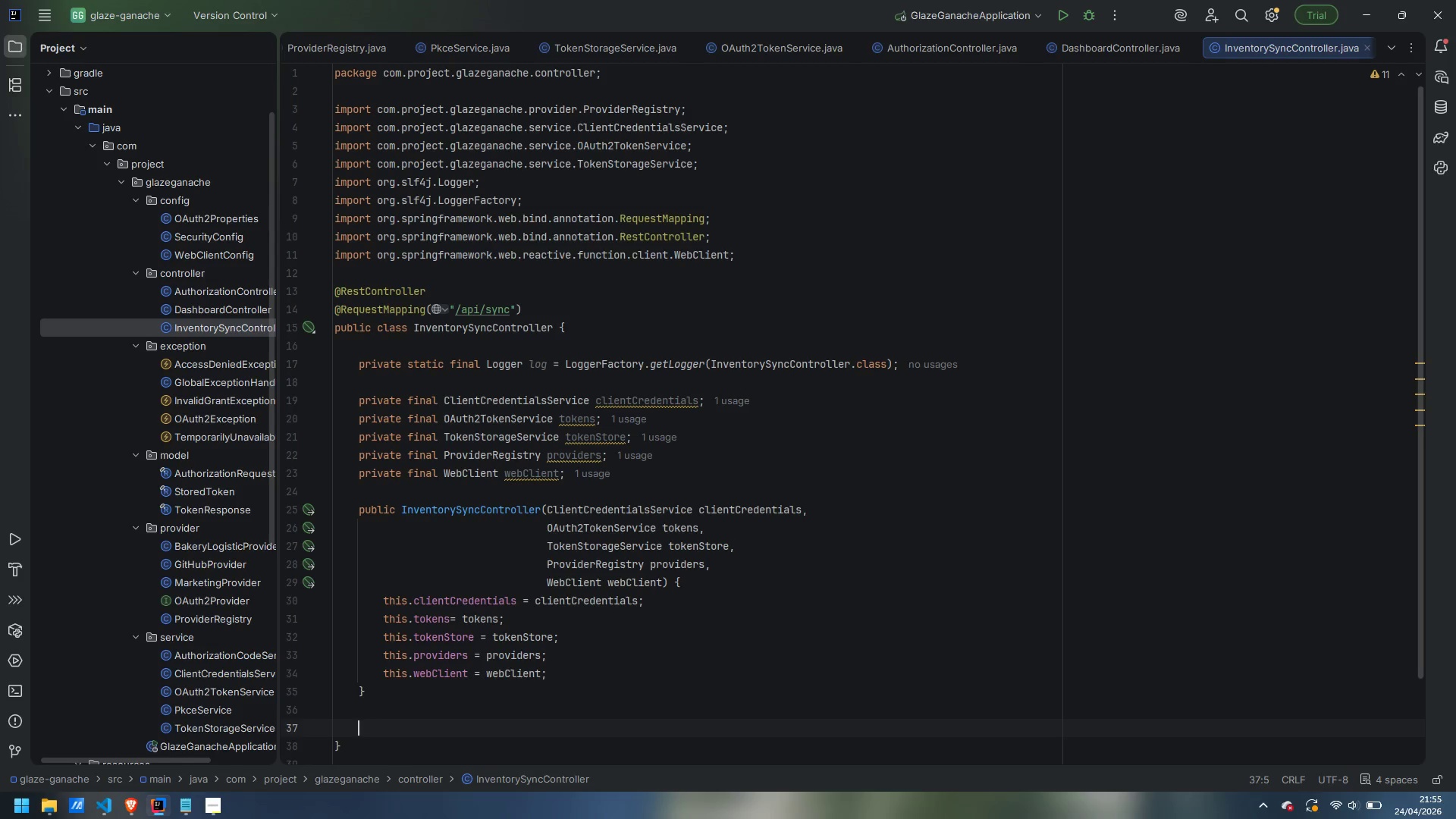 
type(@PostMapping)
 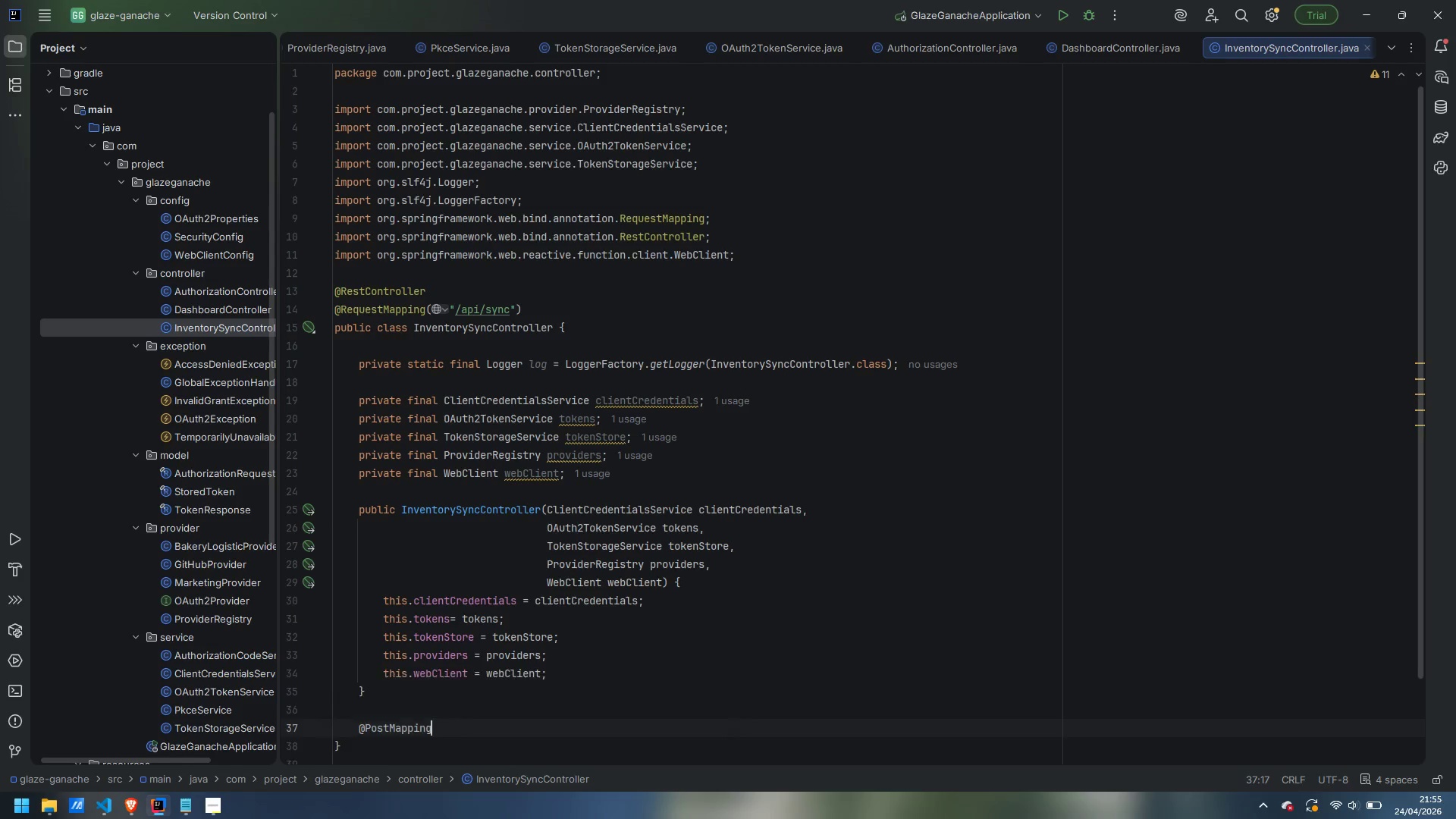 
key(Enter)
 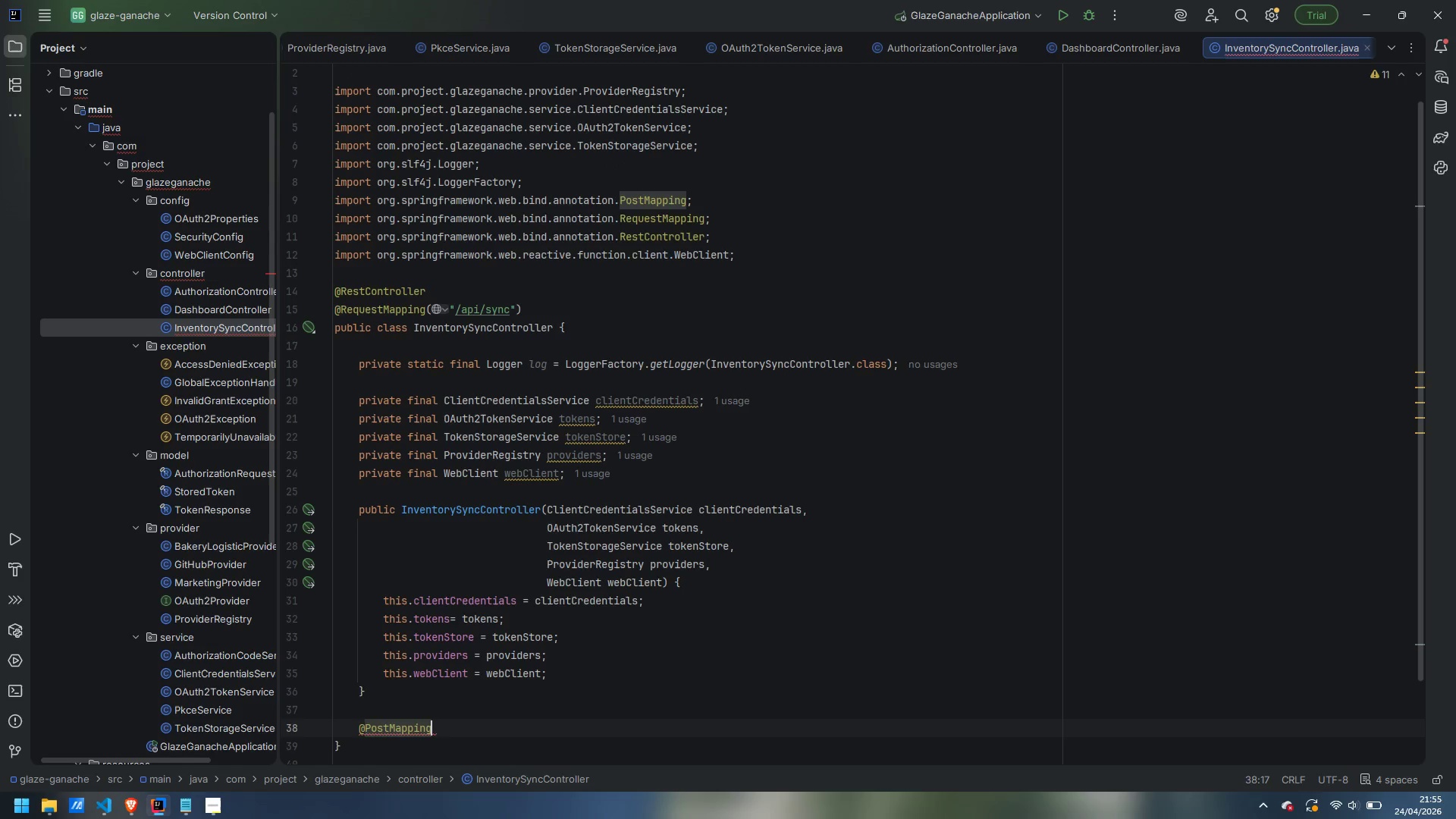 
type(("/trigger)
 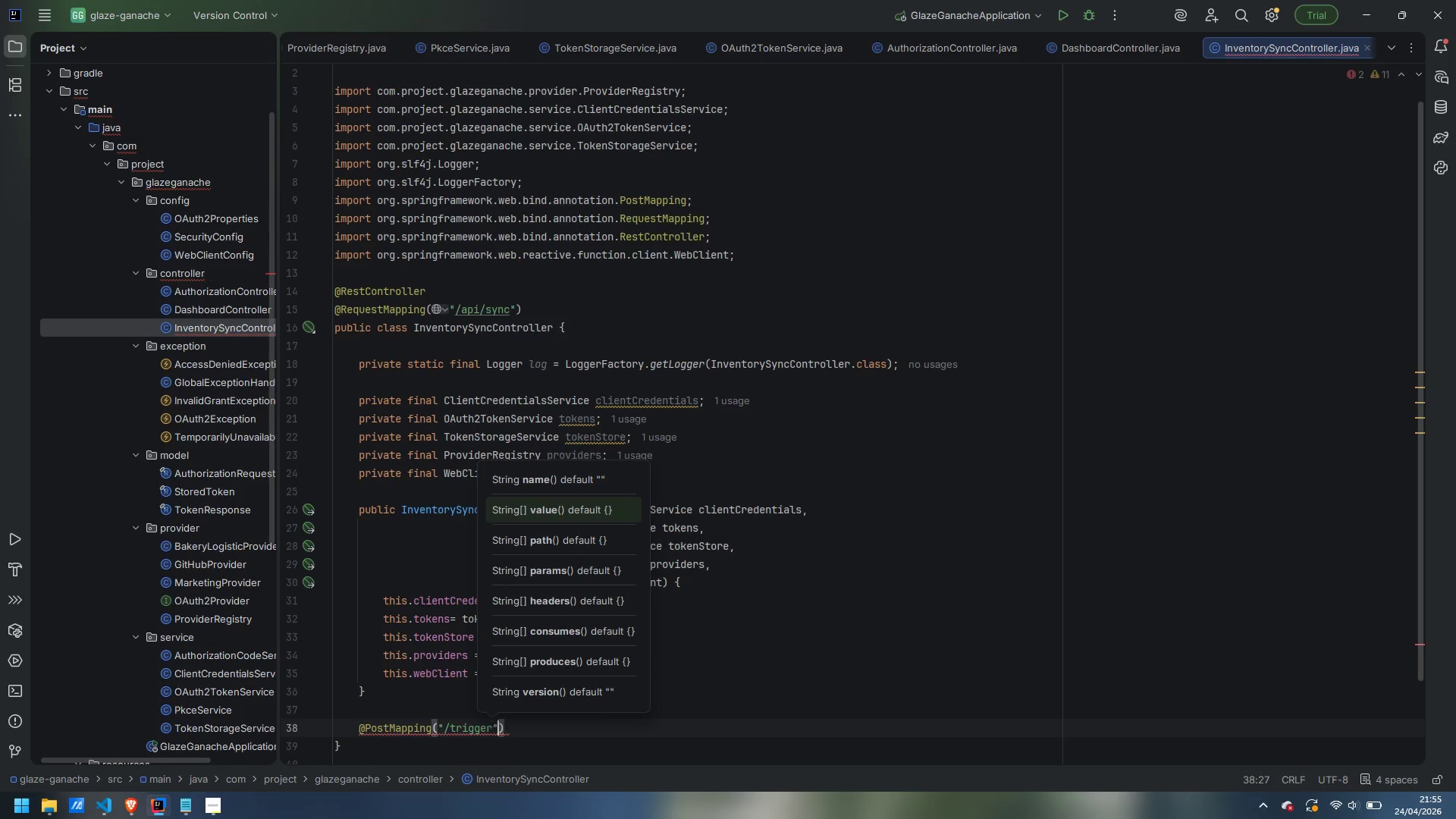 
key(ArrowRight)
 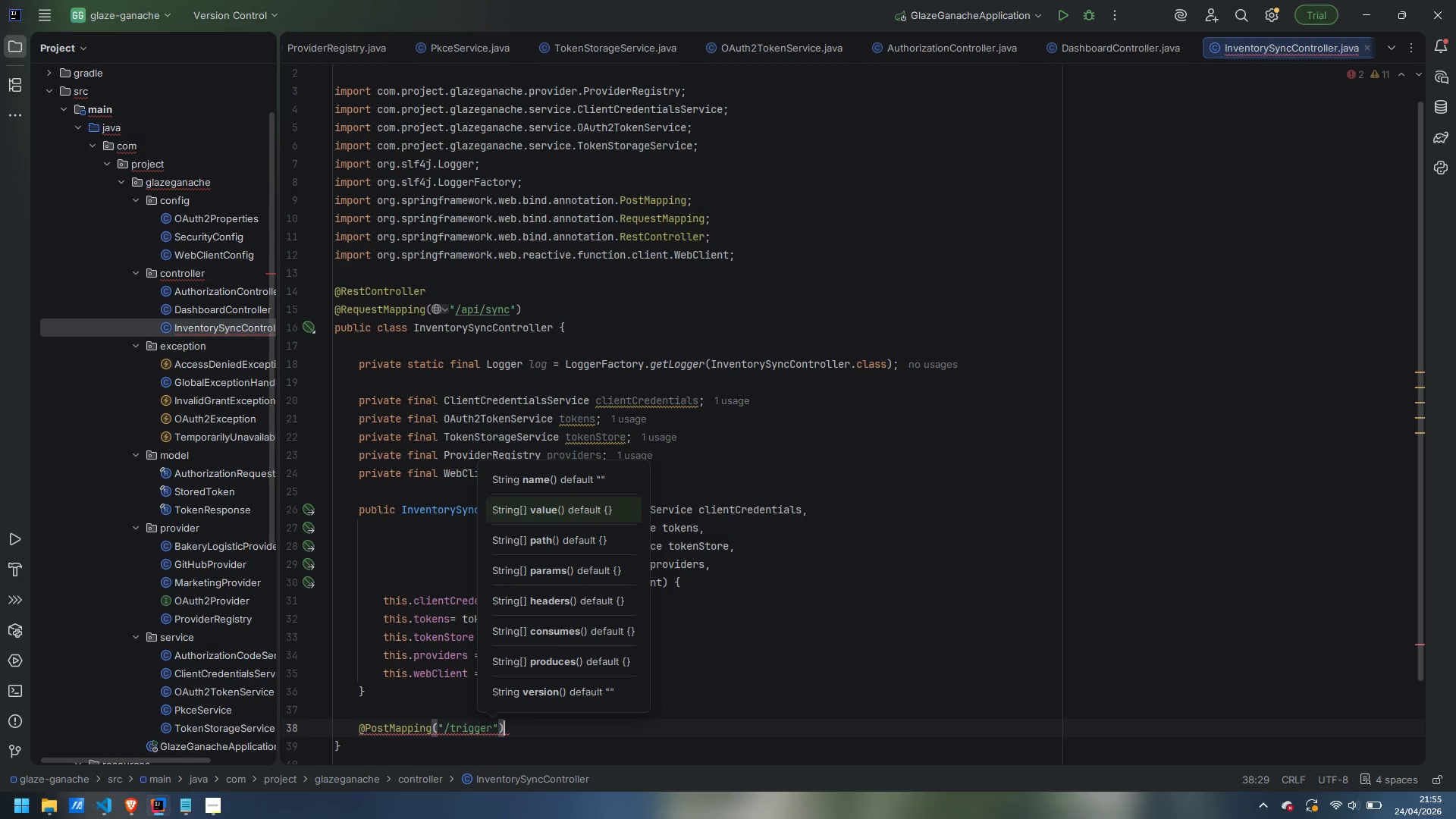 
key(ArrowRight)
 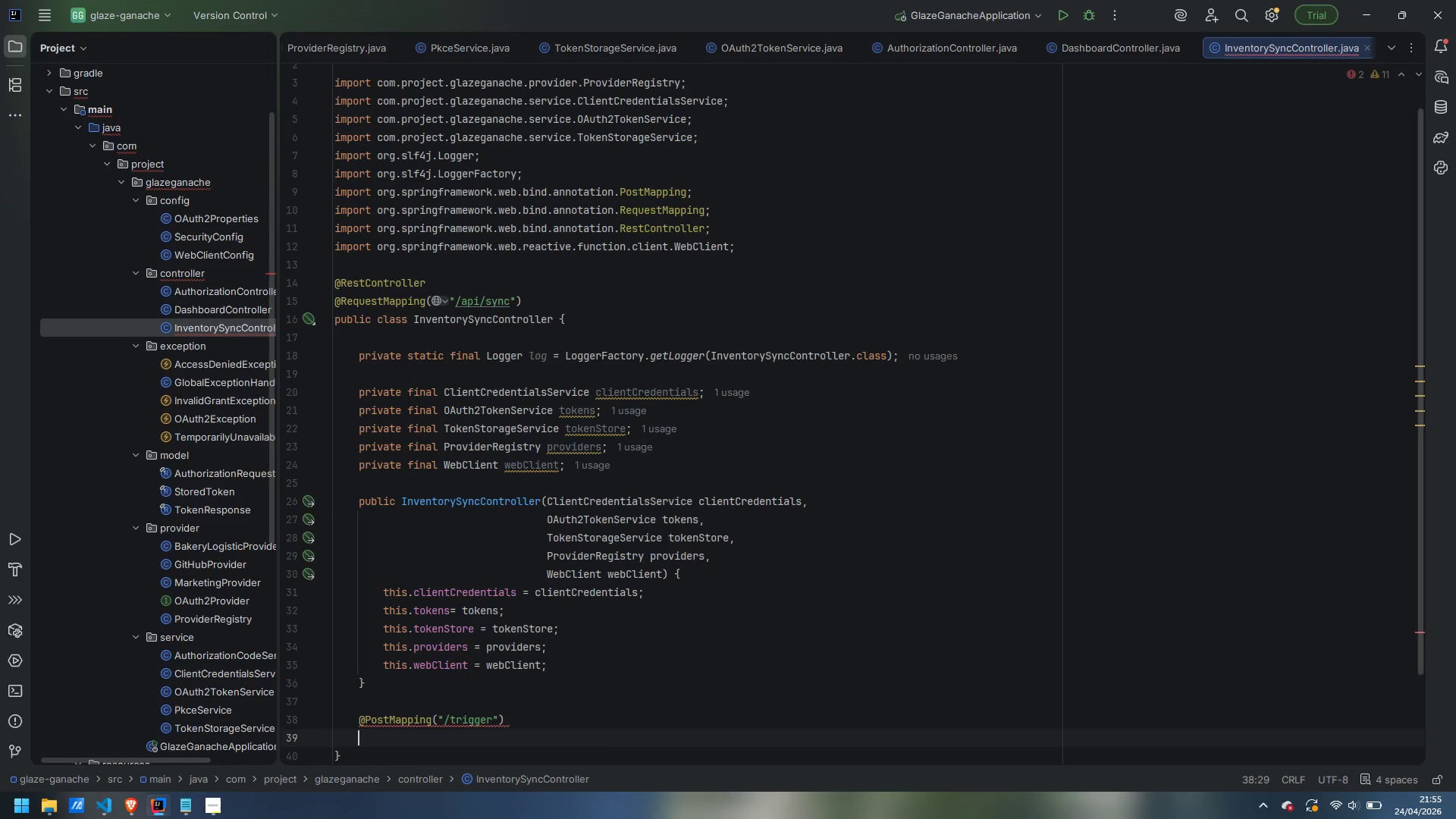 
key(Enter)
 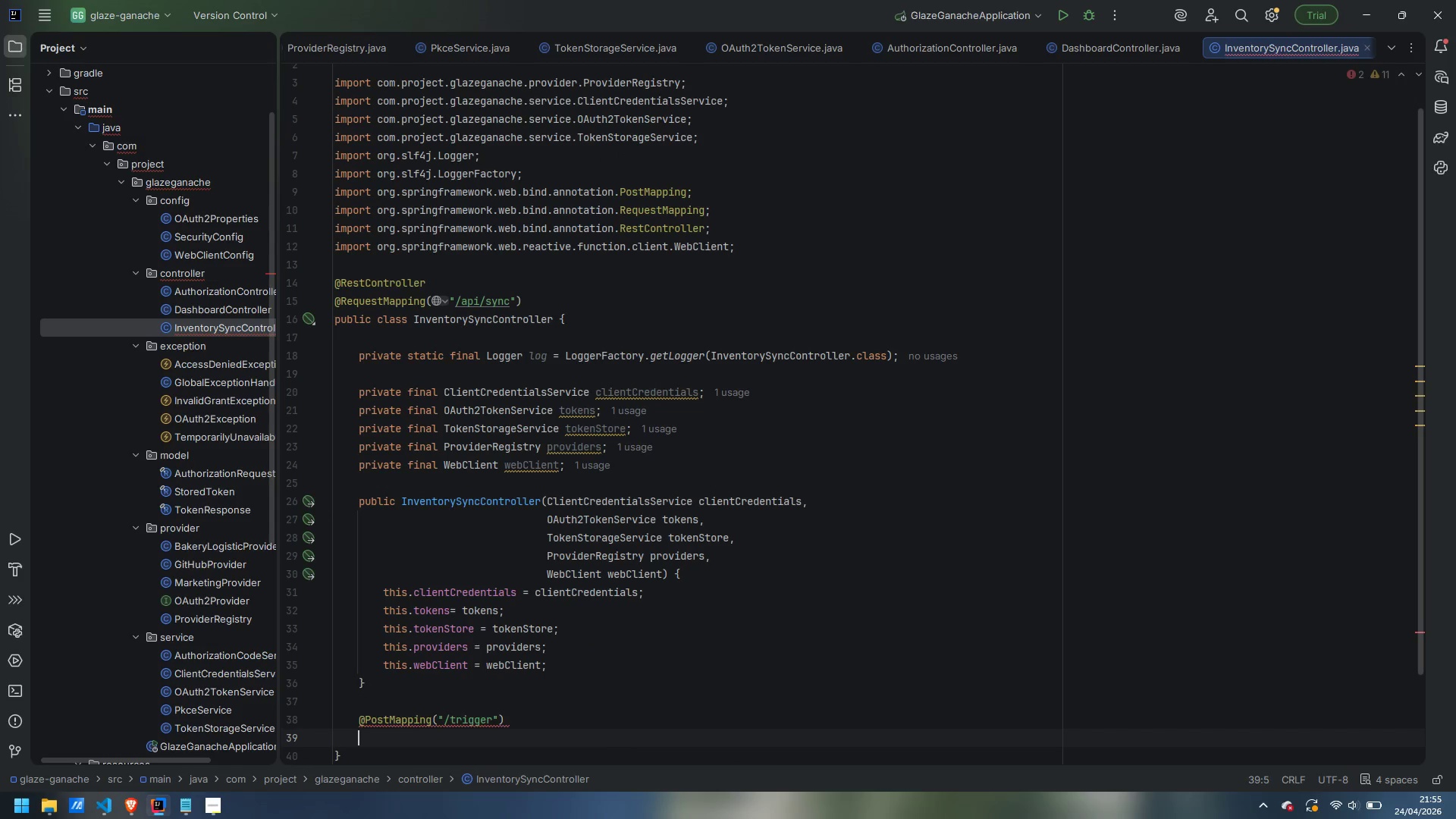 
hold_key(key=ShiftLeft, duration=0.67)
 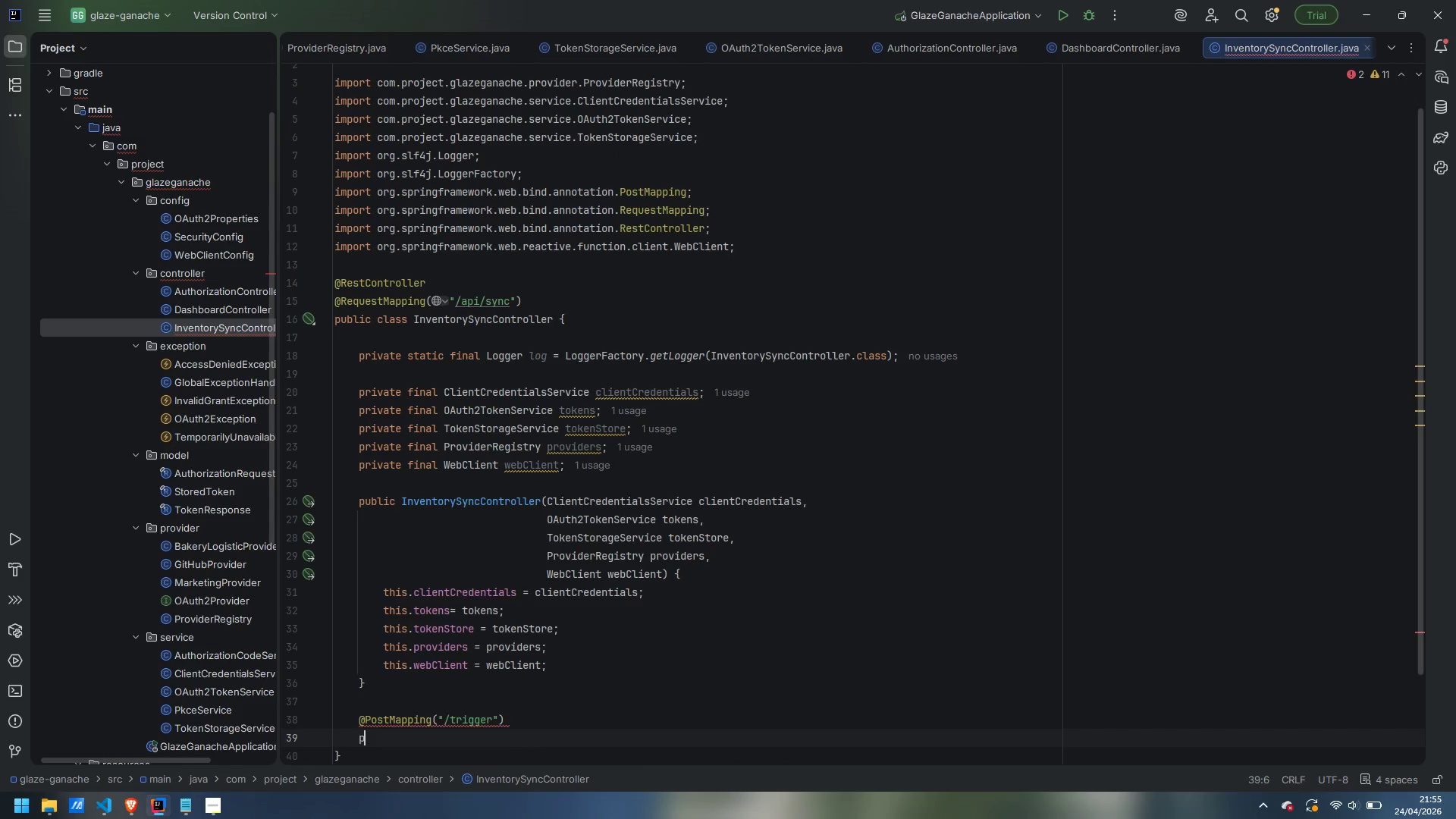 
type(pulic r)
 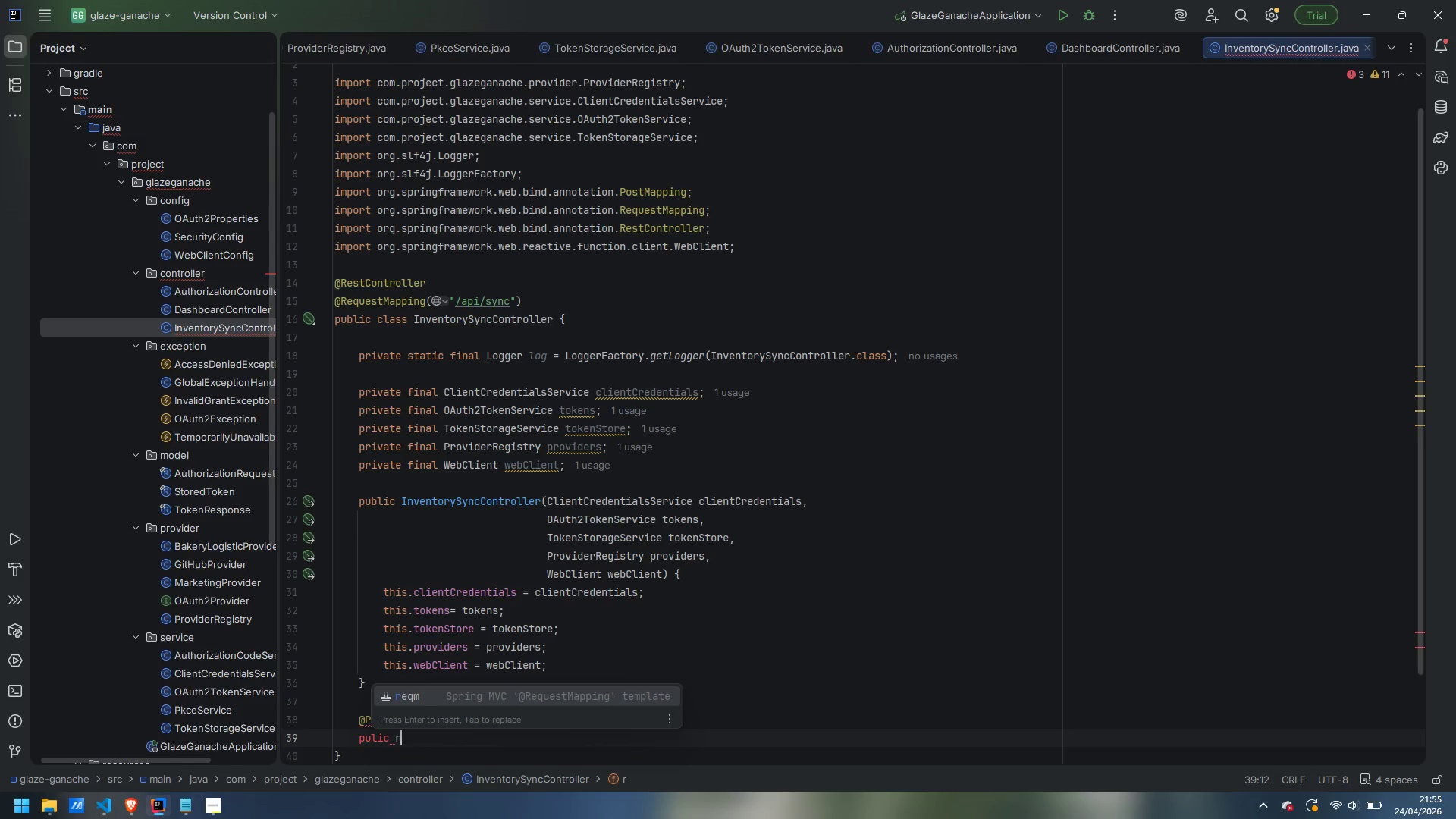 
key(Control+ArrowLeft)
 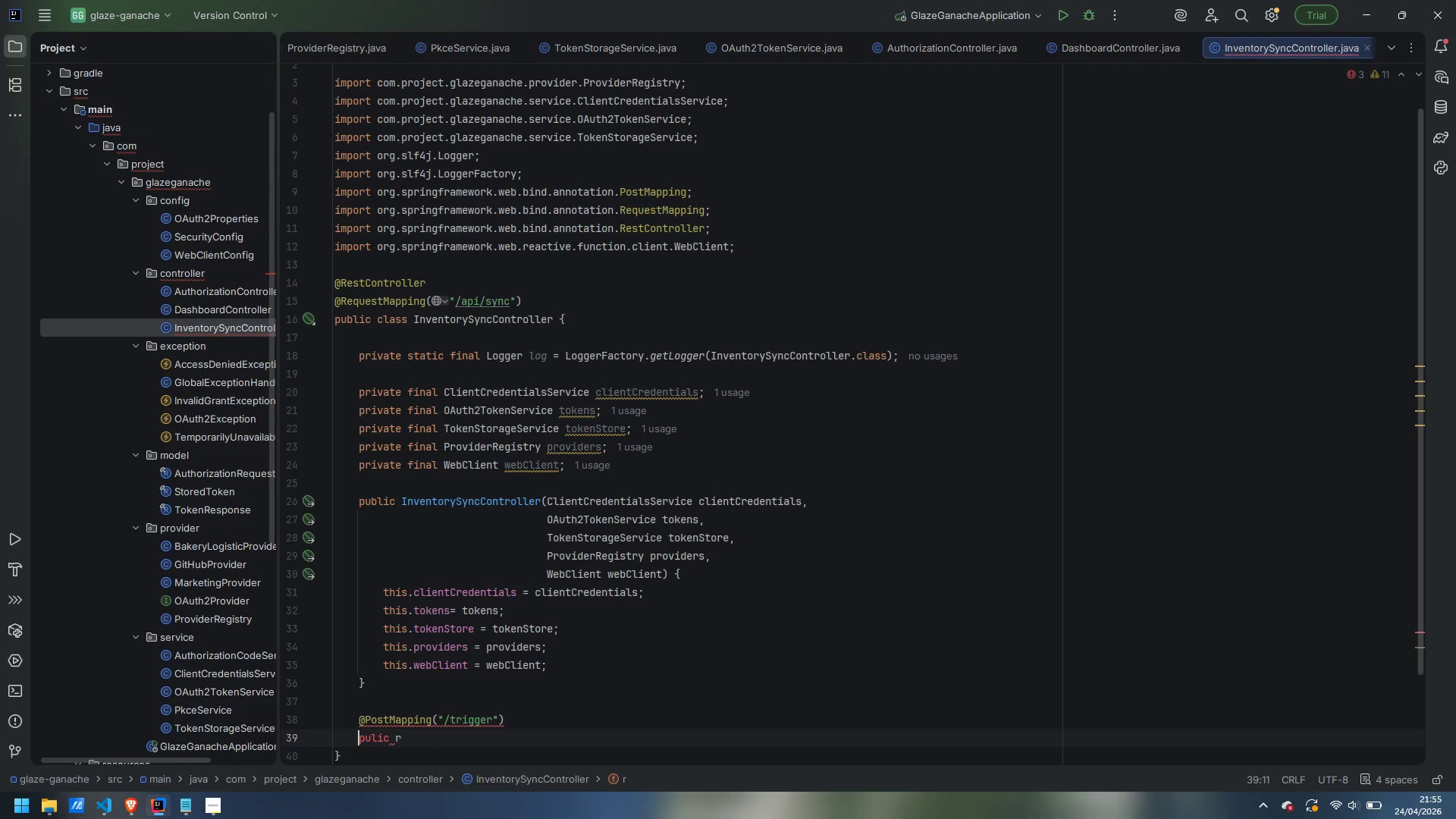 
key(Control+ArrowLeft)
 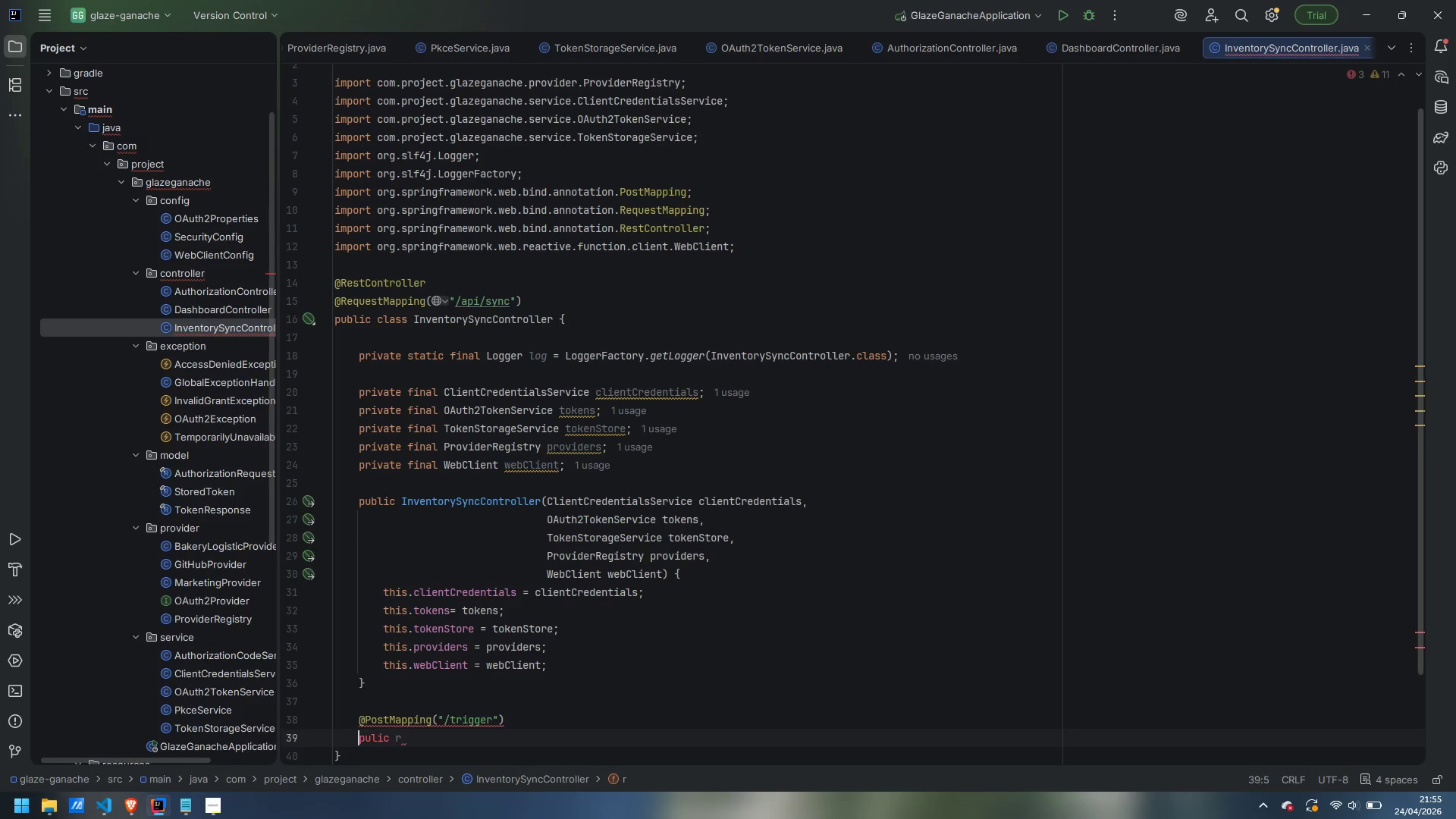 
key(ArrowRight)
 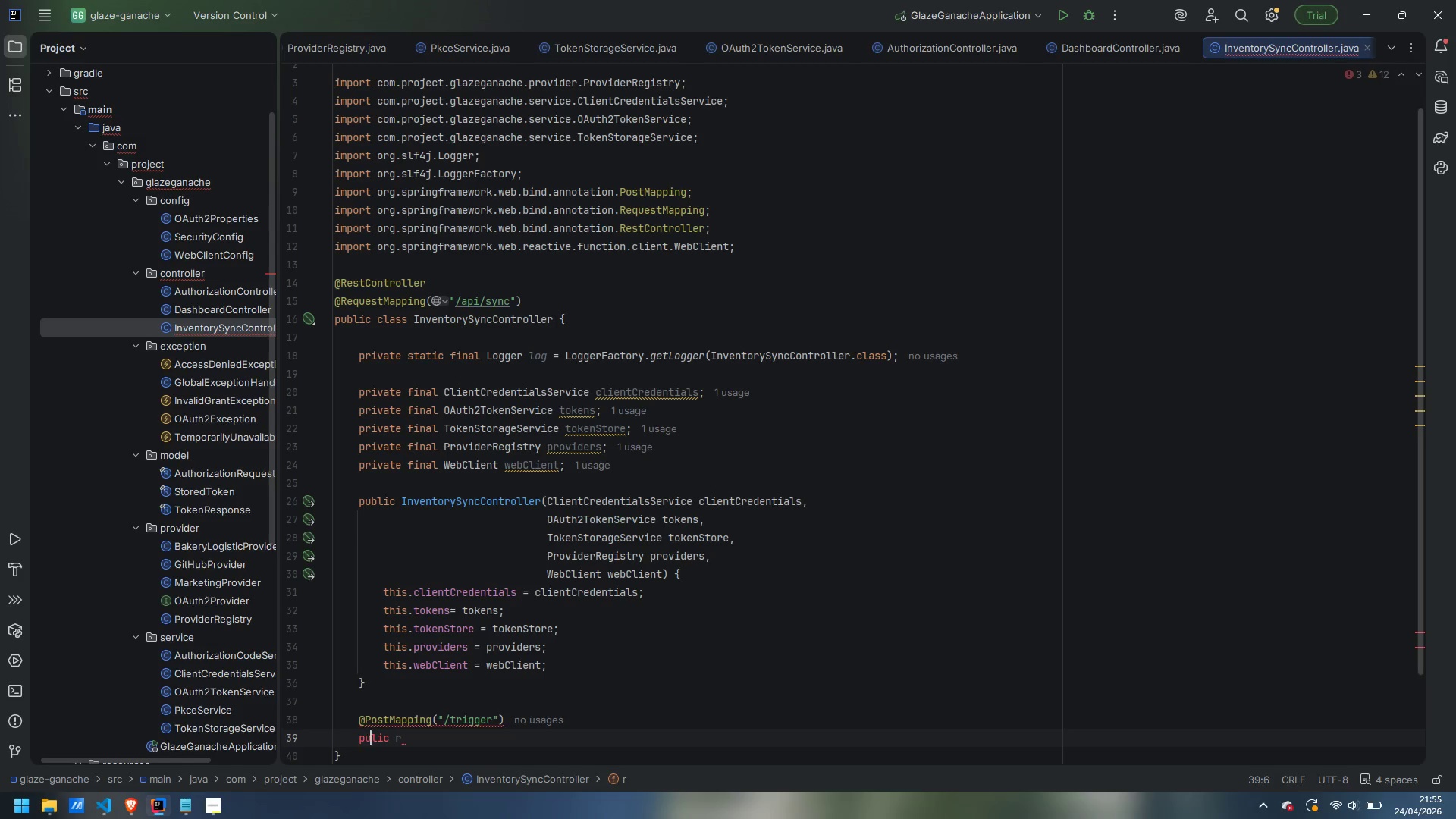 
key(ArrowRight)
 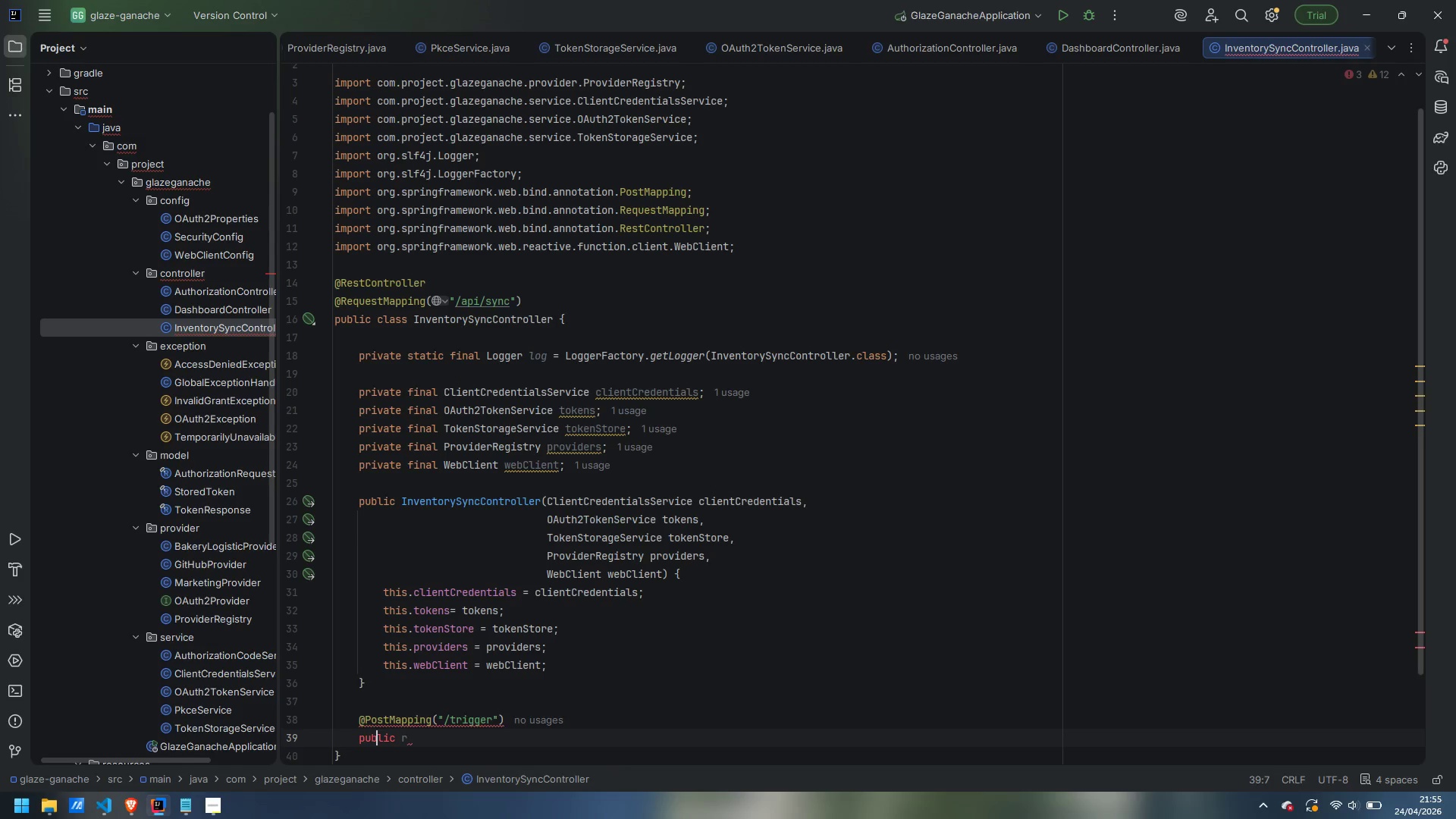 
key(B)
 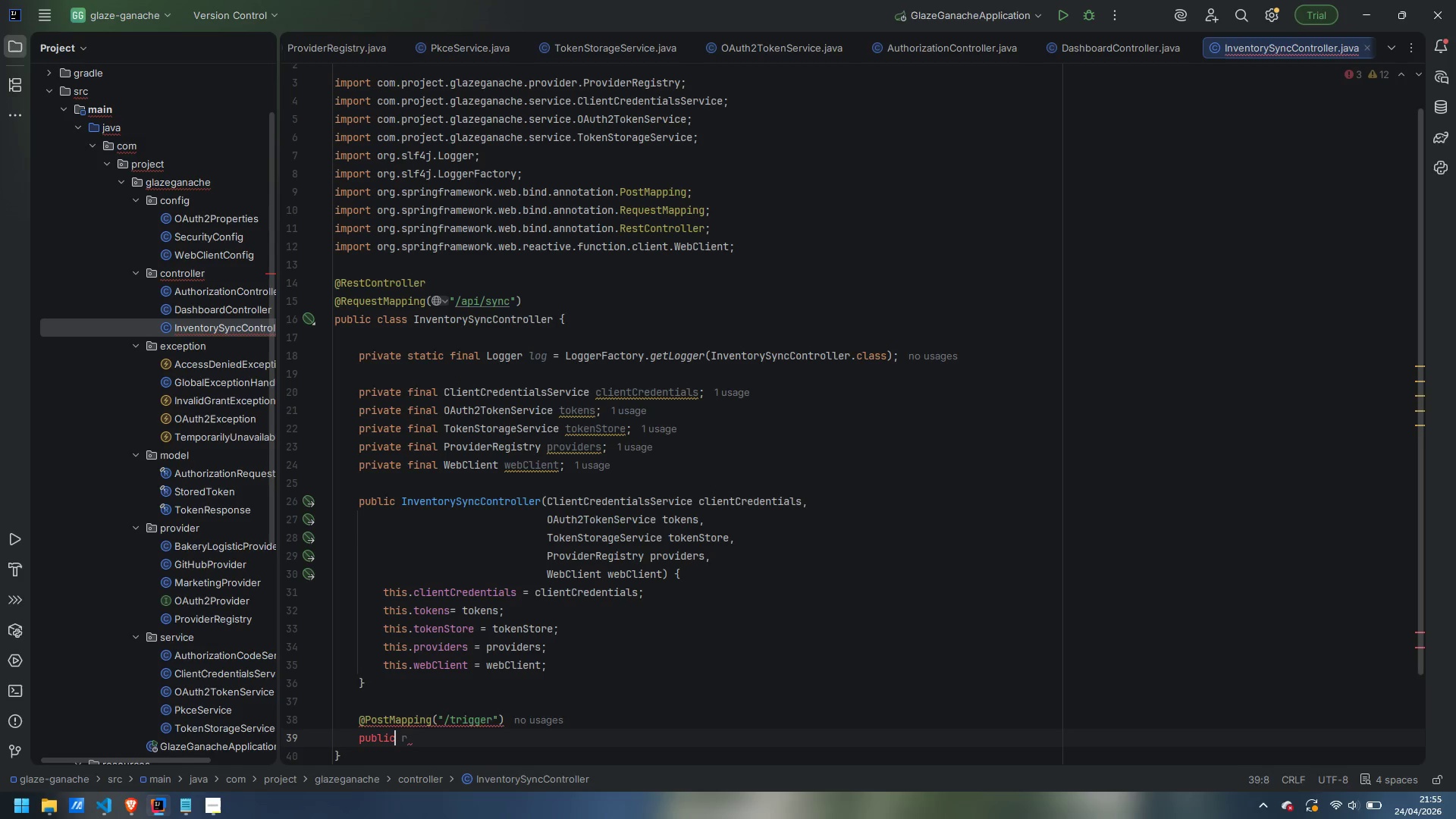 
key(Control+ControlLeft)
 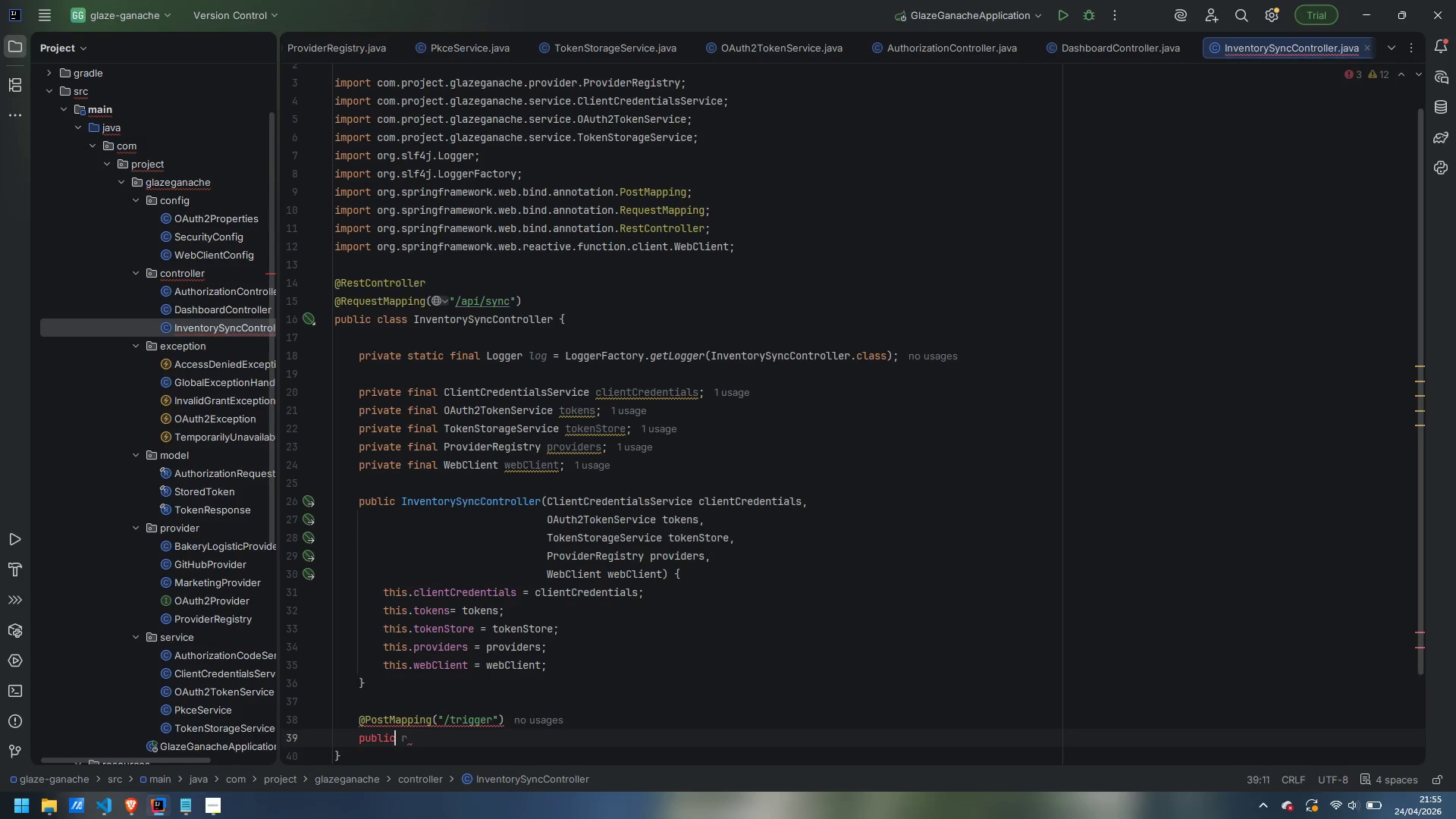 
key(Control+ArrowRight)
 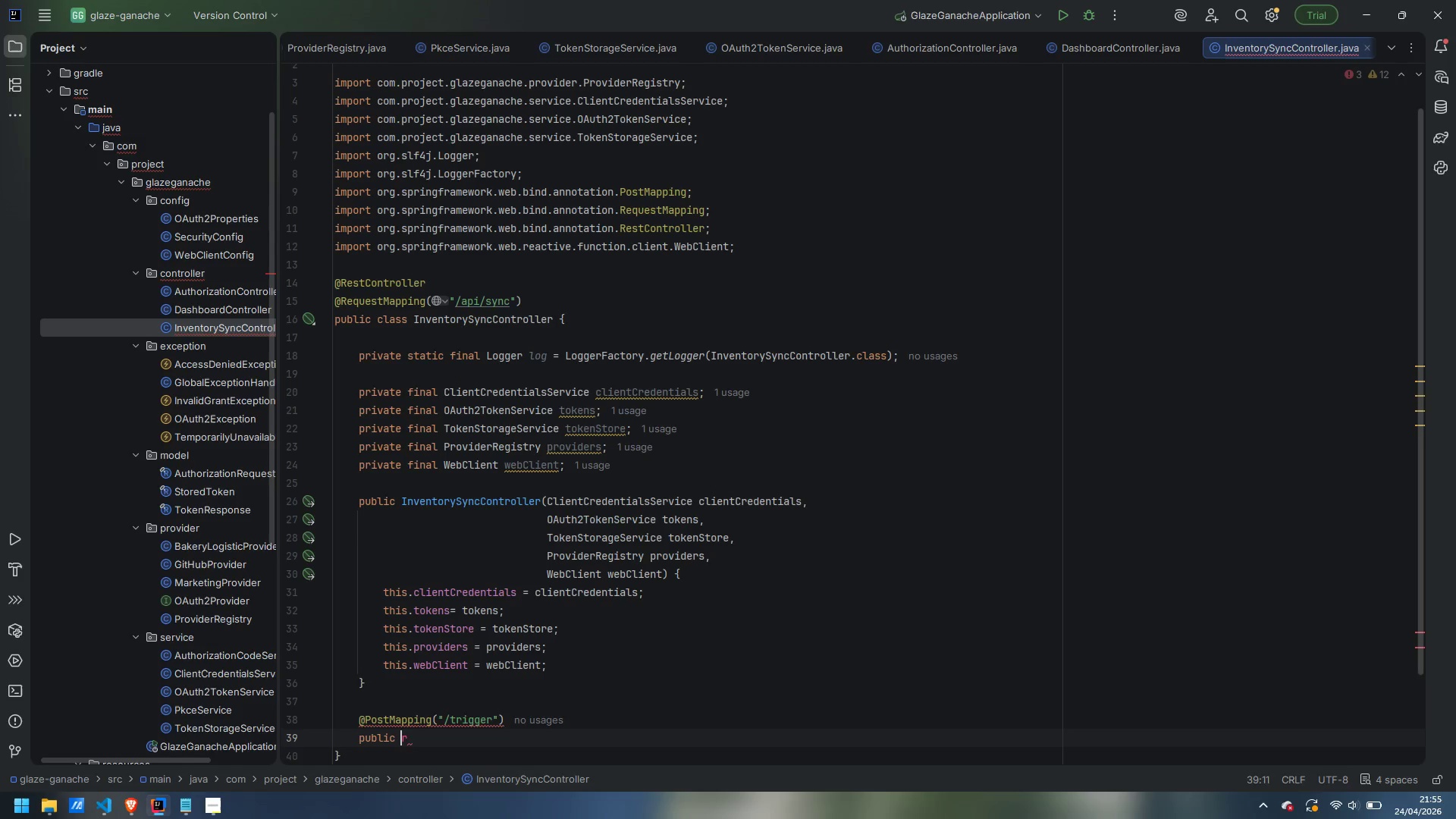 
key(ArrowRight)
 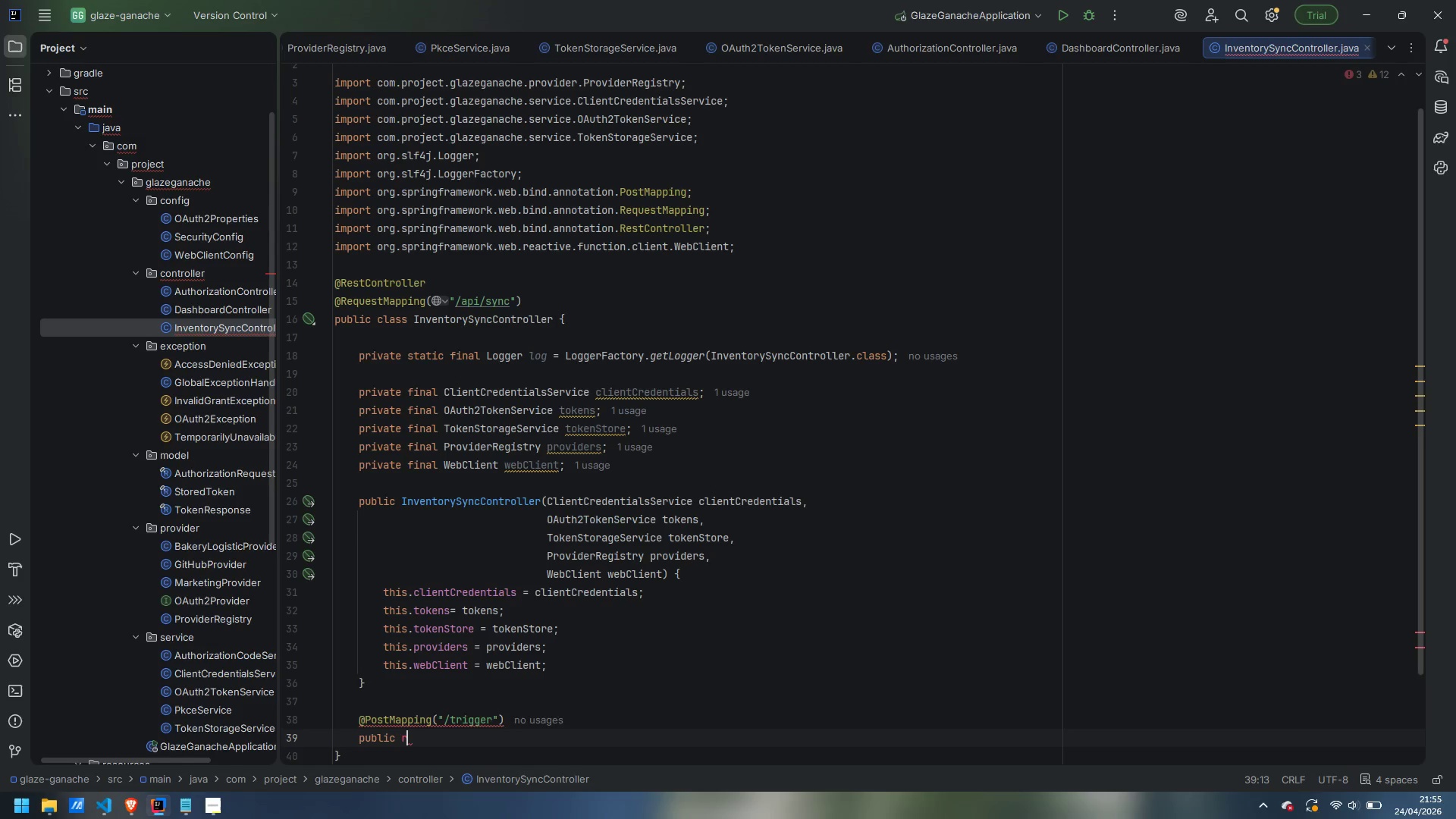 
key(ArrowRight)
 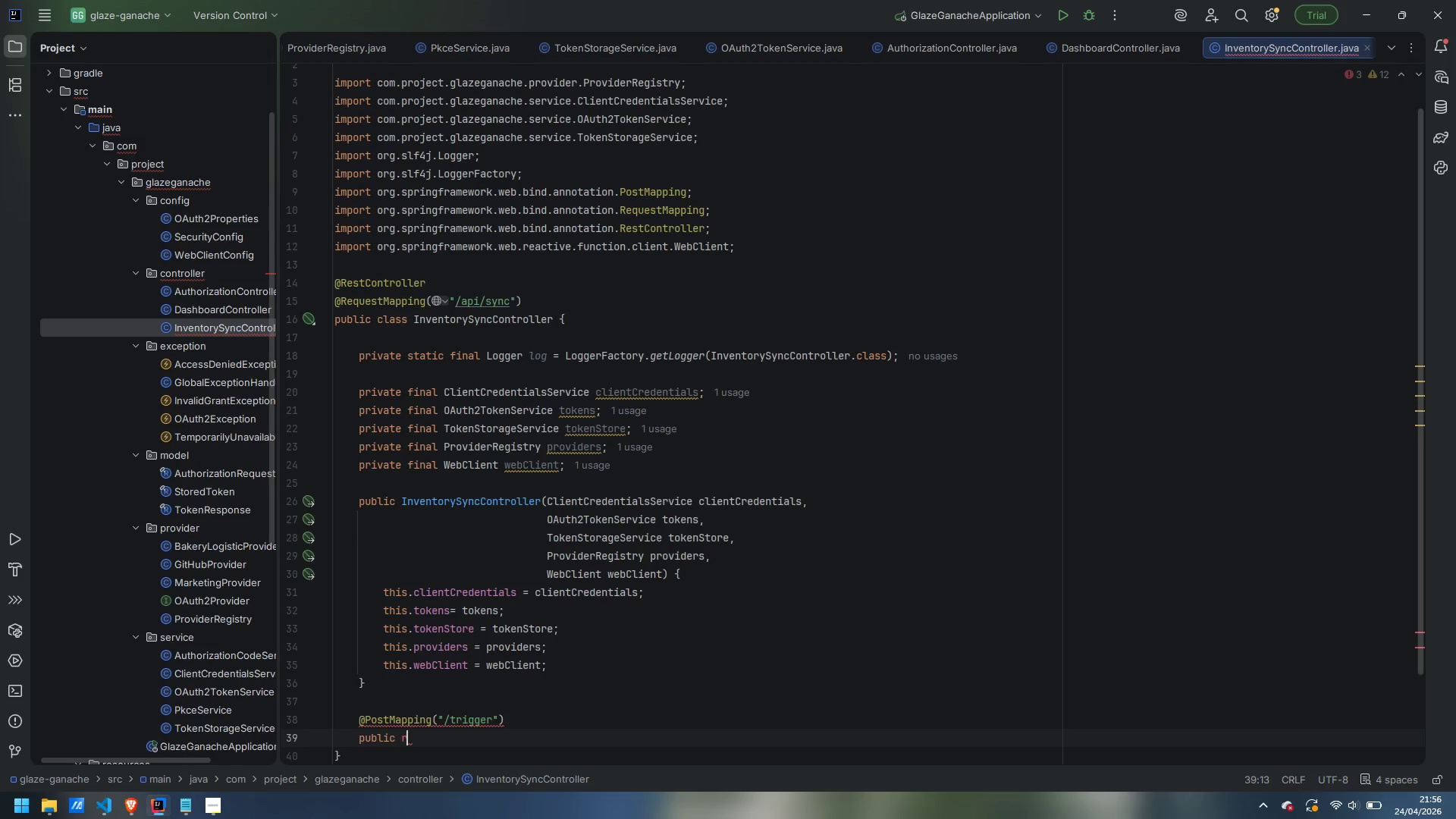 
key(Backspace)
type(ResponseEntity)
 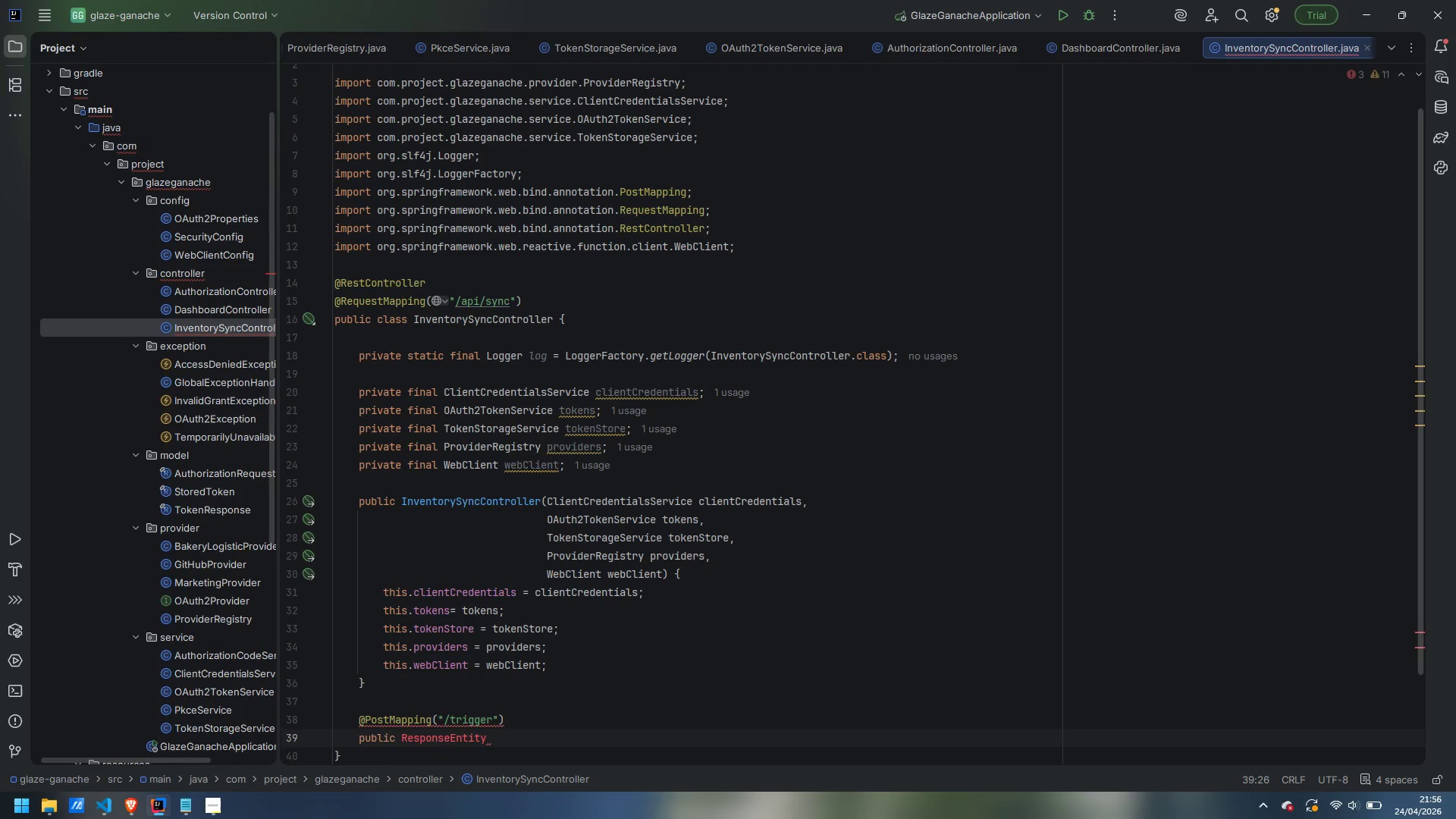 
key(Enter)
 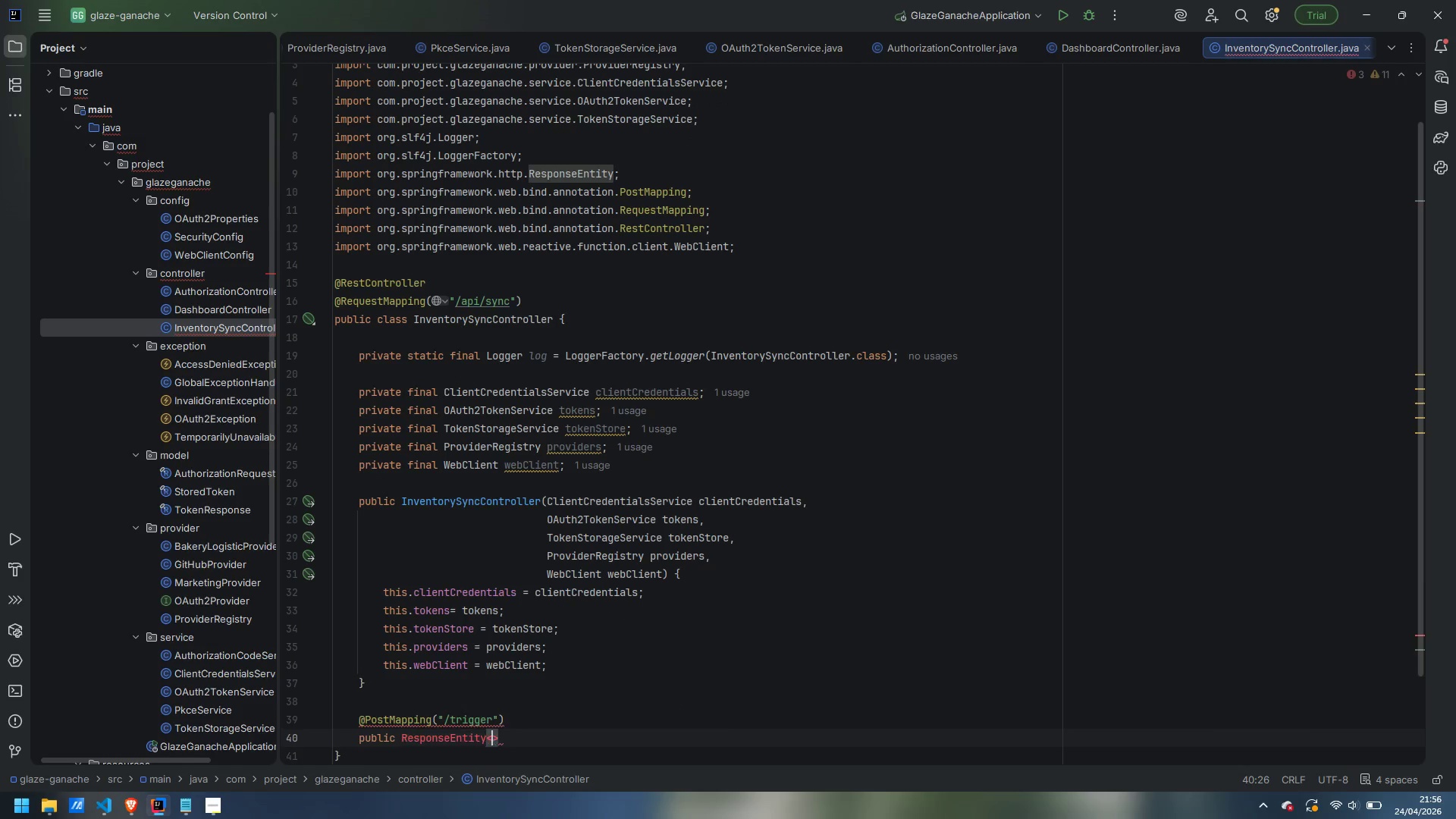 
type(<Map)
 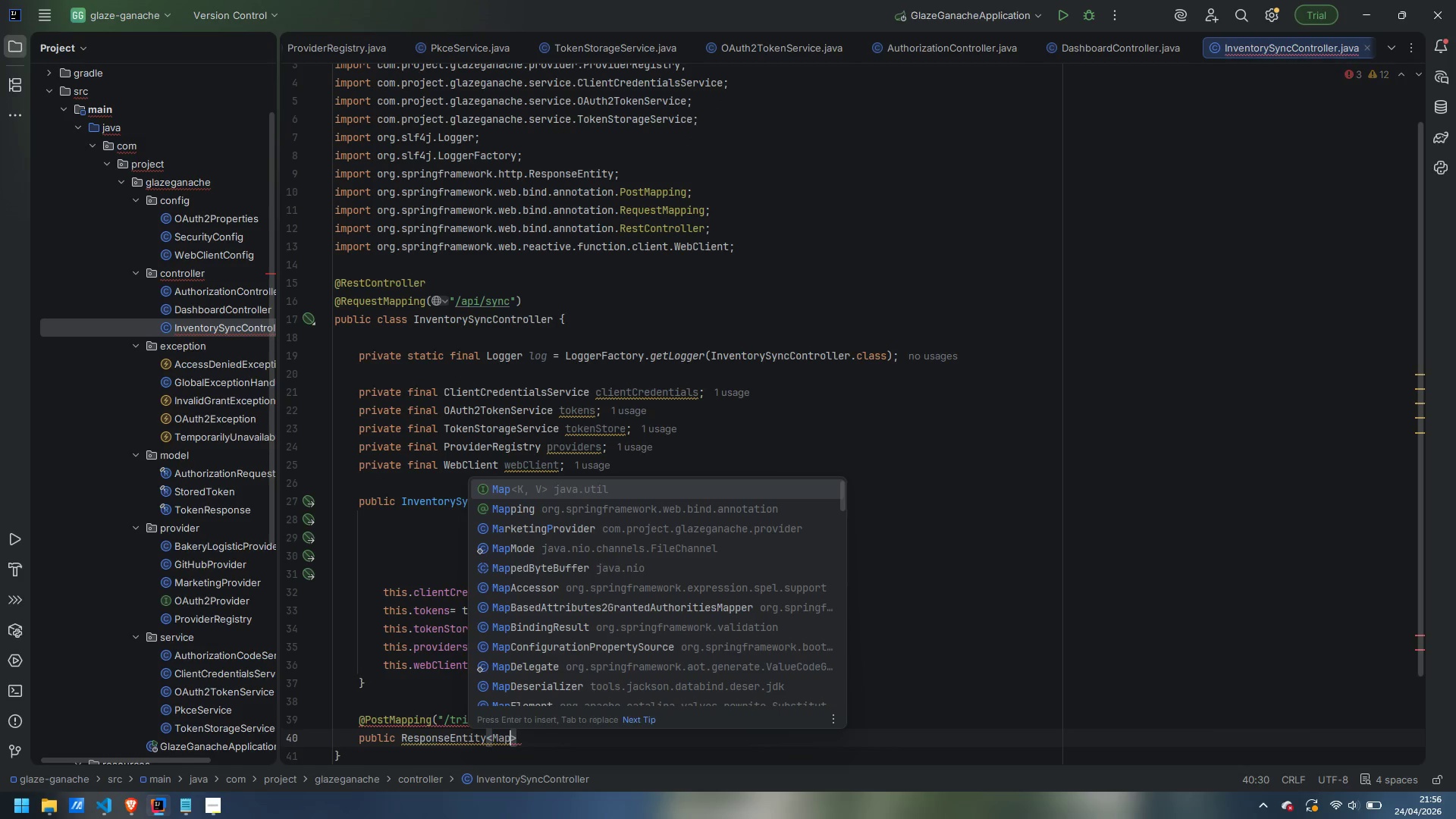 
key(Enter)
 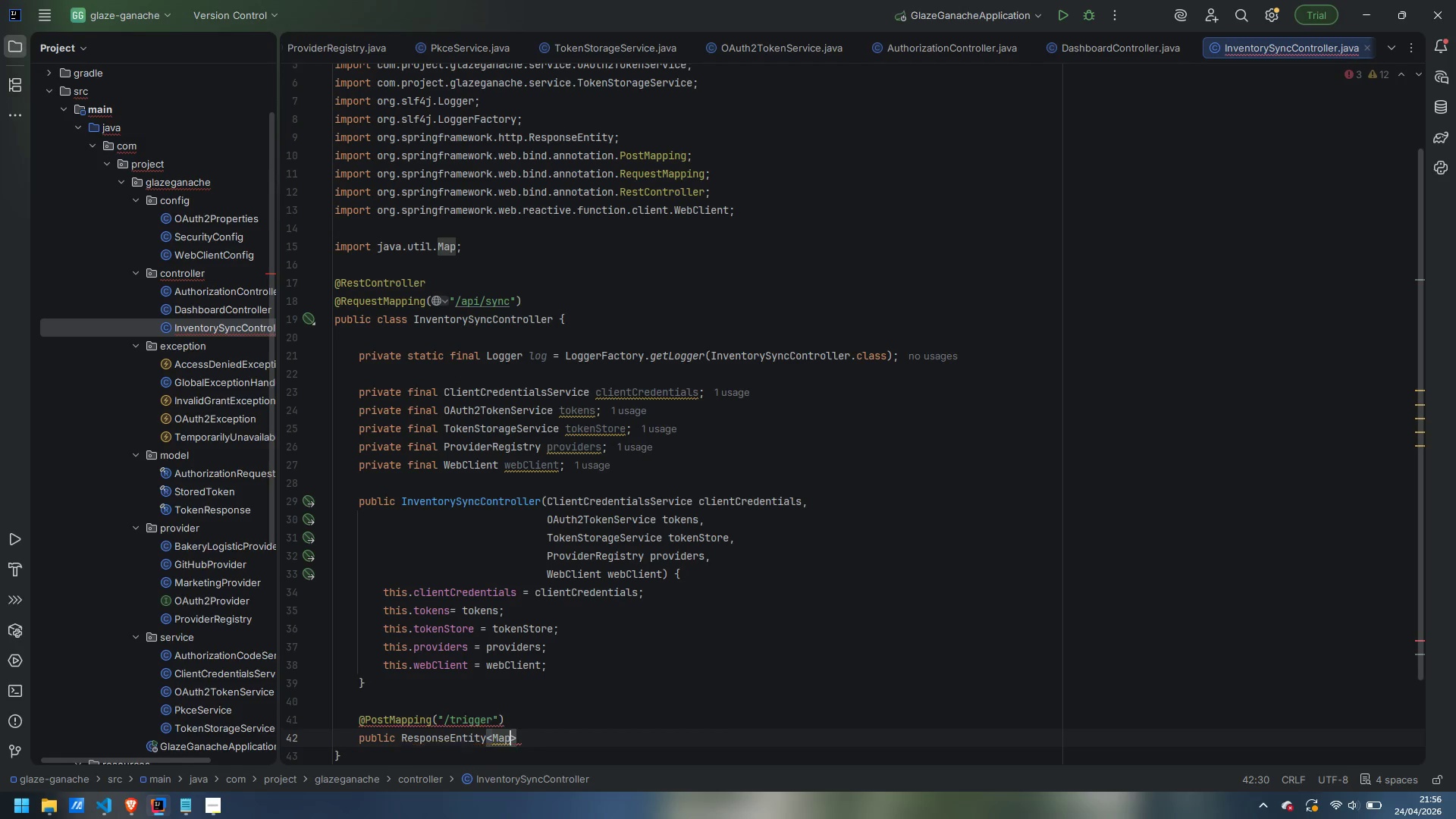 
type(<String, Object)
 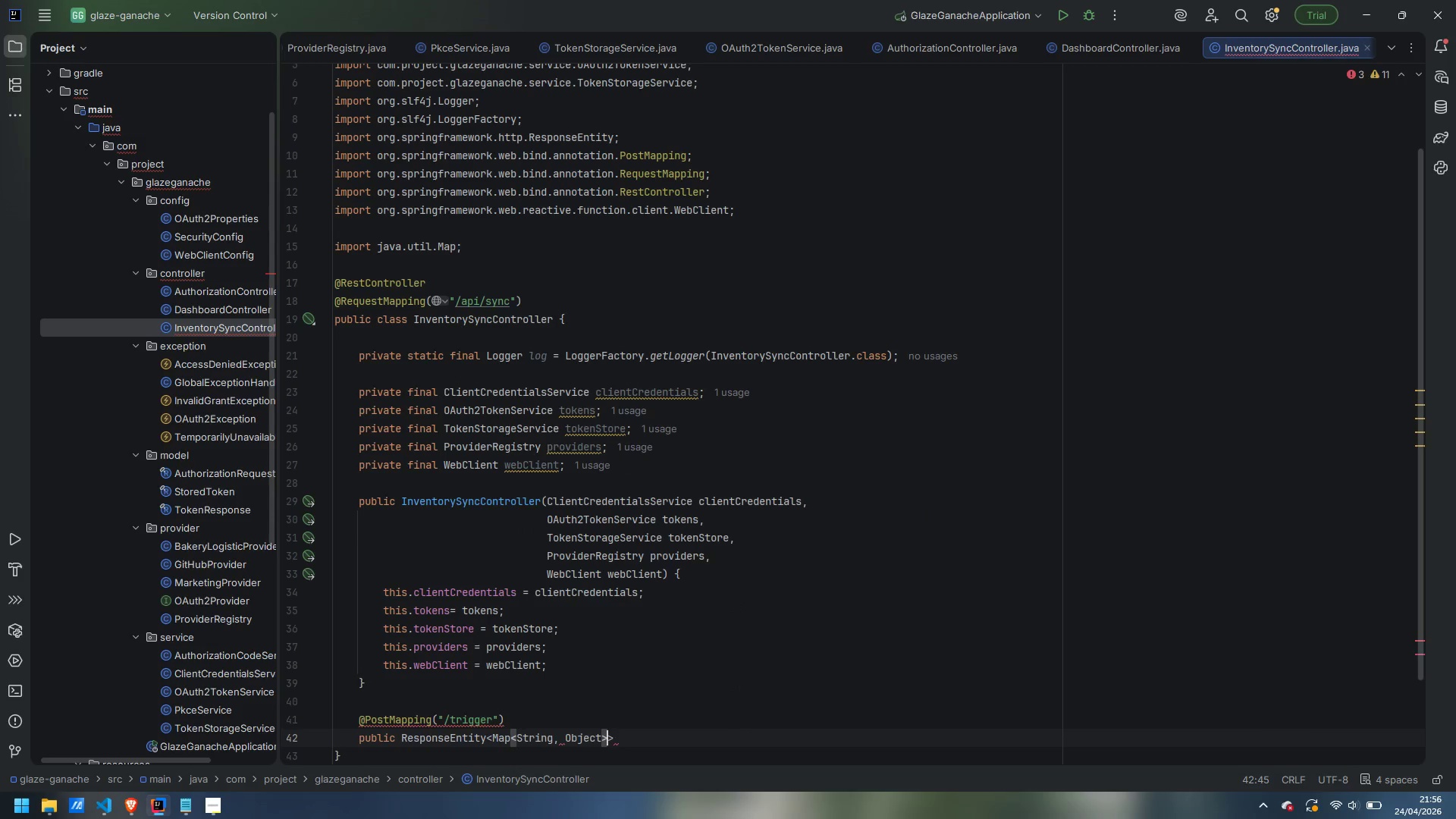 
 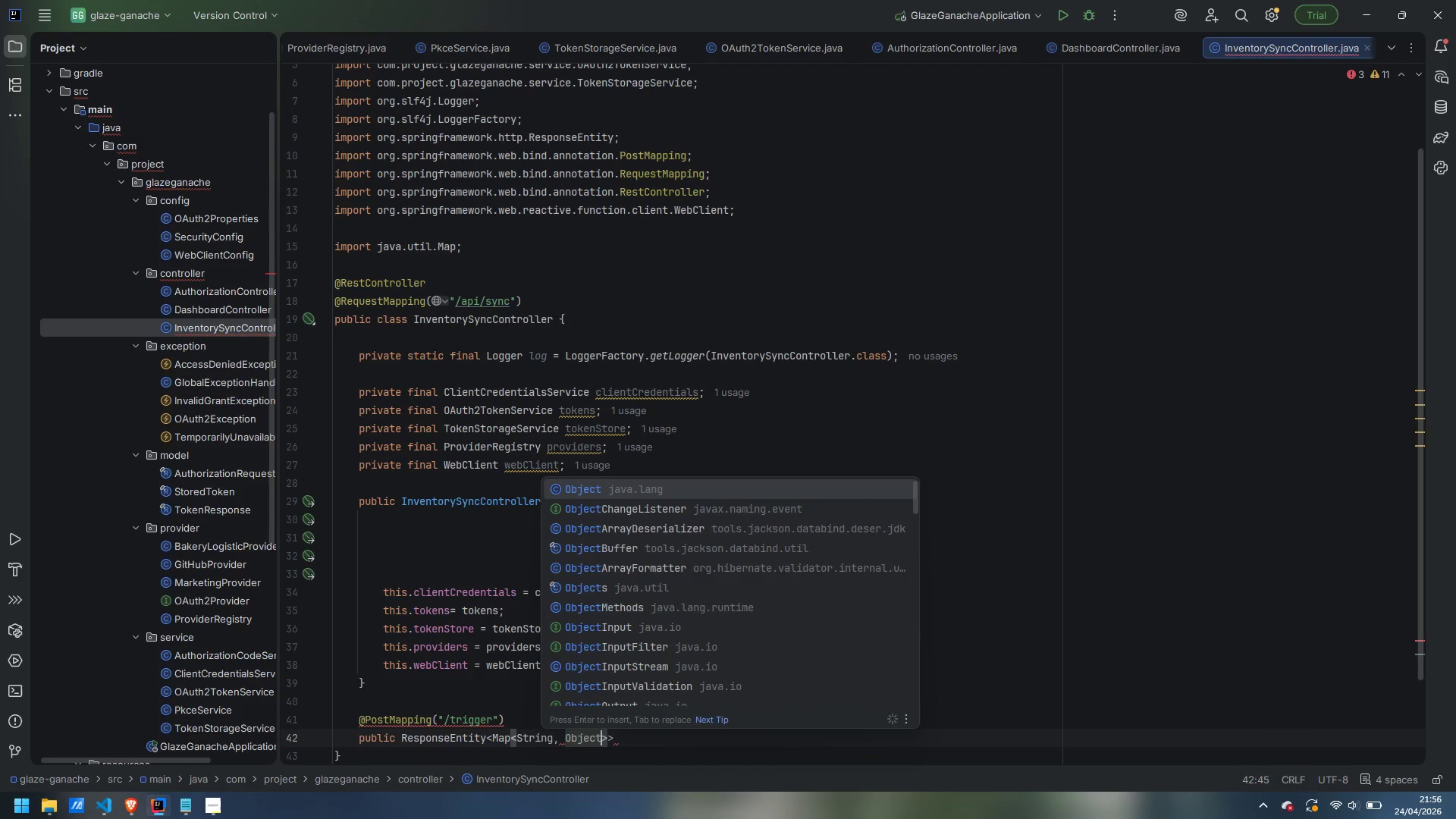 
key(ArrowRight)
 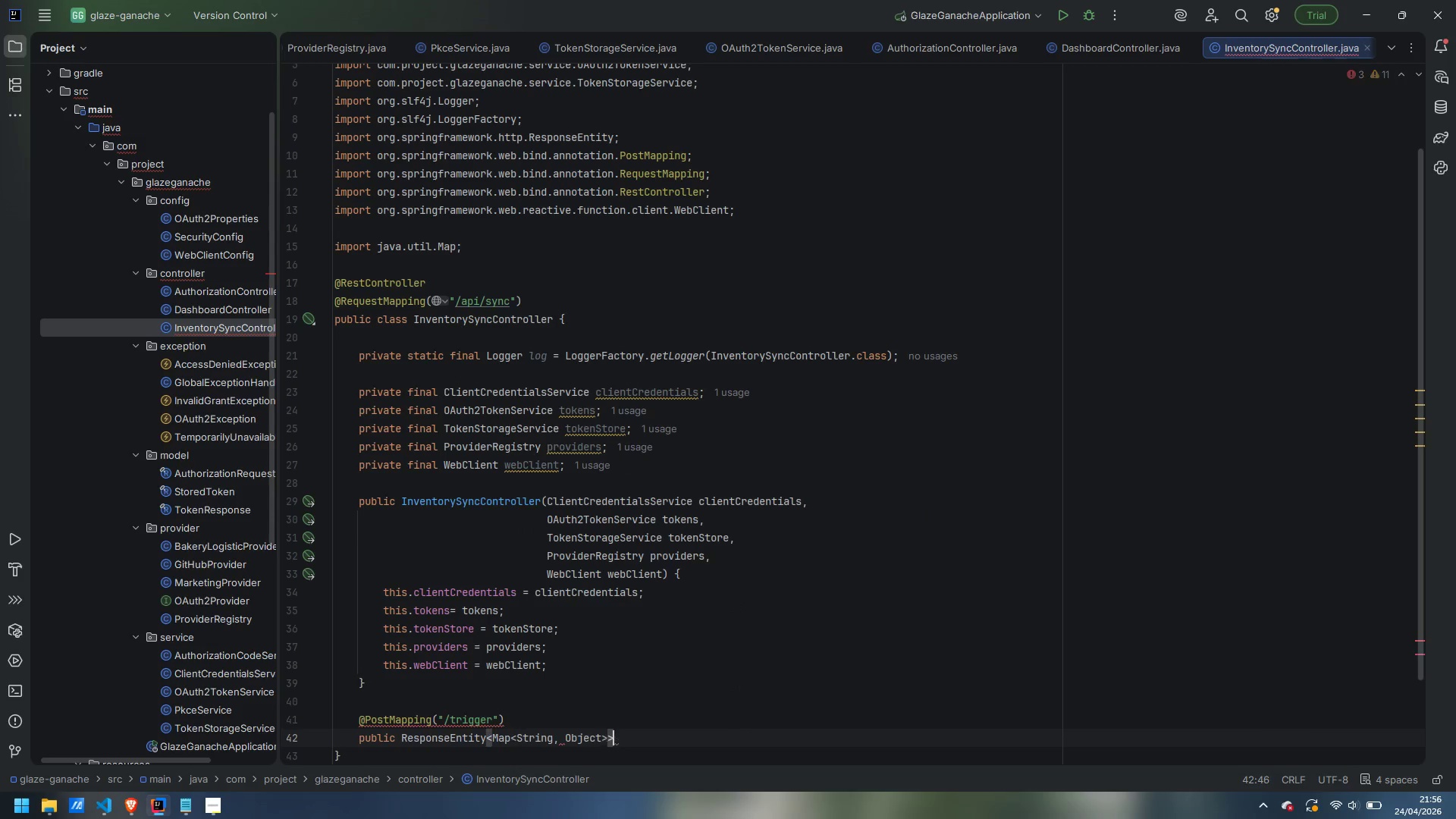 
key(ArrowRight)
 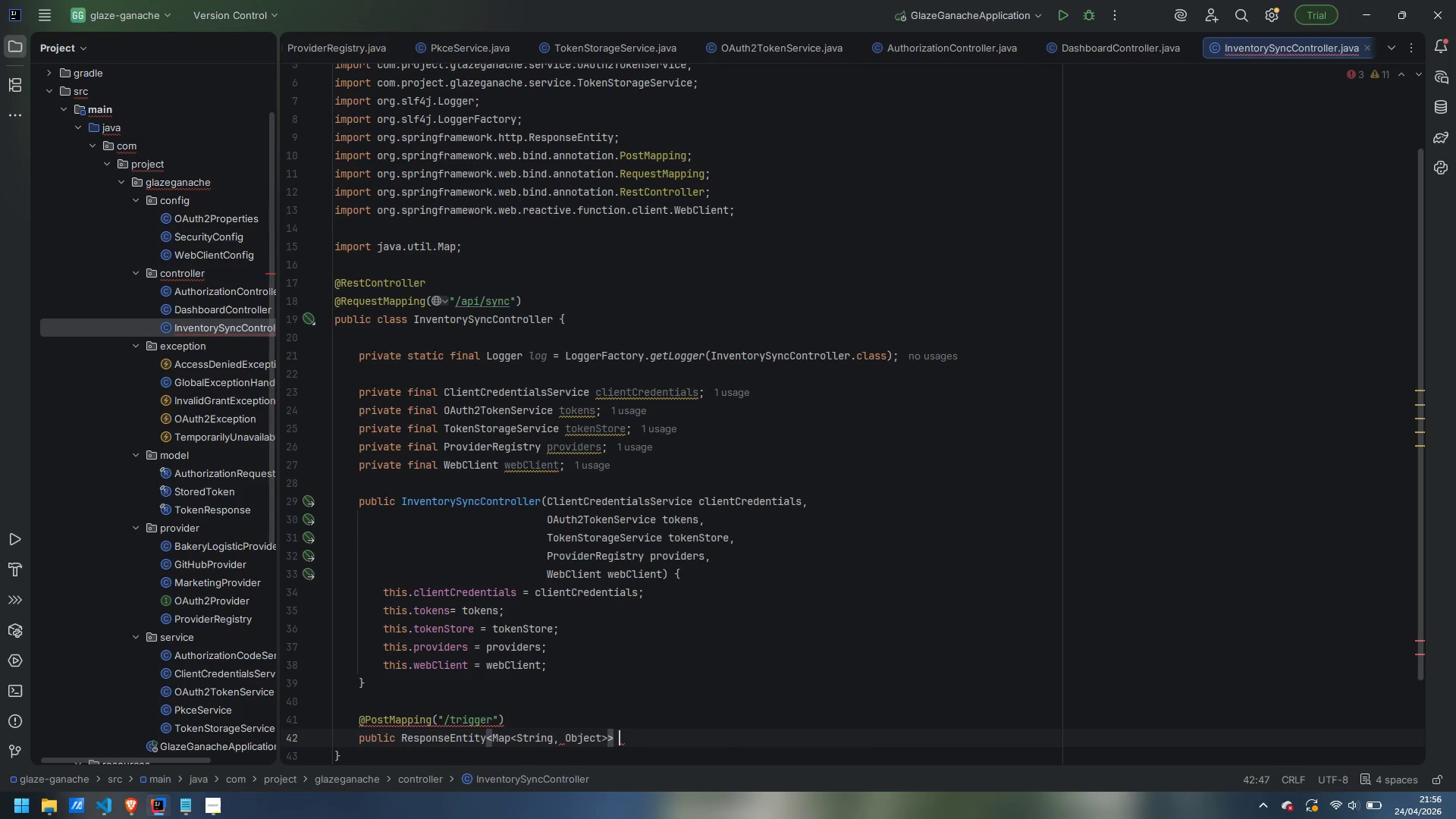 
type( trigger()
 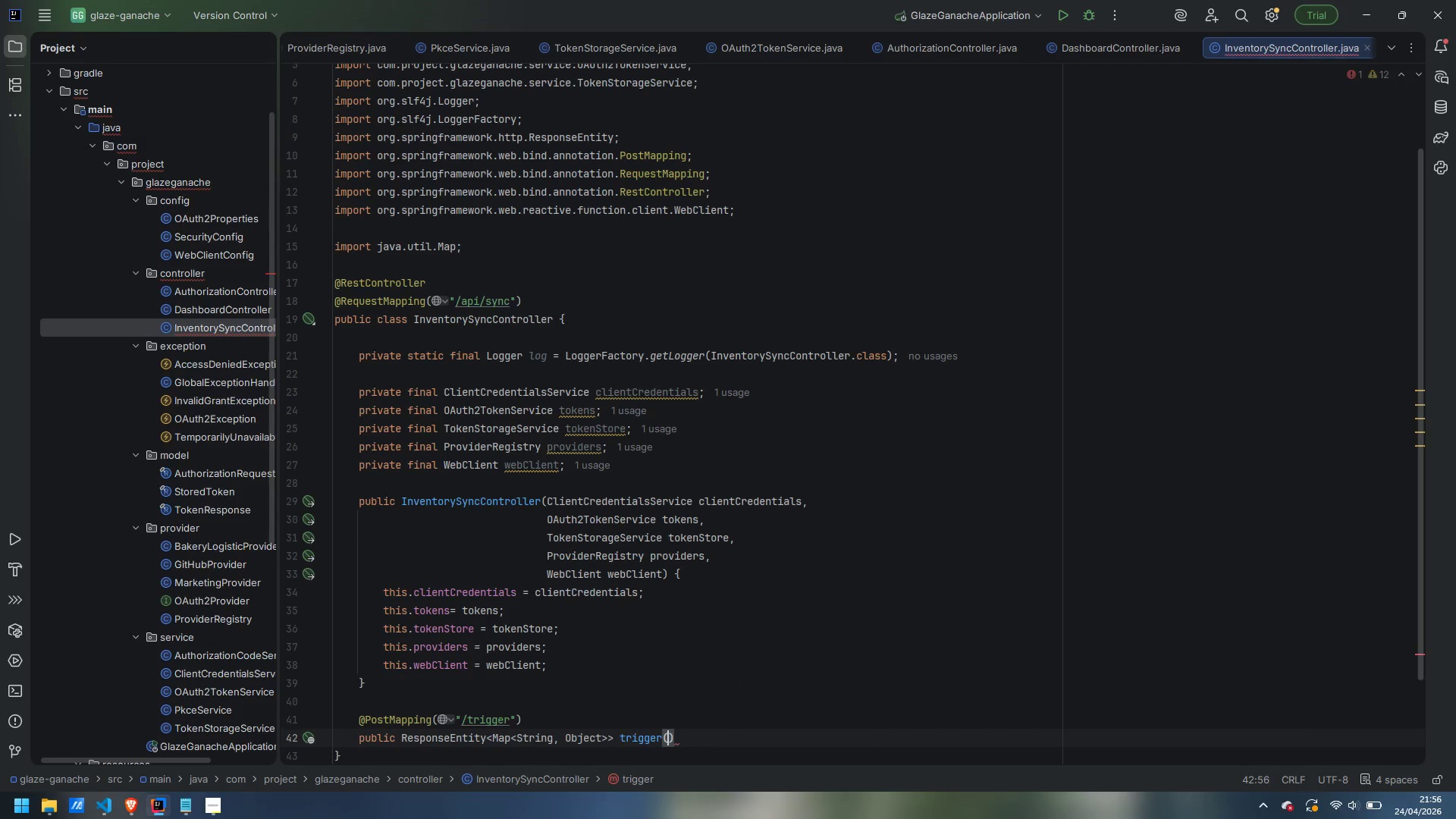 
key(Enter)
 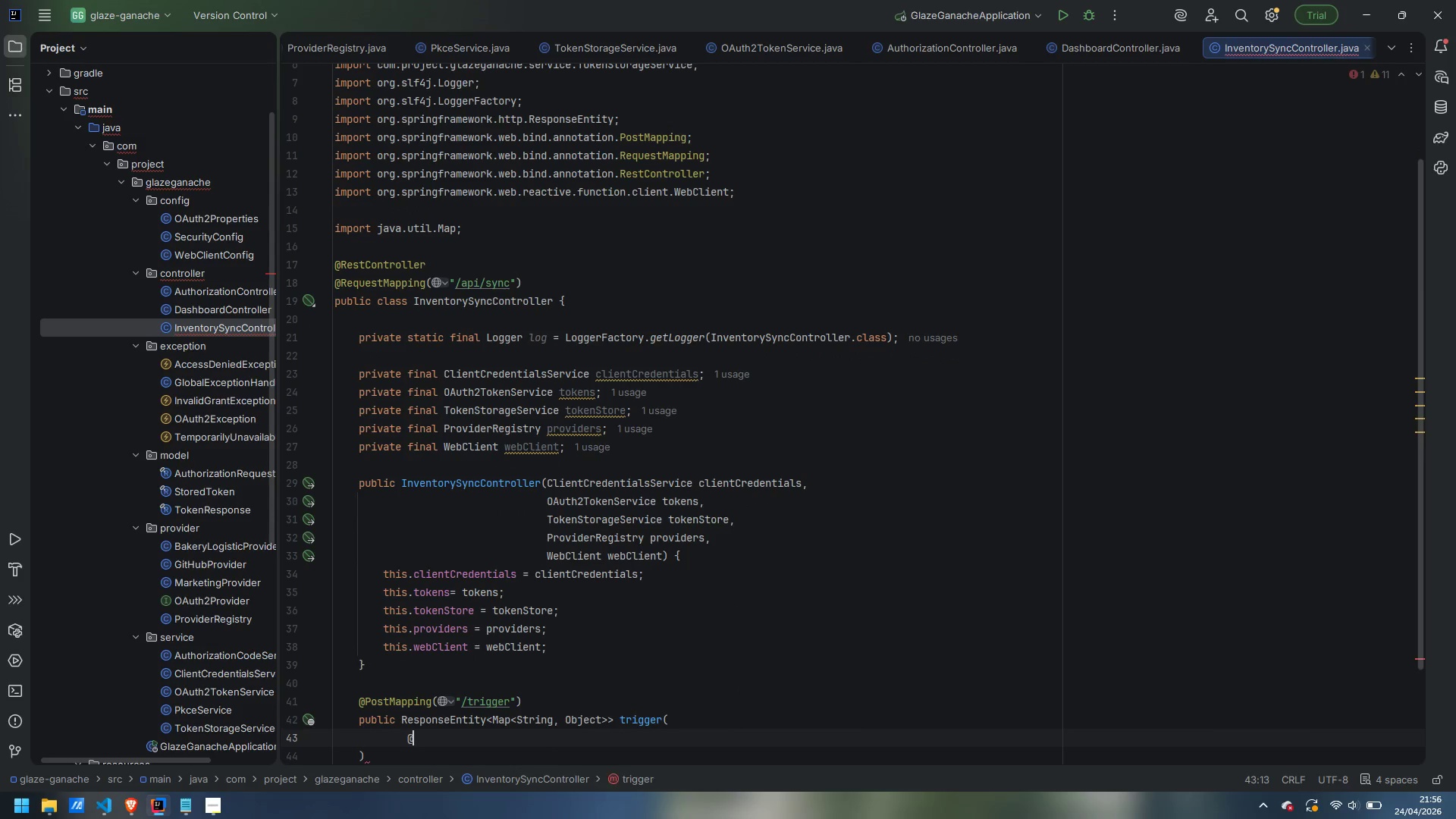 
type(@RequestParam)
 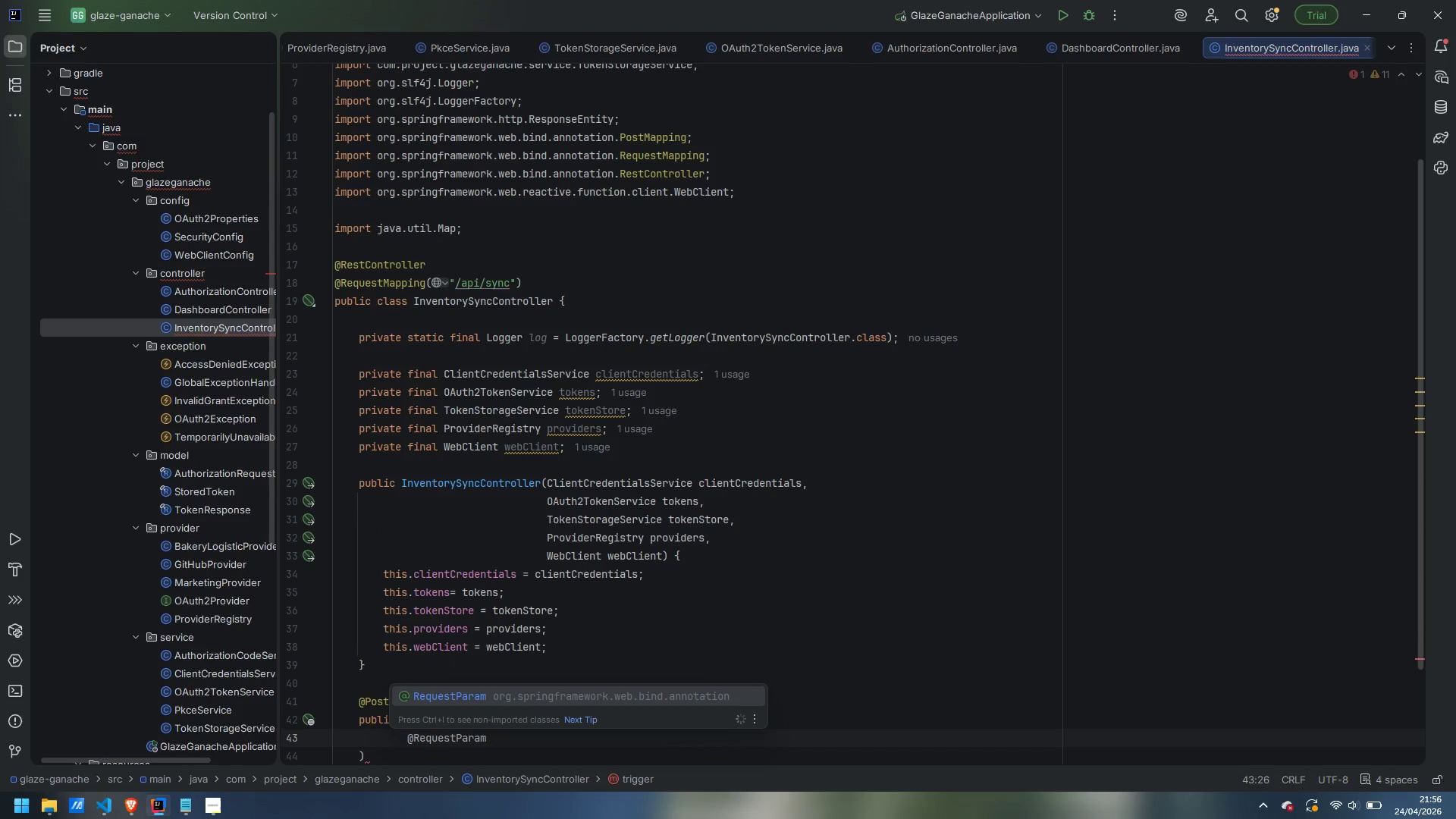 
 